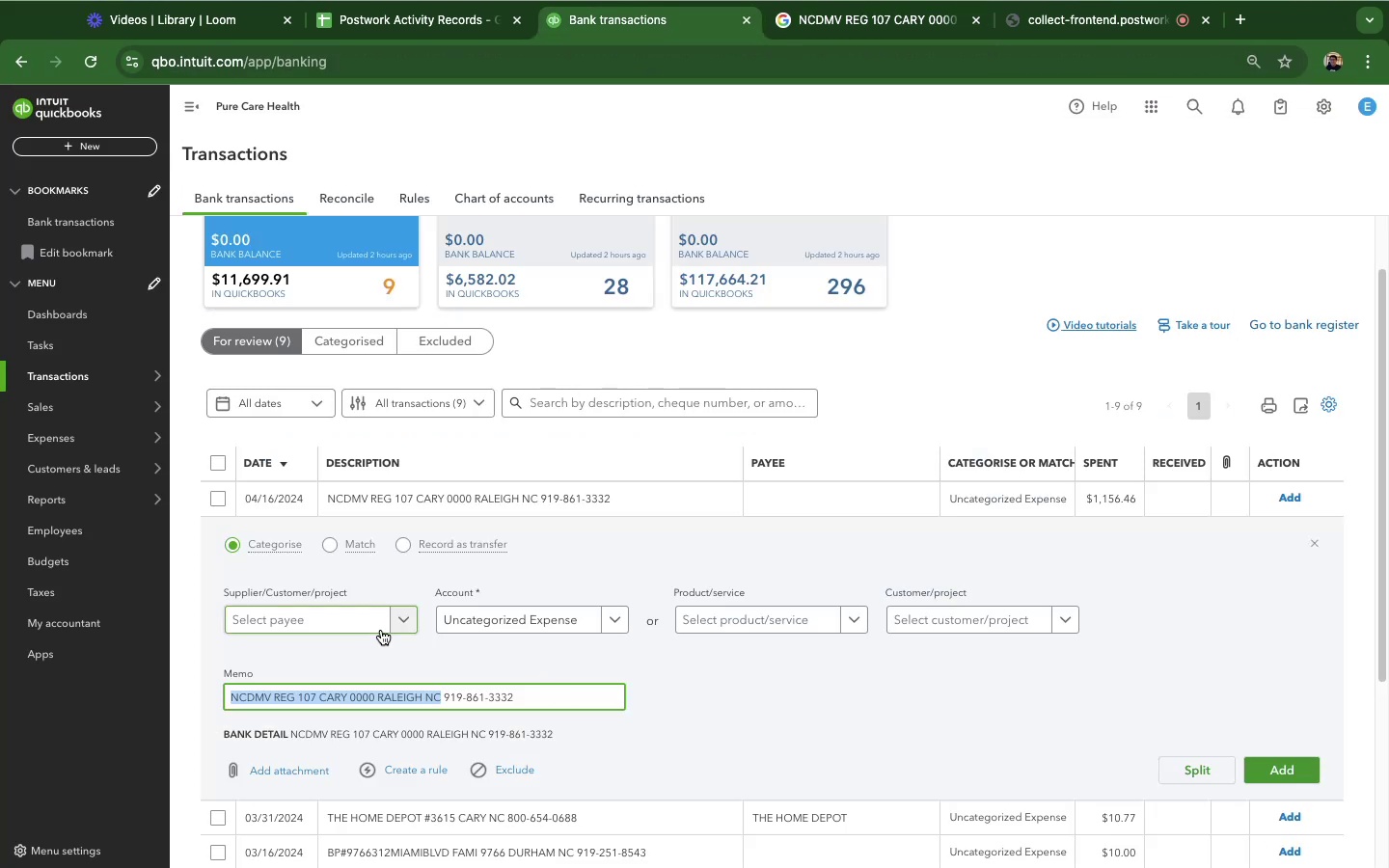 
wait(5.71)
 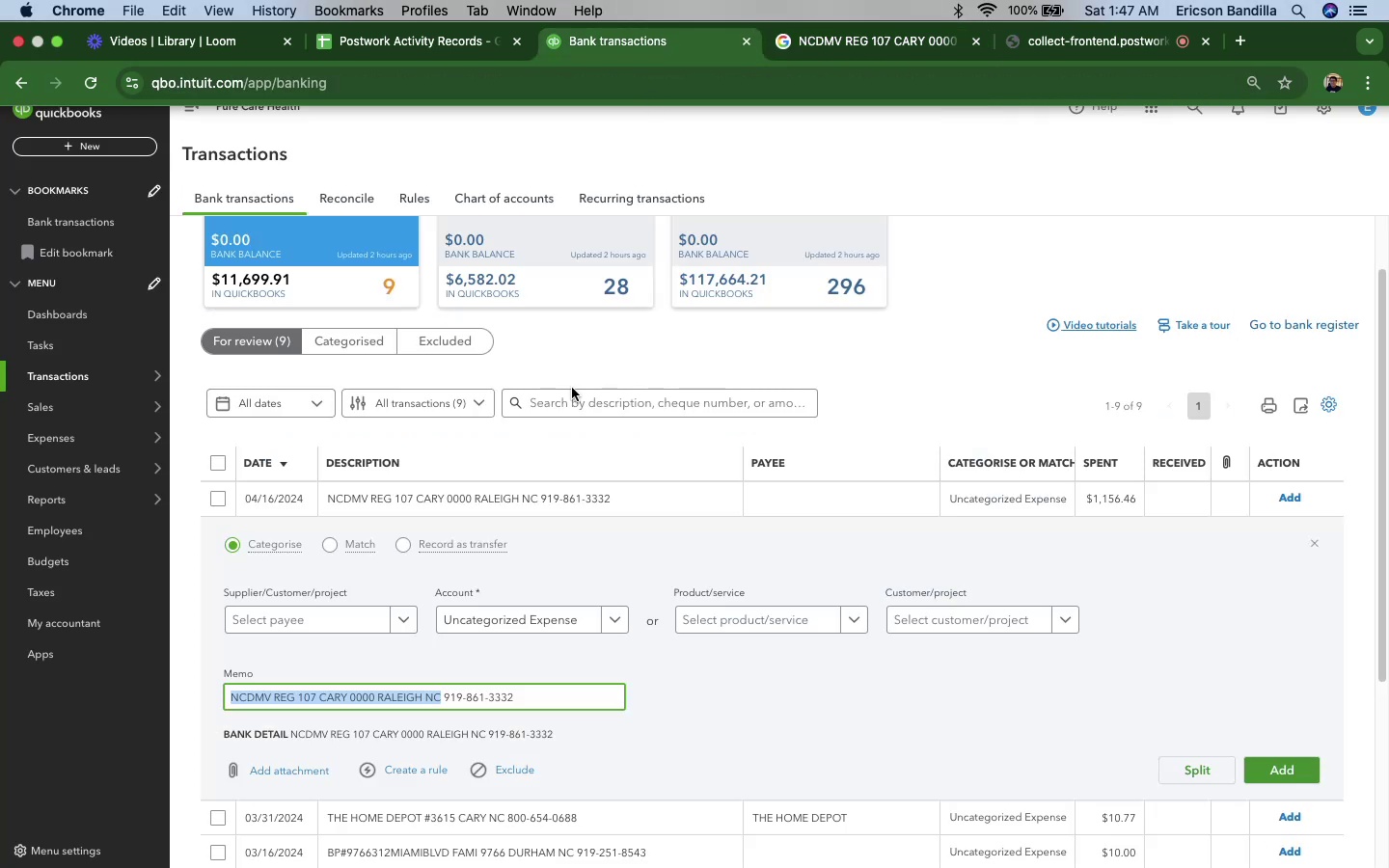 
left_click([820, 10])
 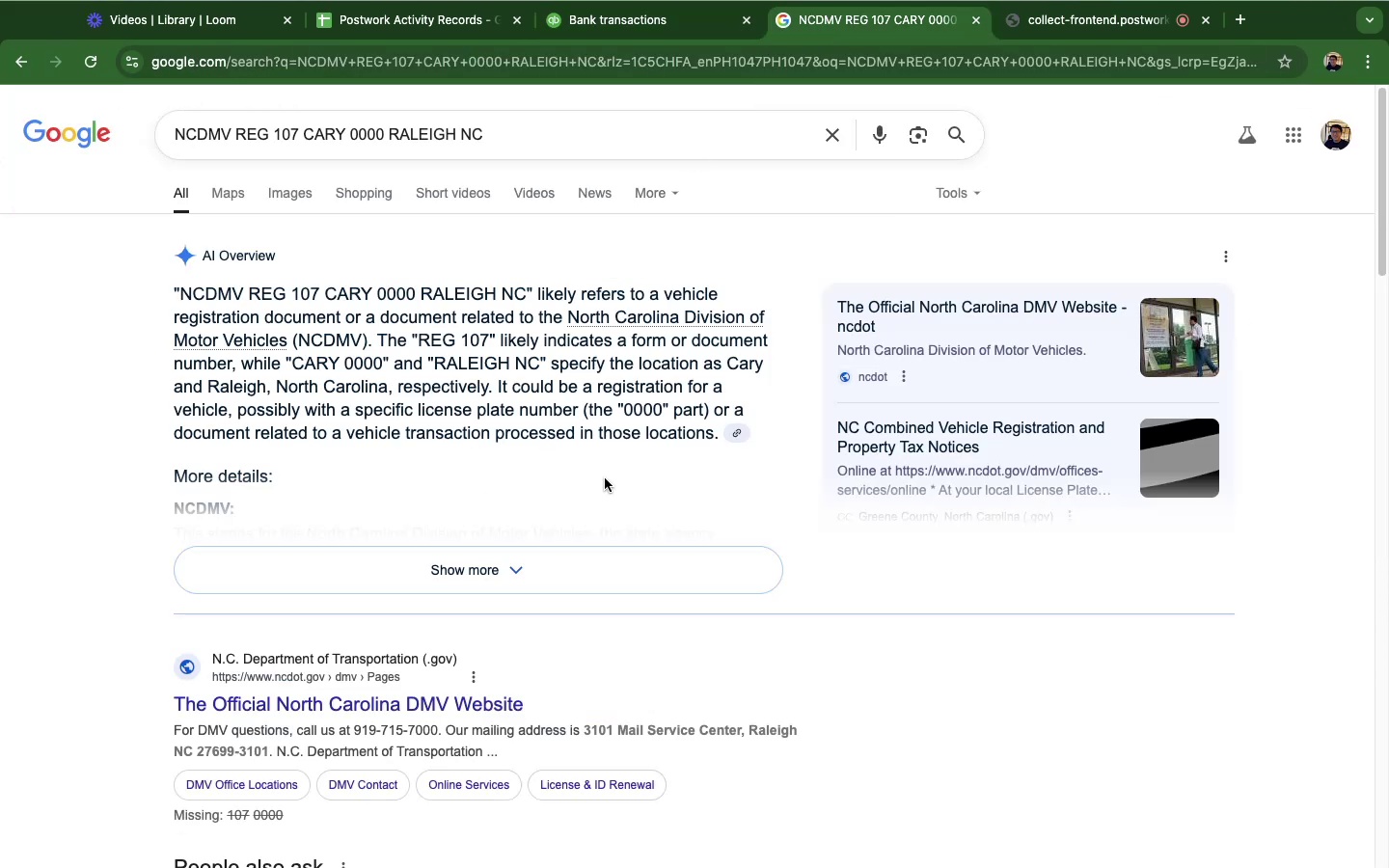 
scroll: coordinate [453, 637], scroll_direction: down, amount: 24.0
 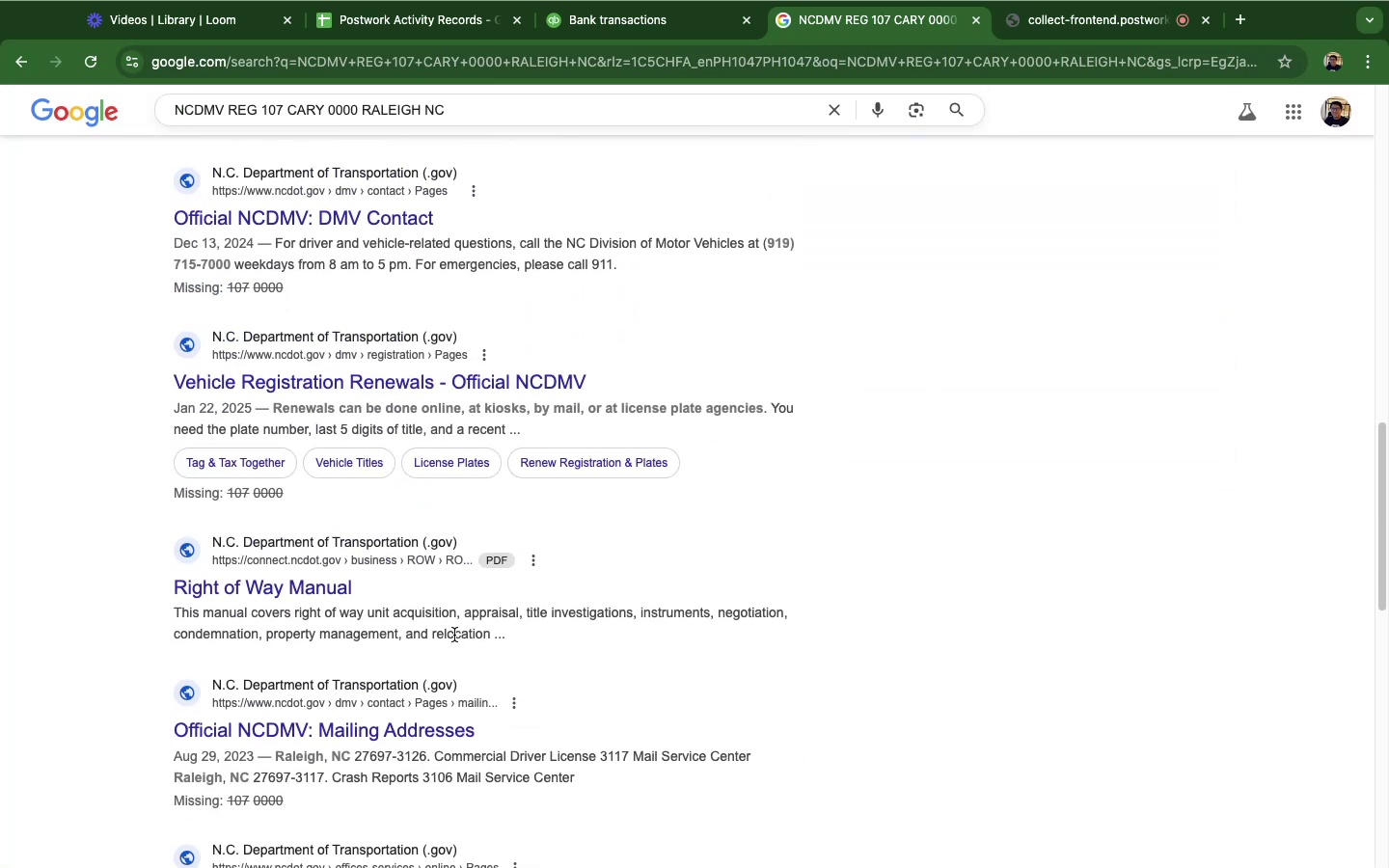 
scroll: coordinate [454, 635], scroll_direction: up, amount: 42.0
 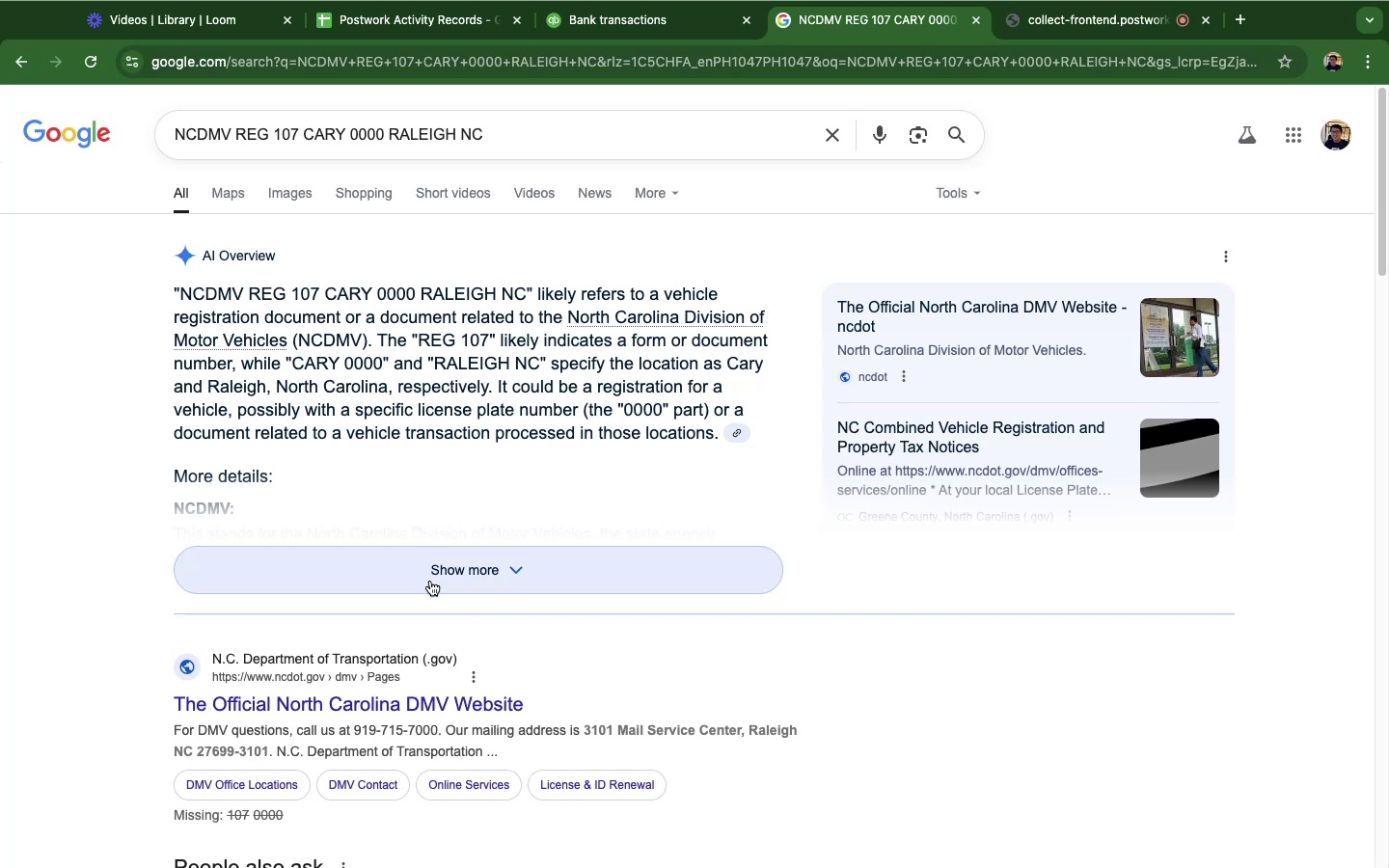 
wait(7.85)
 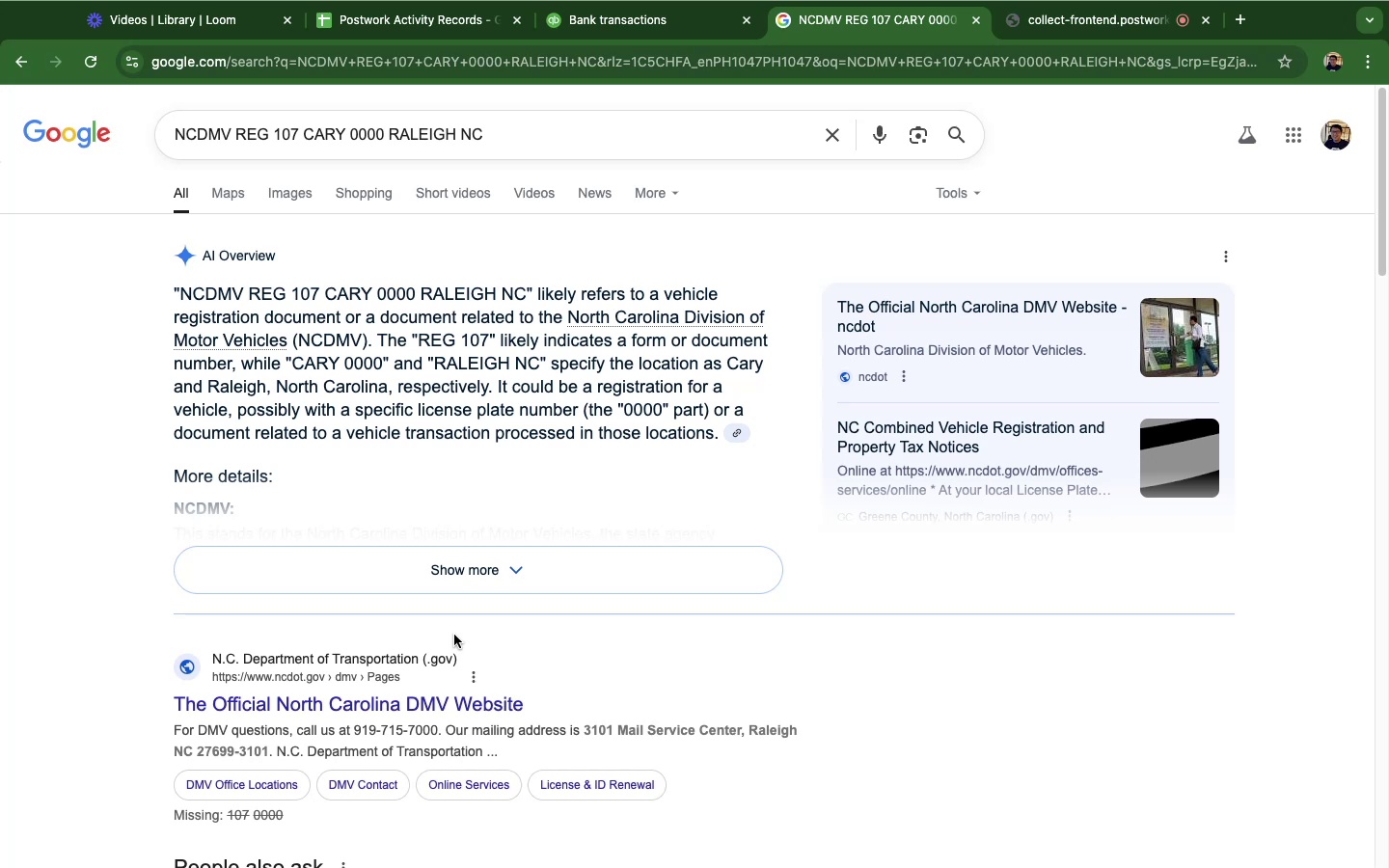 
left_click_drag(start_coordinate=[437, 367], to_coordinate=[532, 366])
 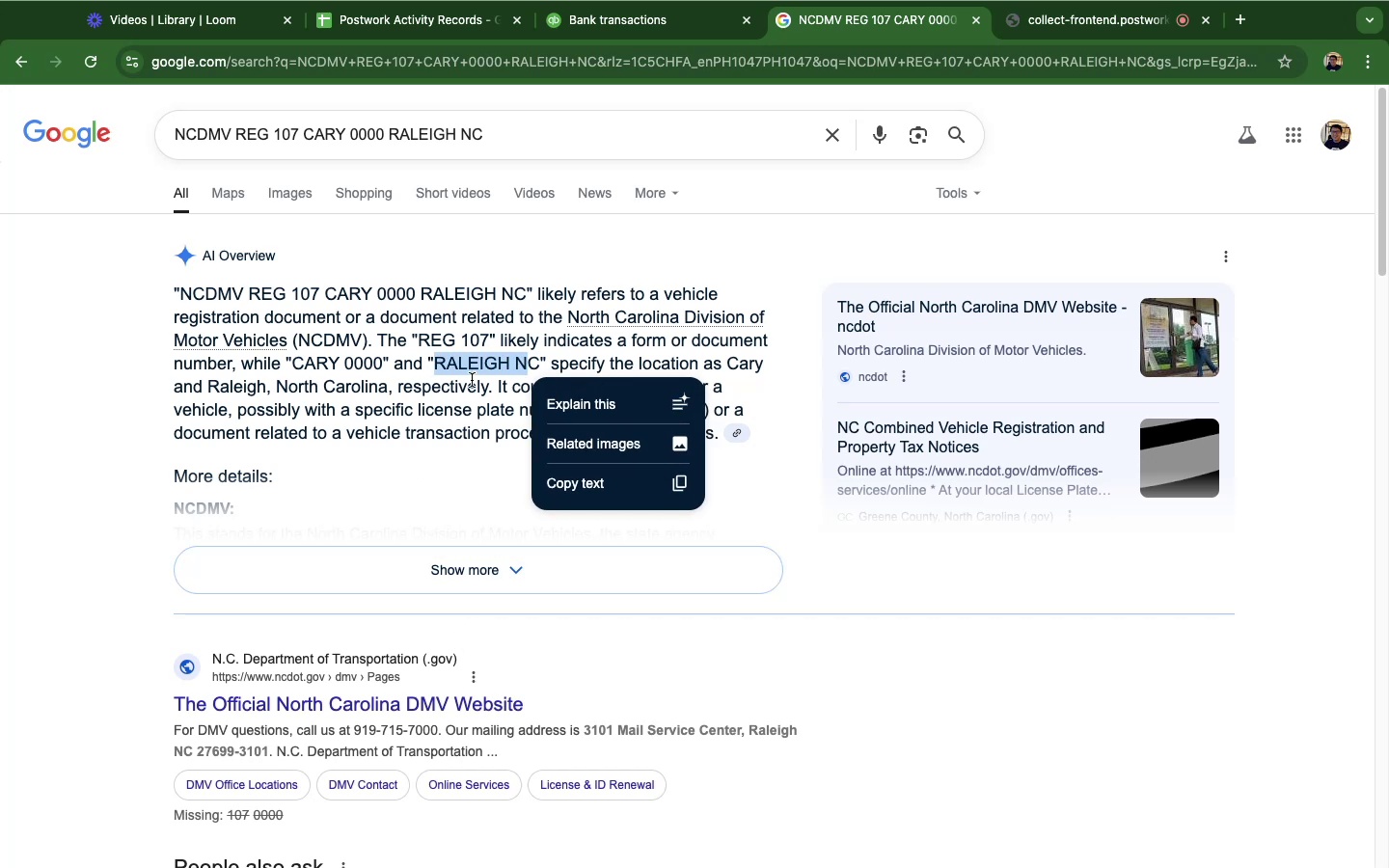 
left_click([469, 367])
 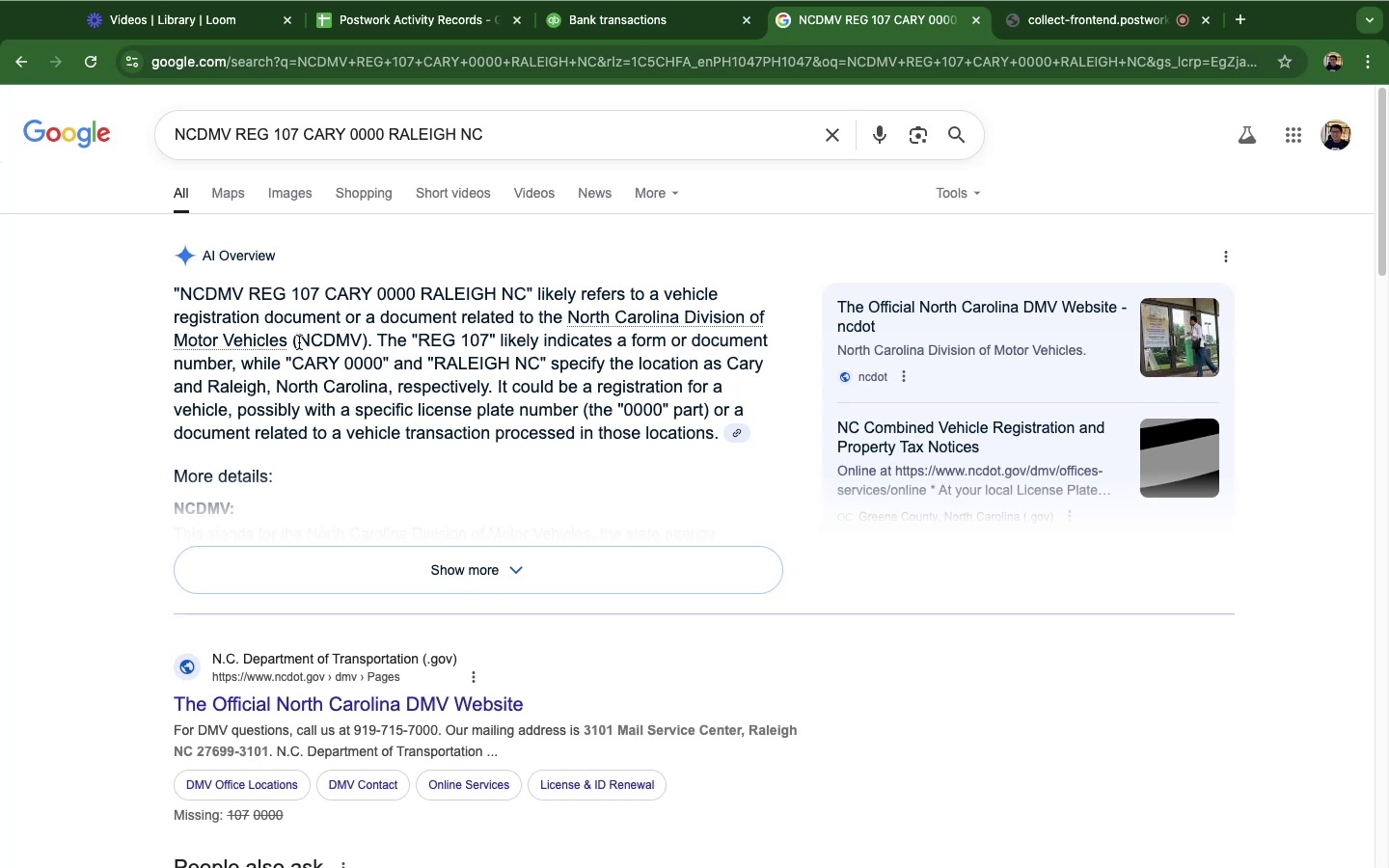 
left_click([625, 25])
 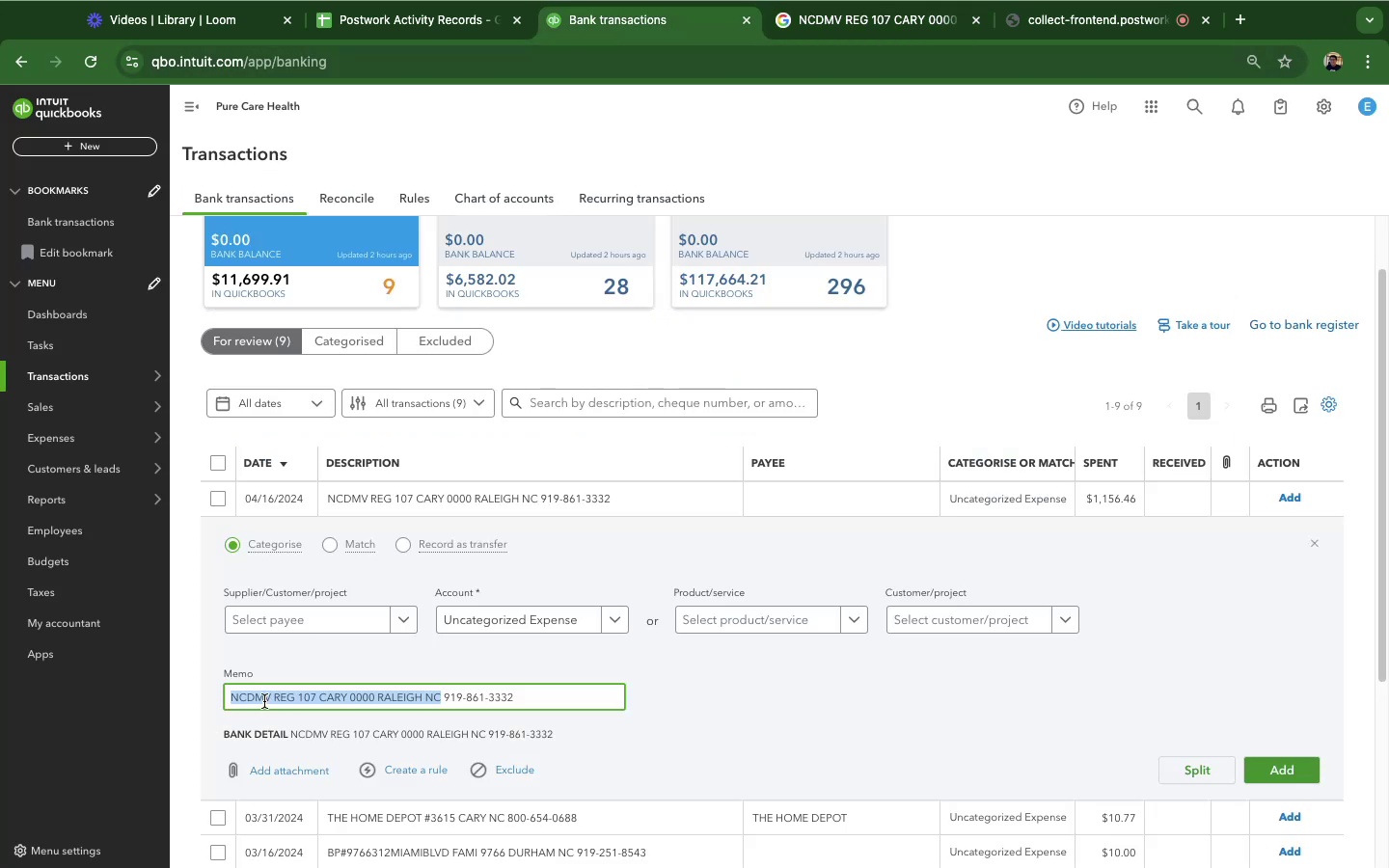 
left_click([271, 701])
 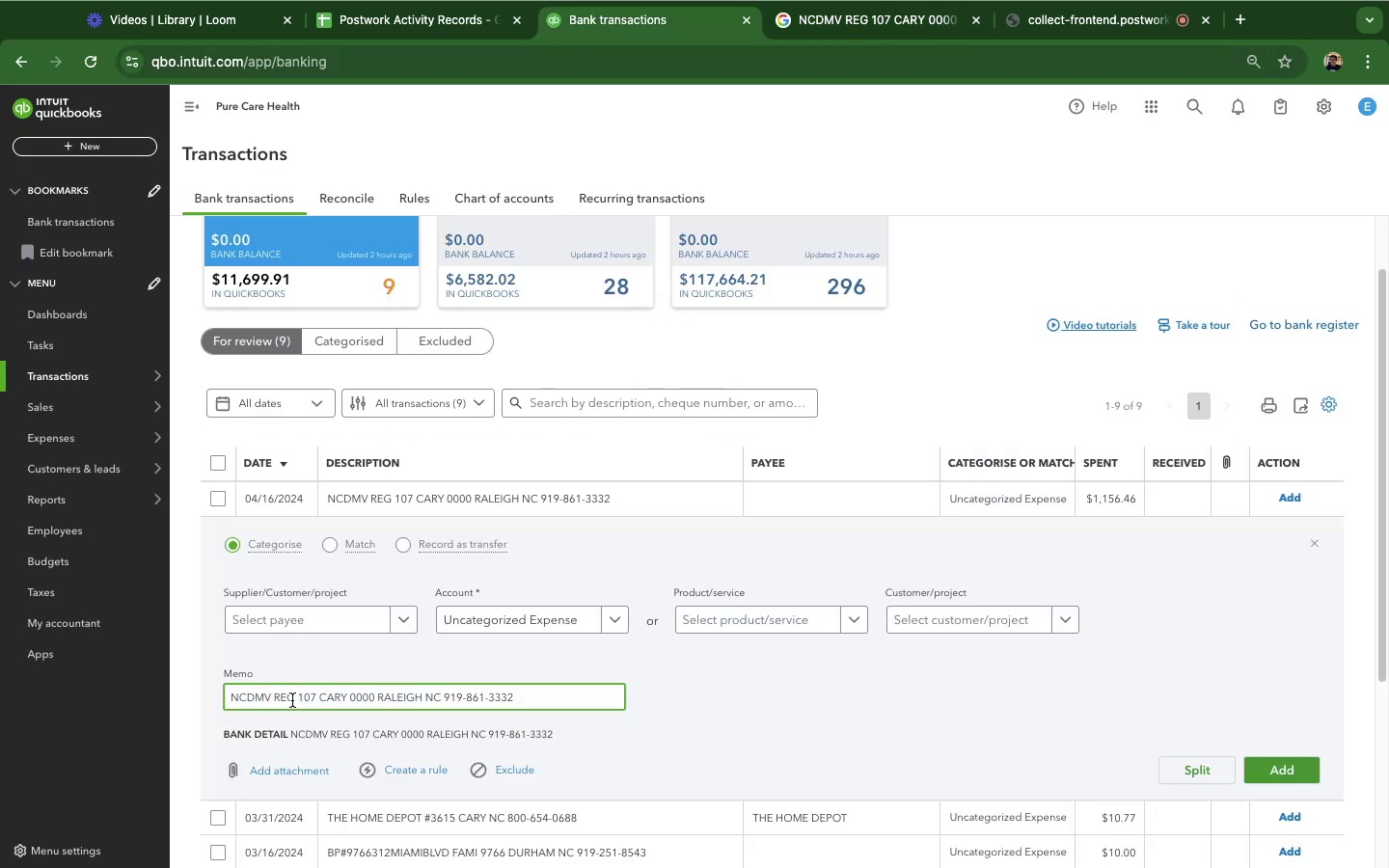 
left_click_drag(start_coordinate=[294, 700], to_coordinate=[227, 698])
 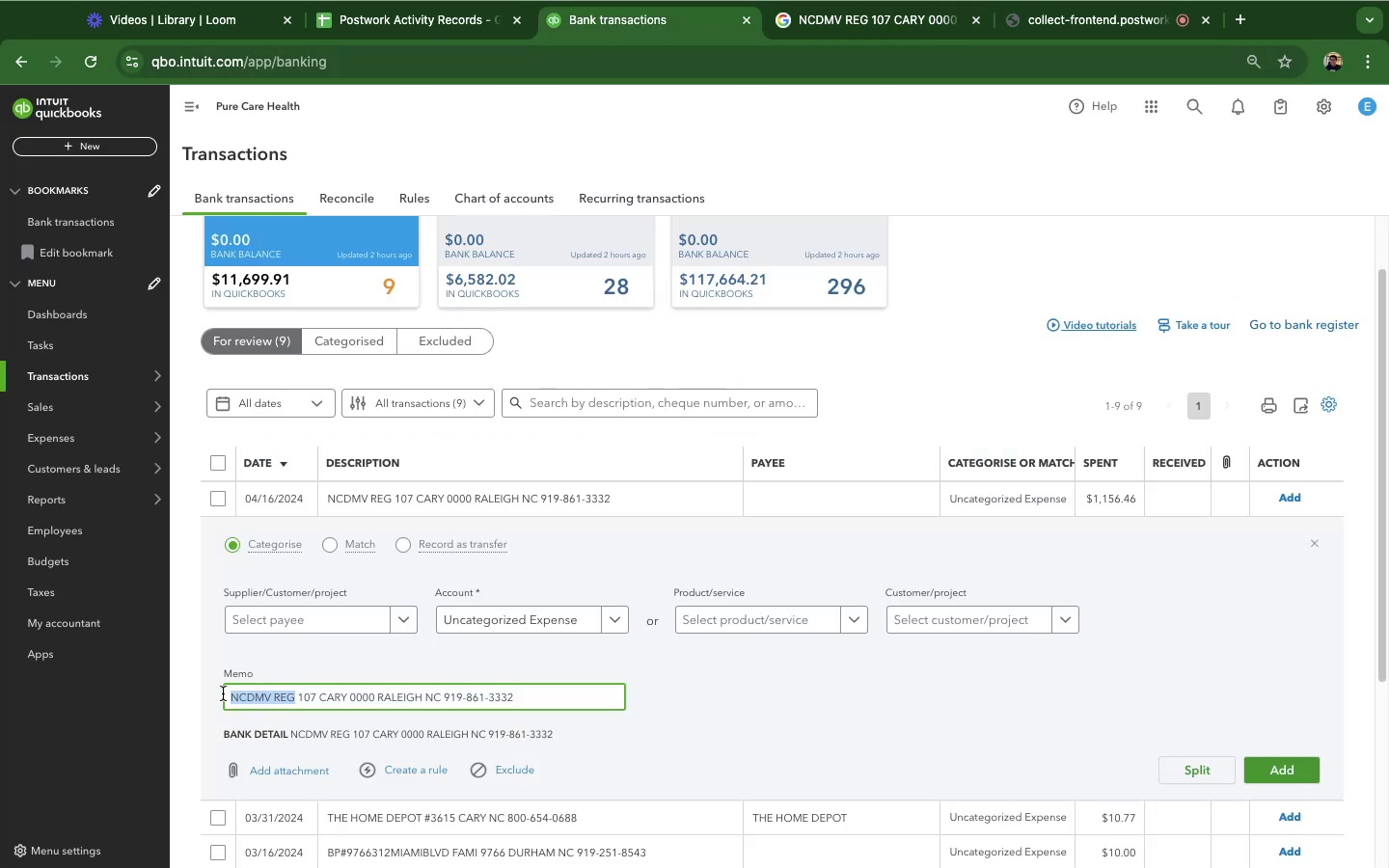 
key(Meta+C)
 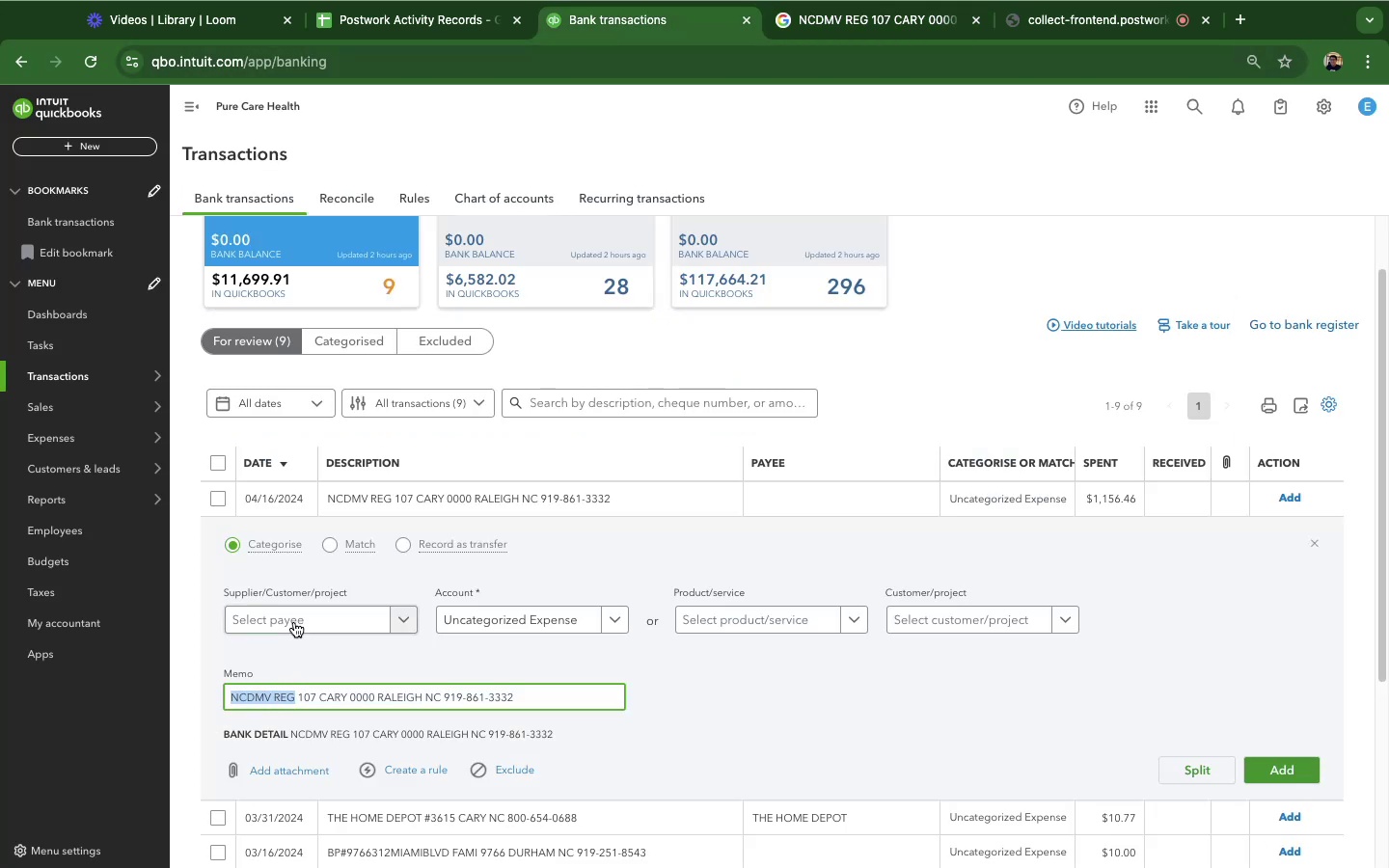 
left_click([294, 622])
 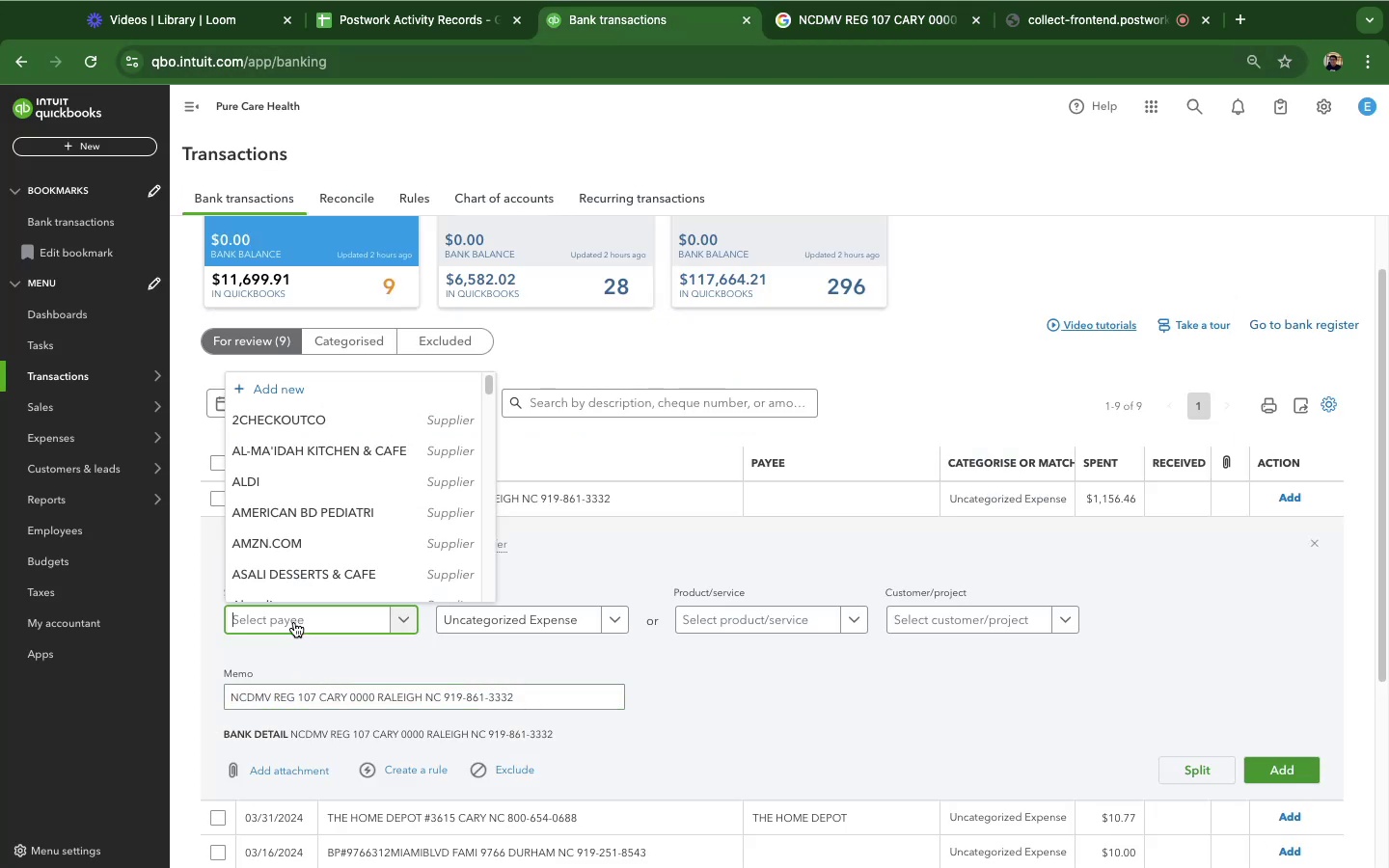 
key(Meta+CommandLeft)
 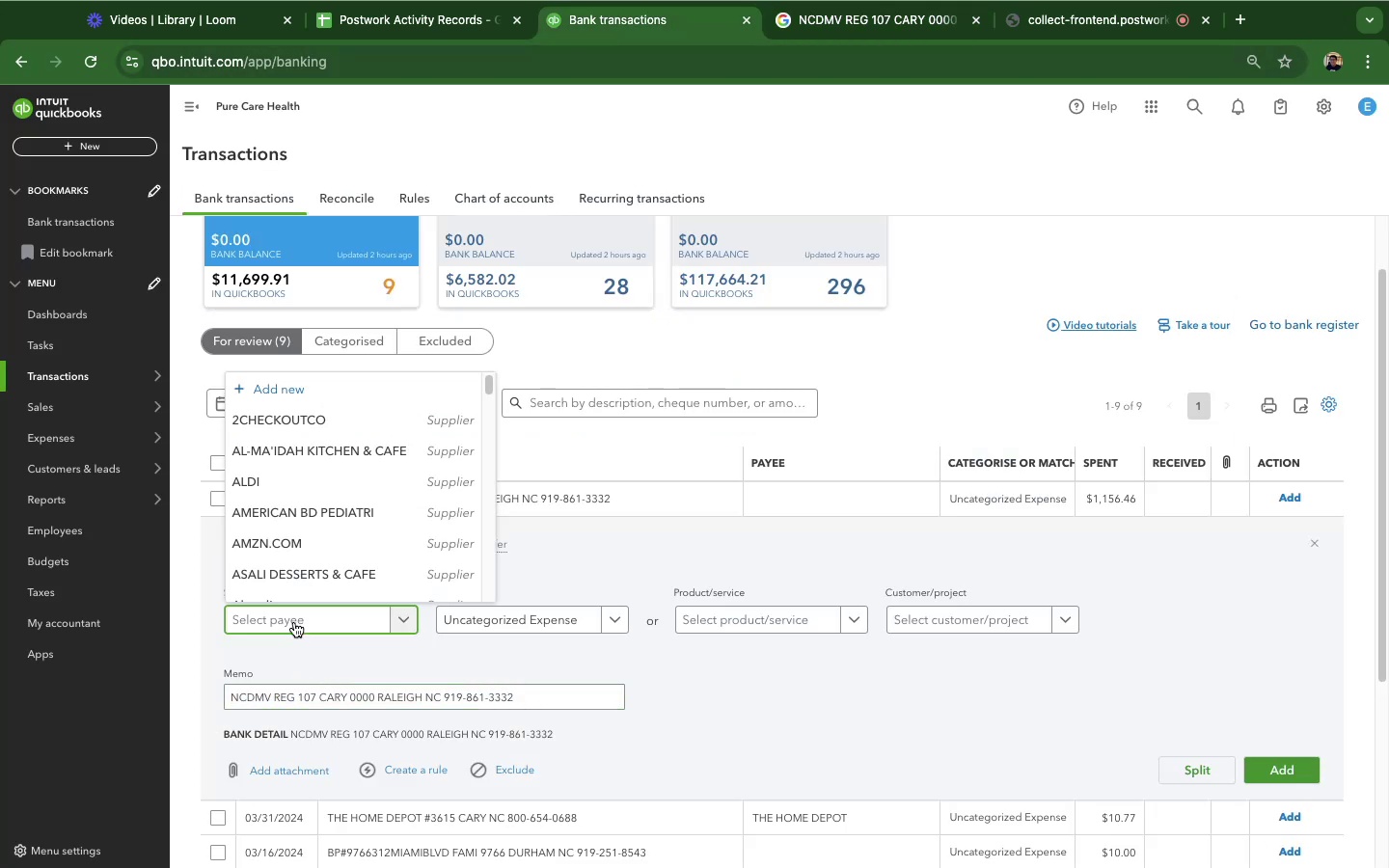 
key(Meta+V)
 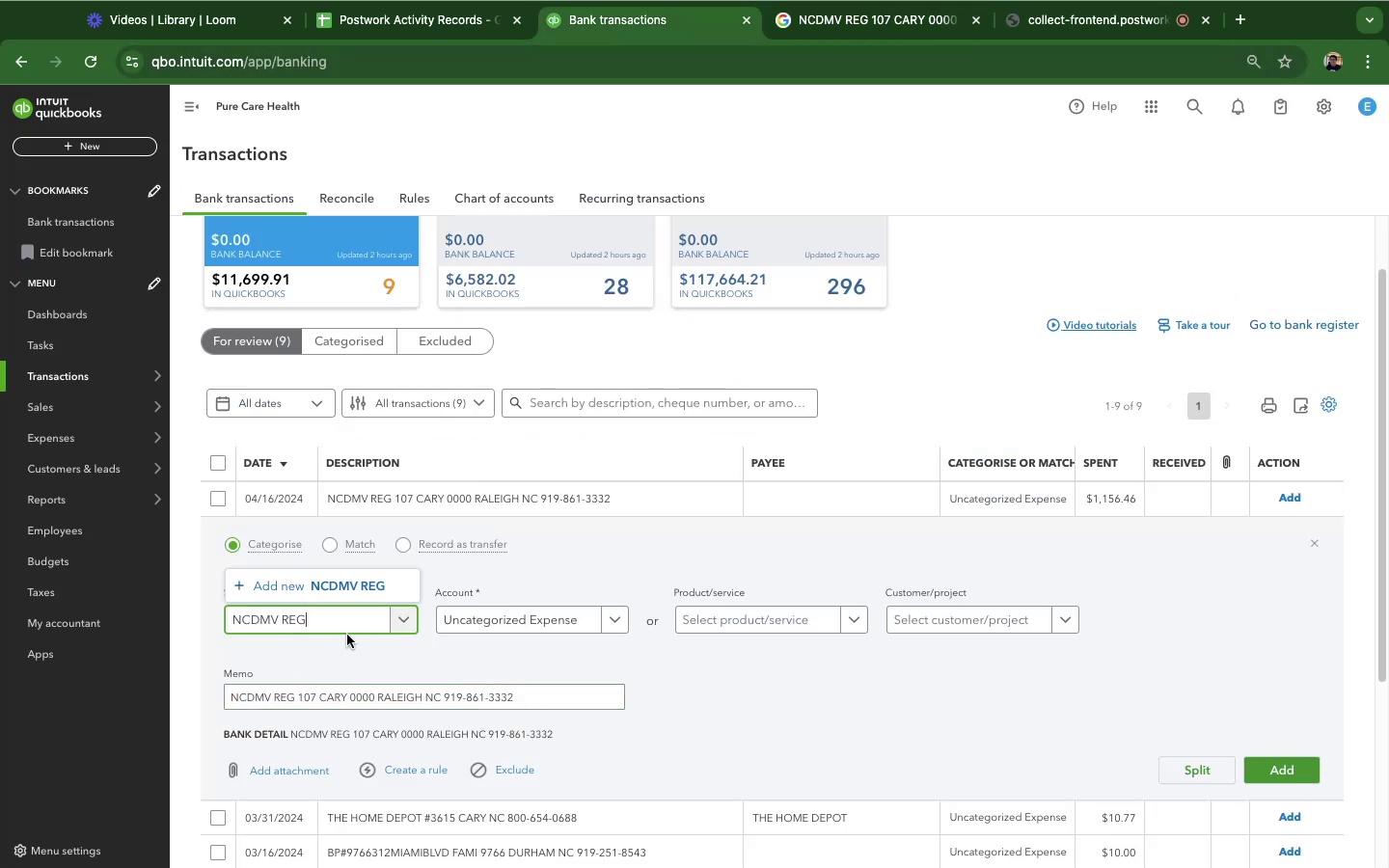 
left_click([349, 583])
 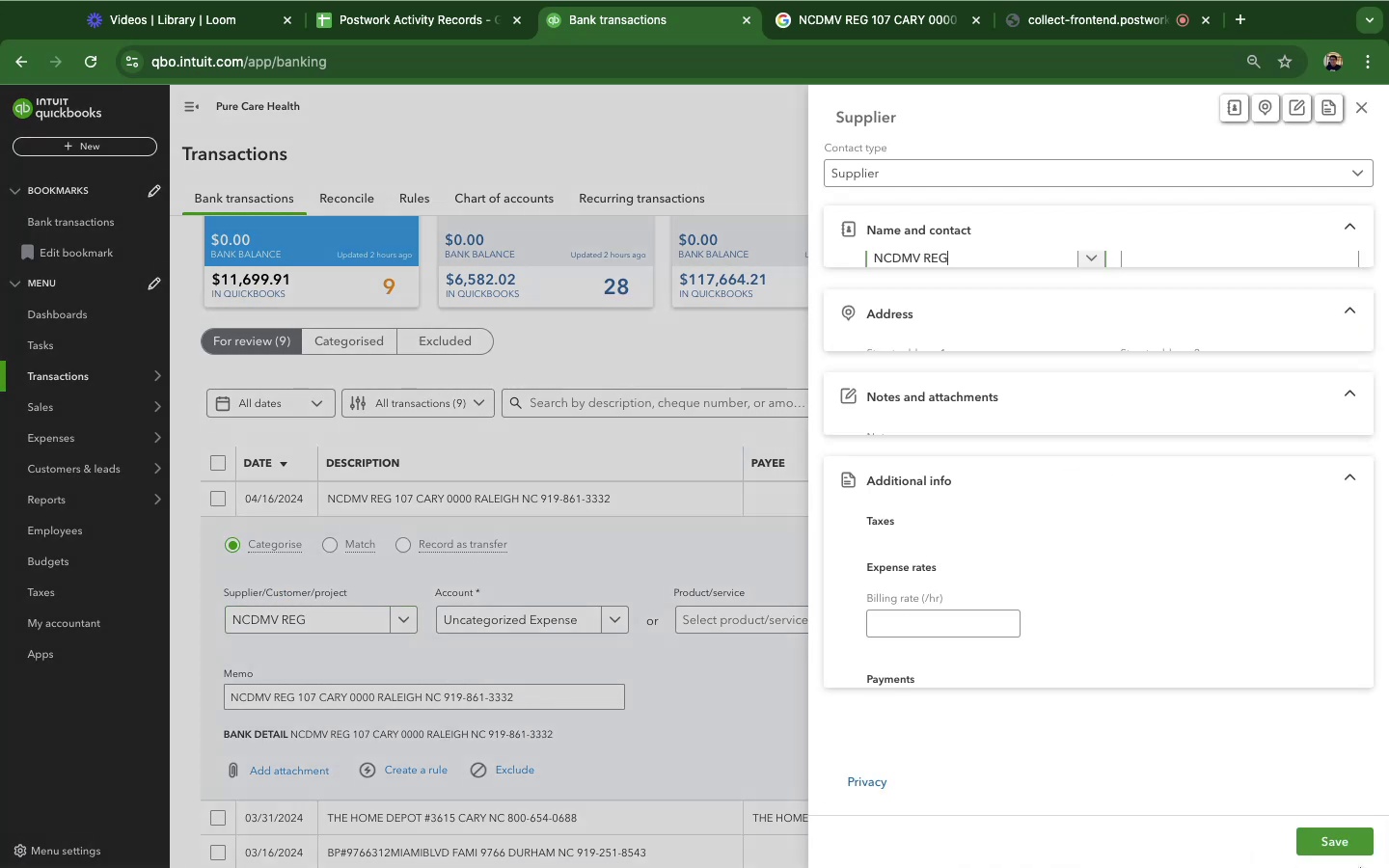 
left_click([1352, 848])
 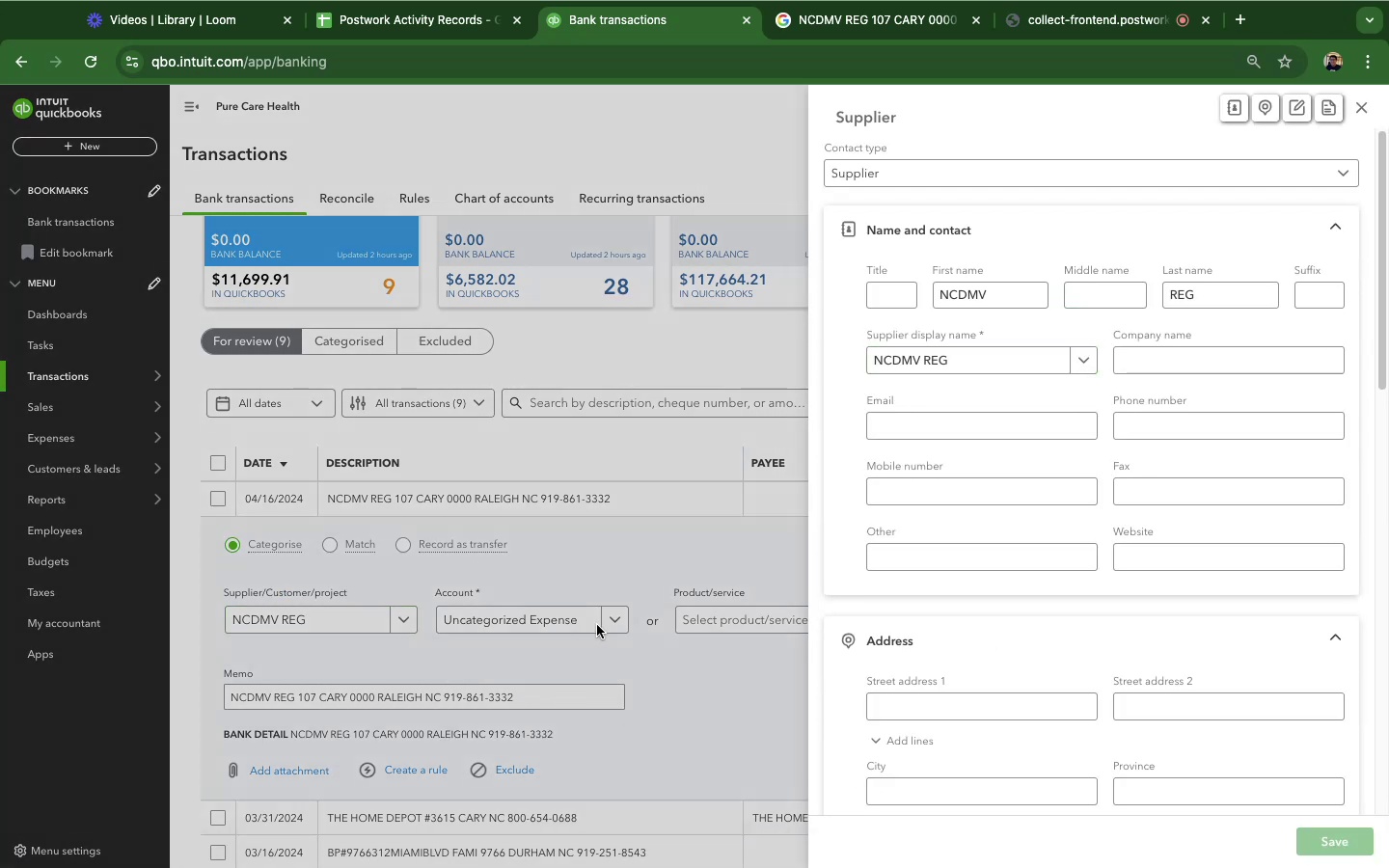 
left_click([597, 625])
 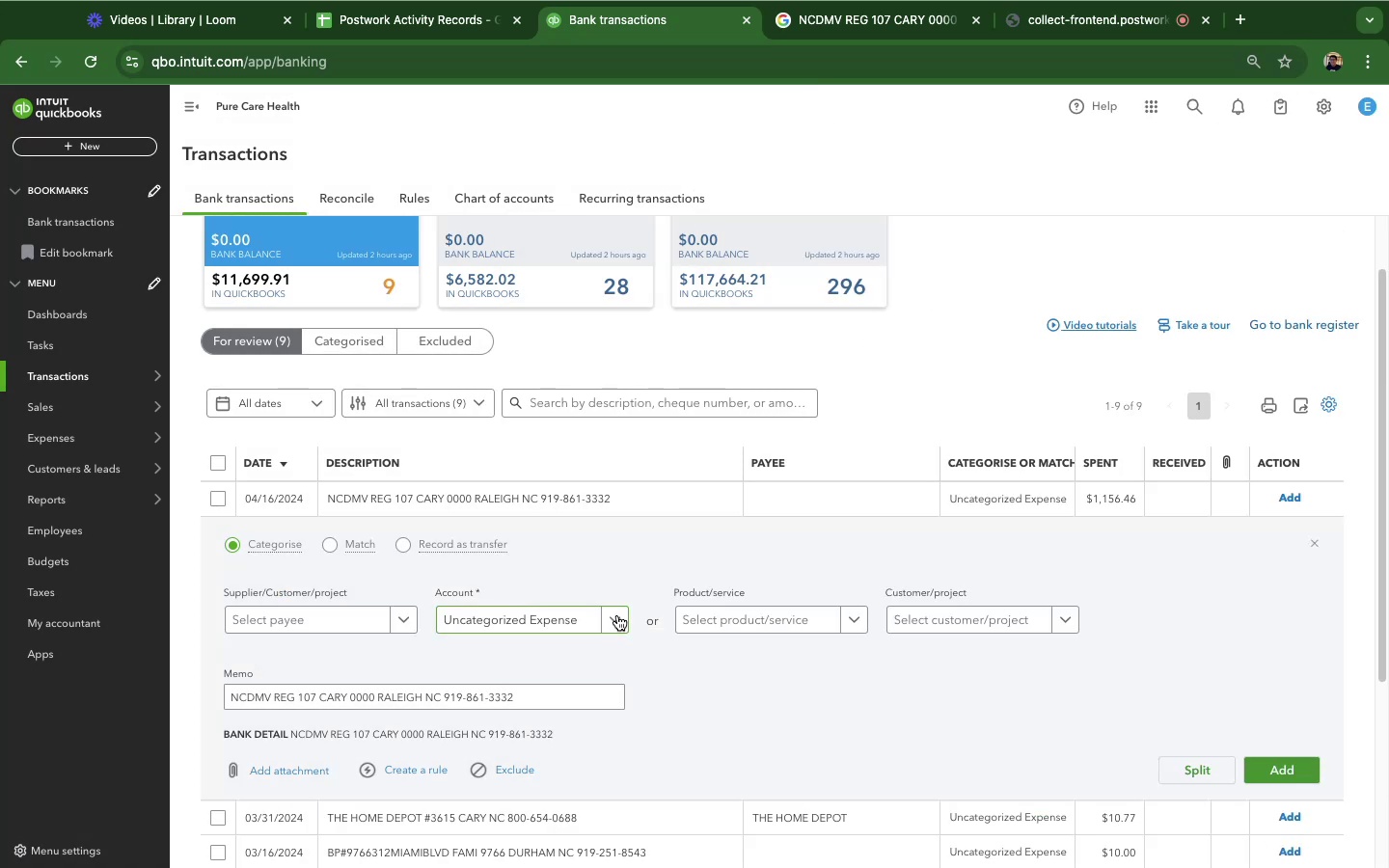 
left_click([617, 615])
 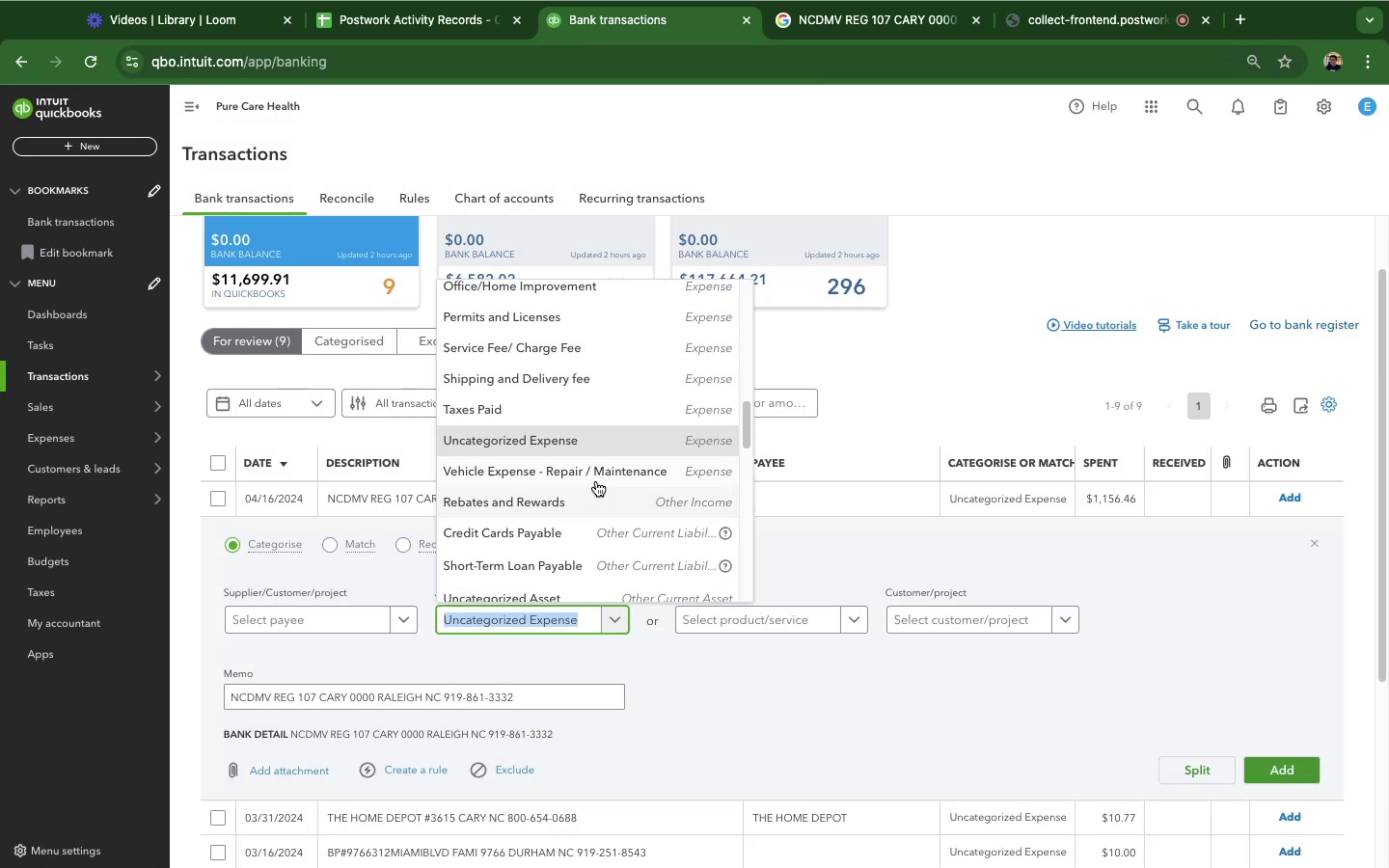 
left_click([586, 475])
 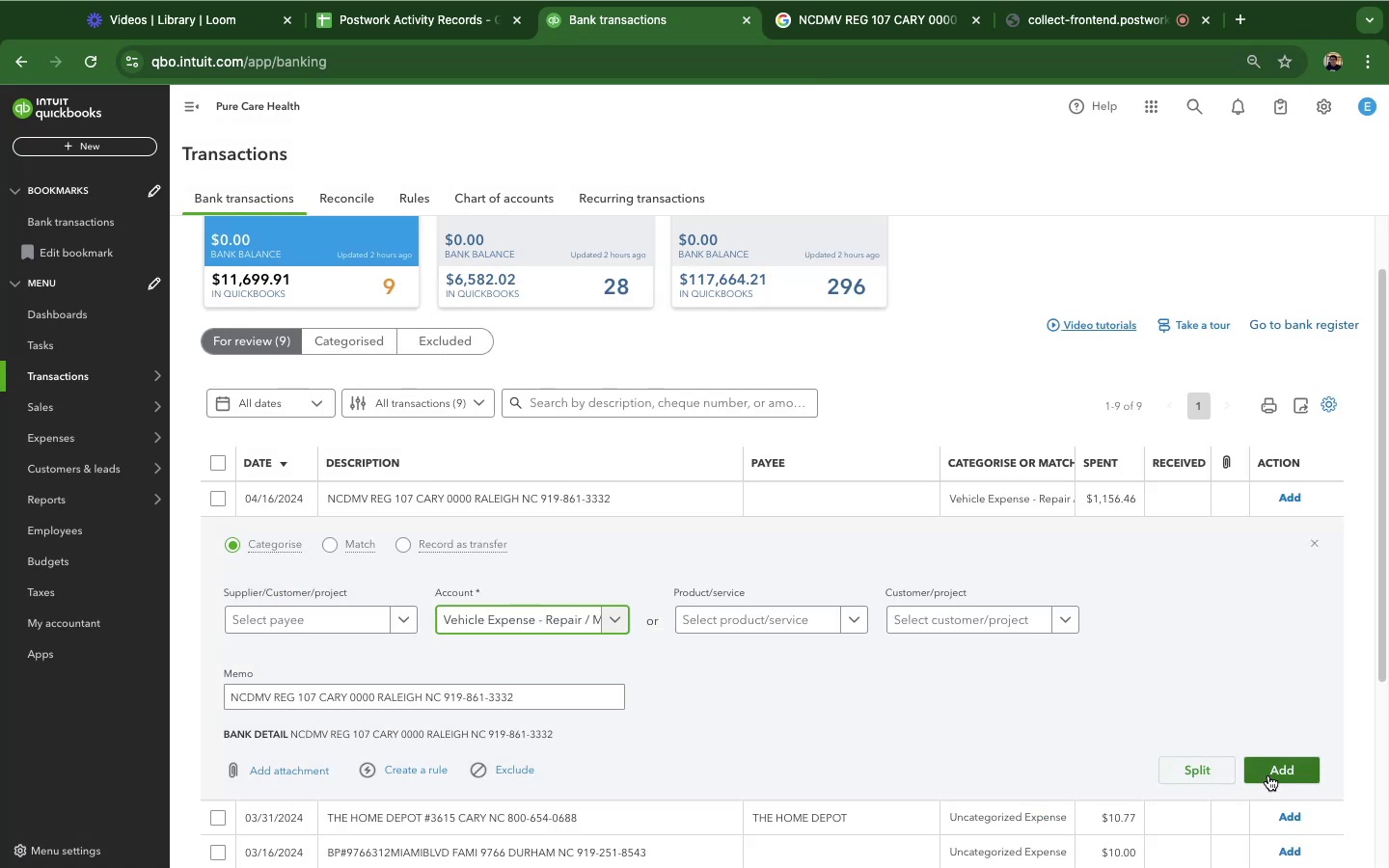 
left_click([1268, 775])
 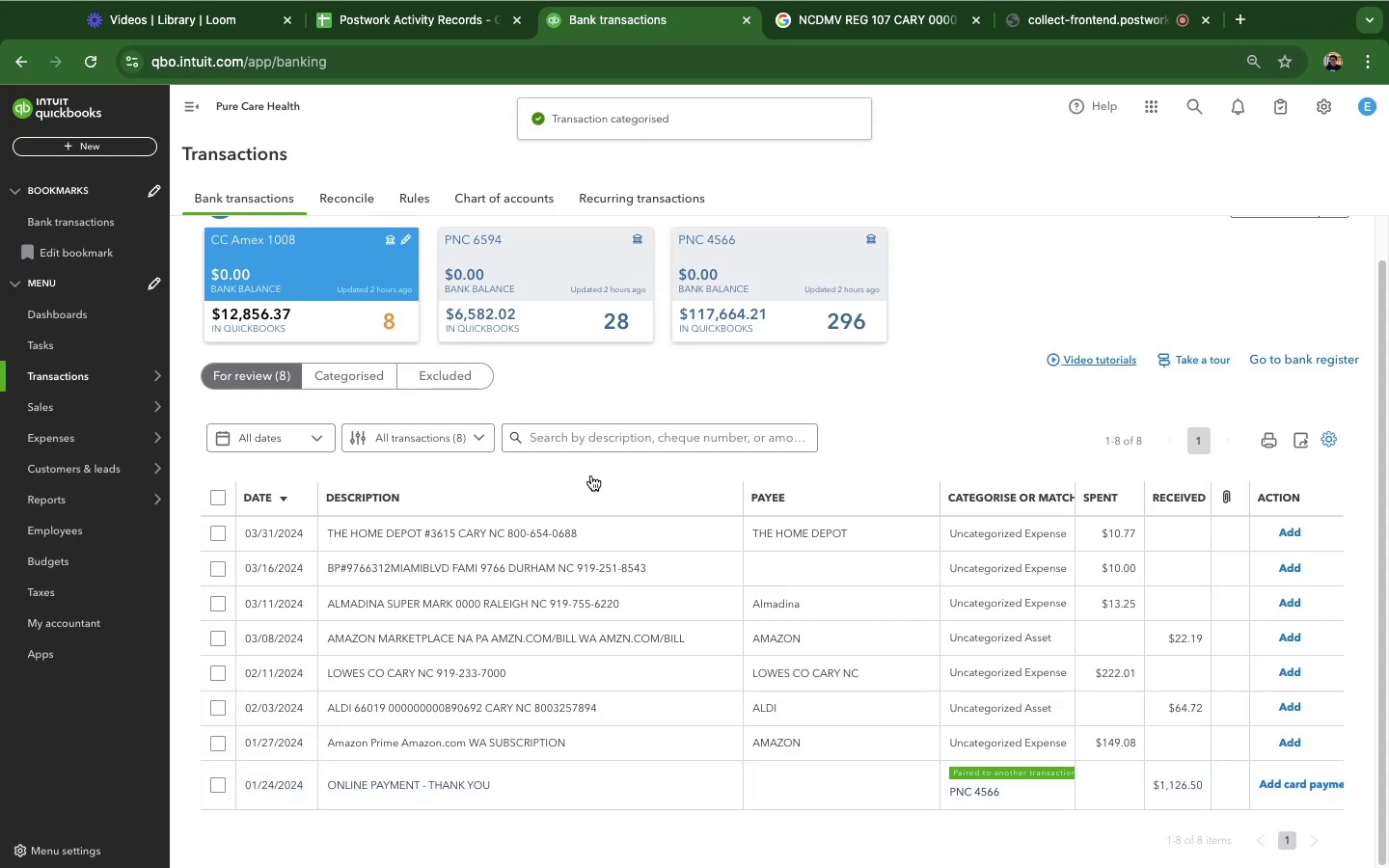 
left_click([485, 529])
 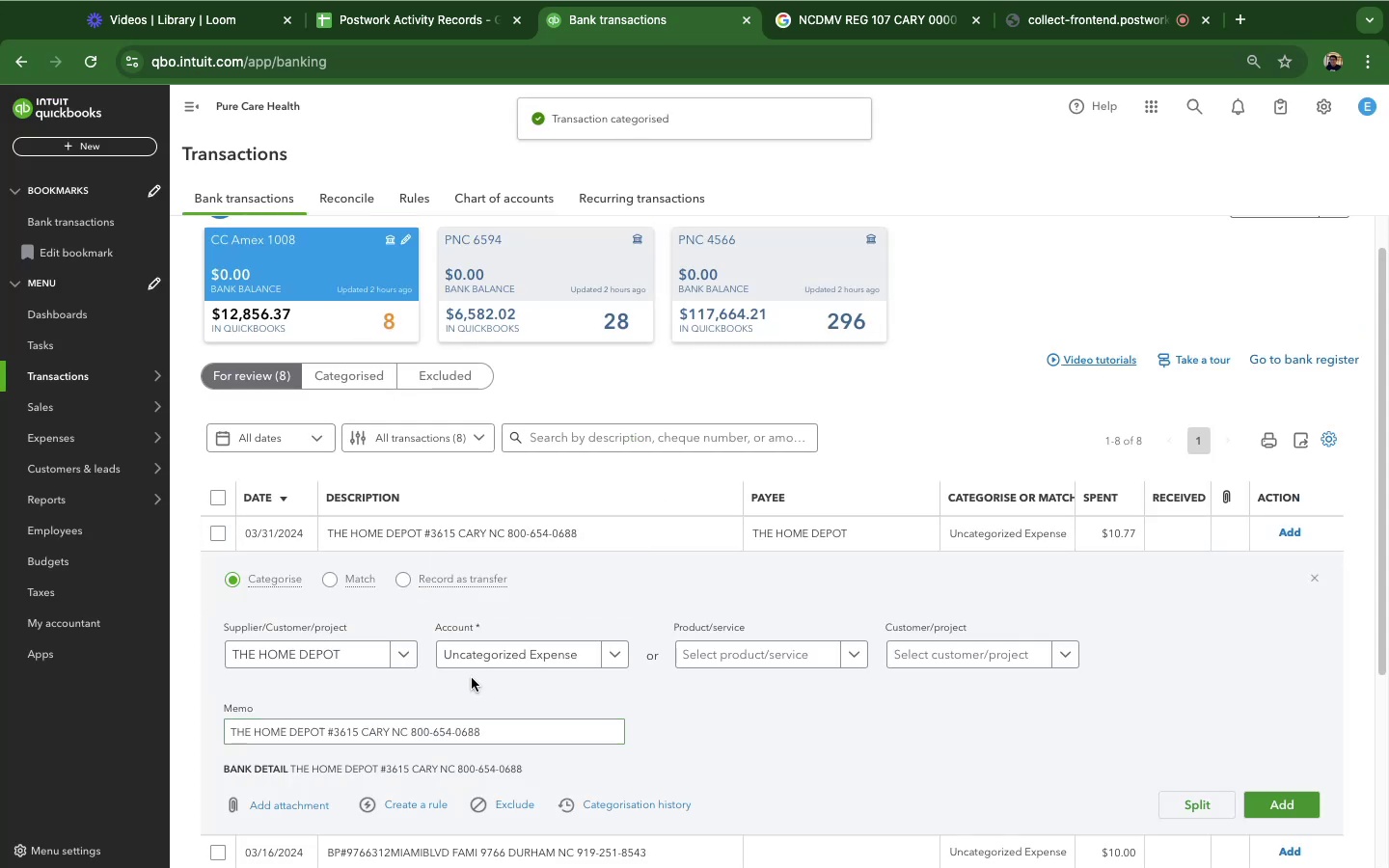 
left_click([526, 668])
 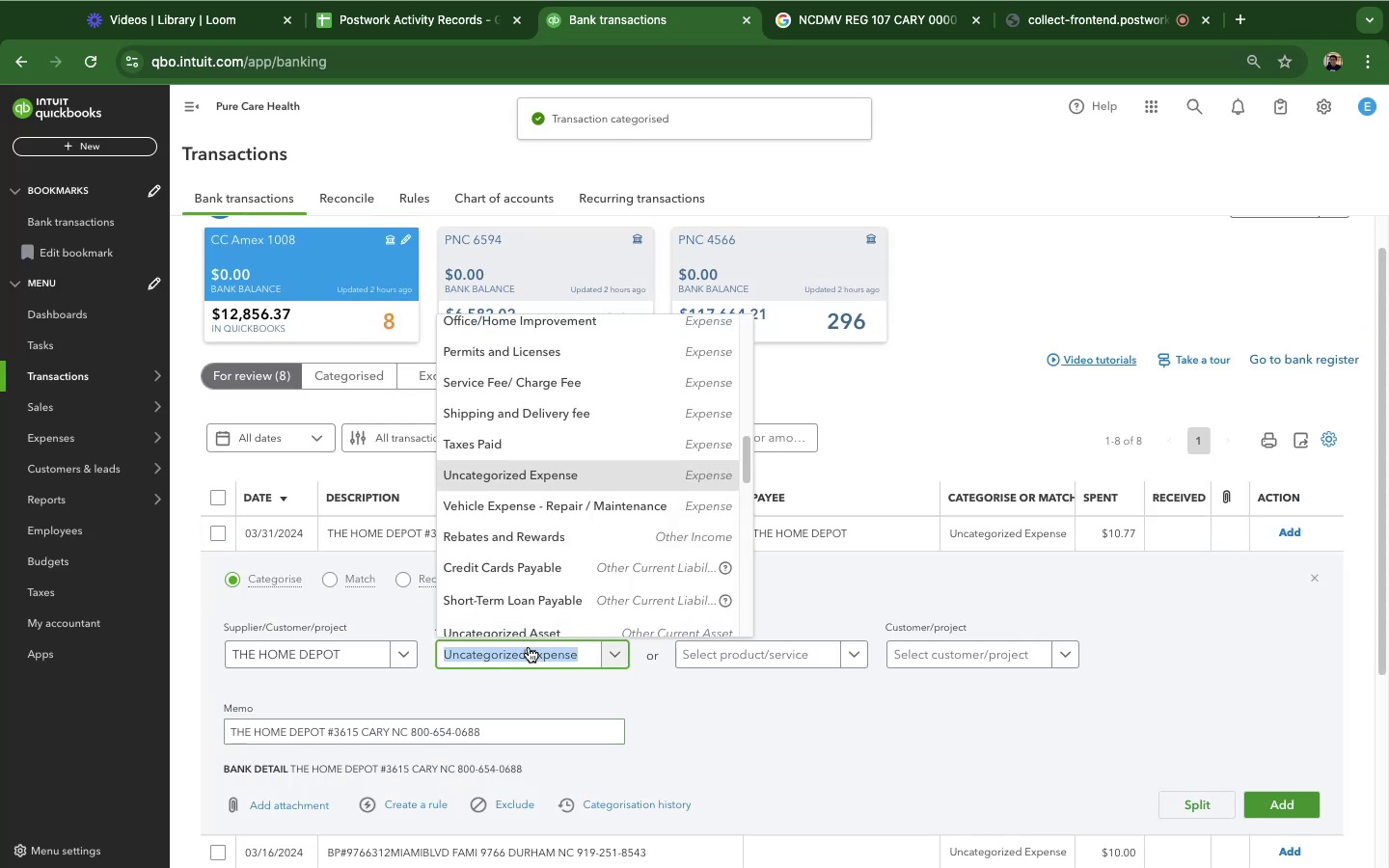 
type(ge)
 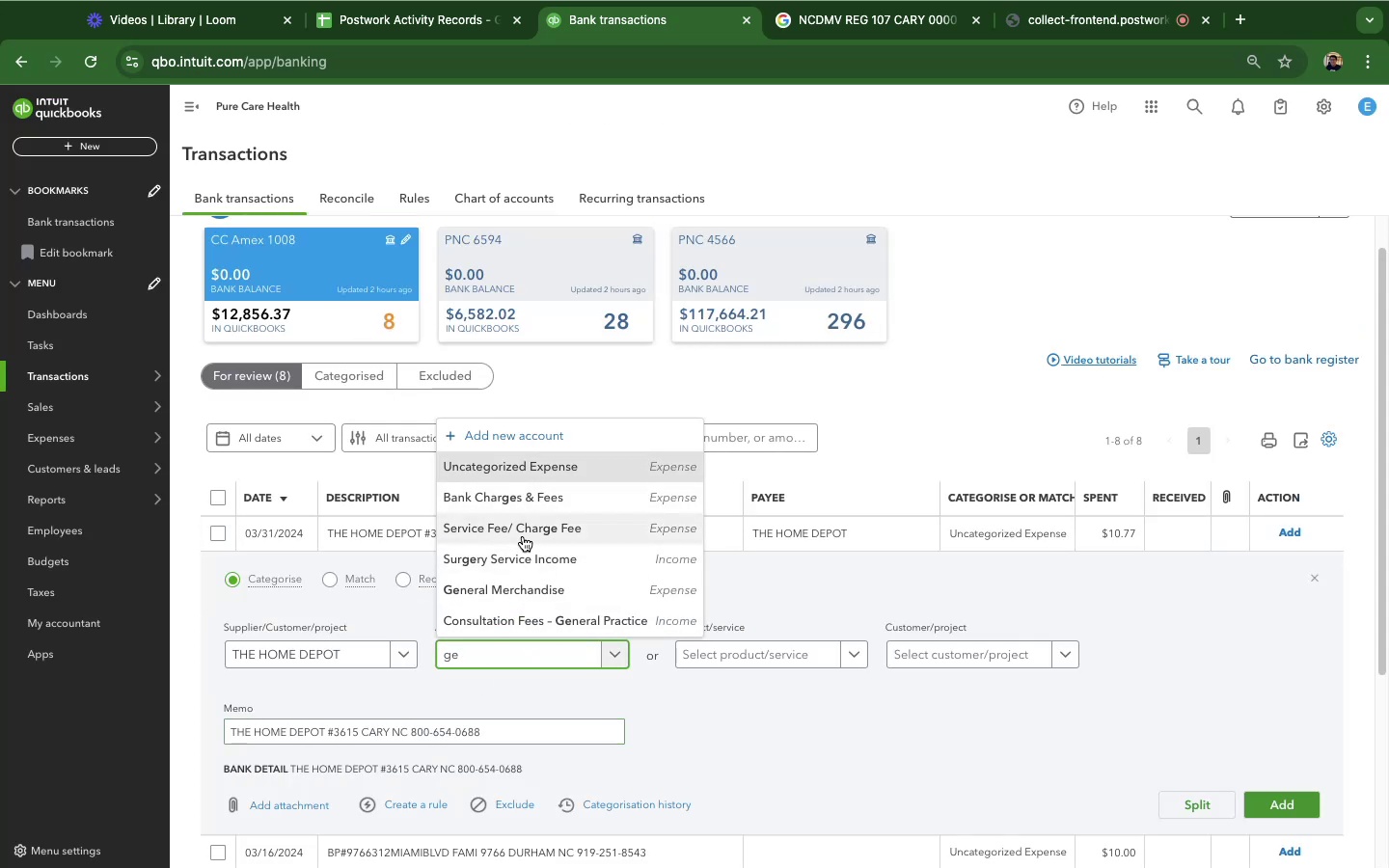 
left_click([523, 585])
 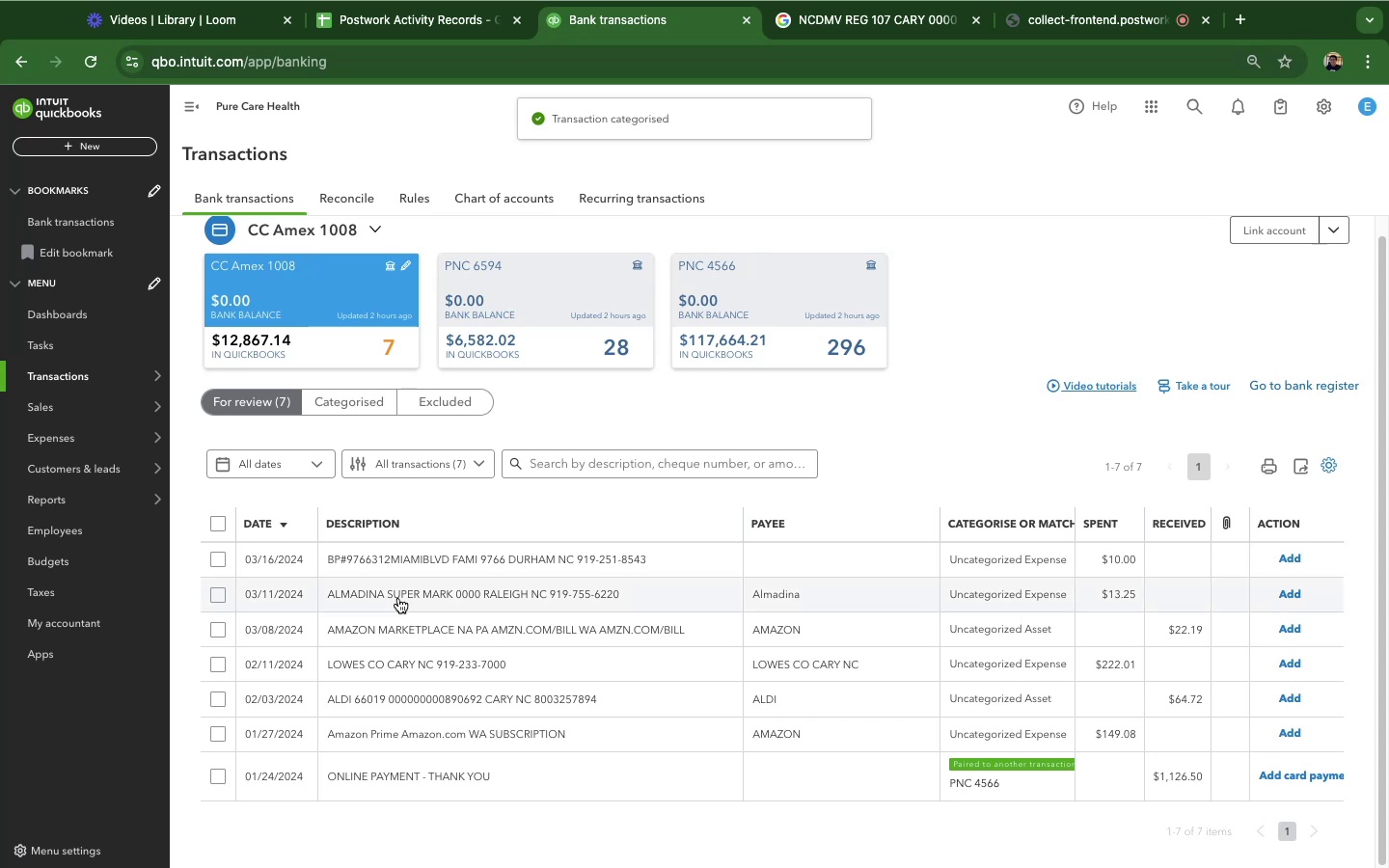 
left_click([399, 564])
 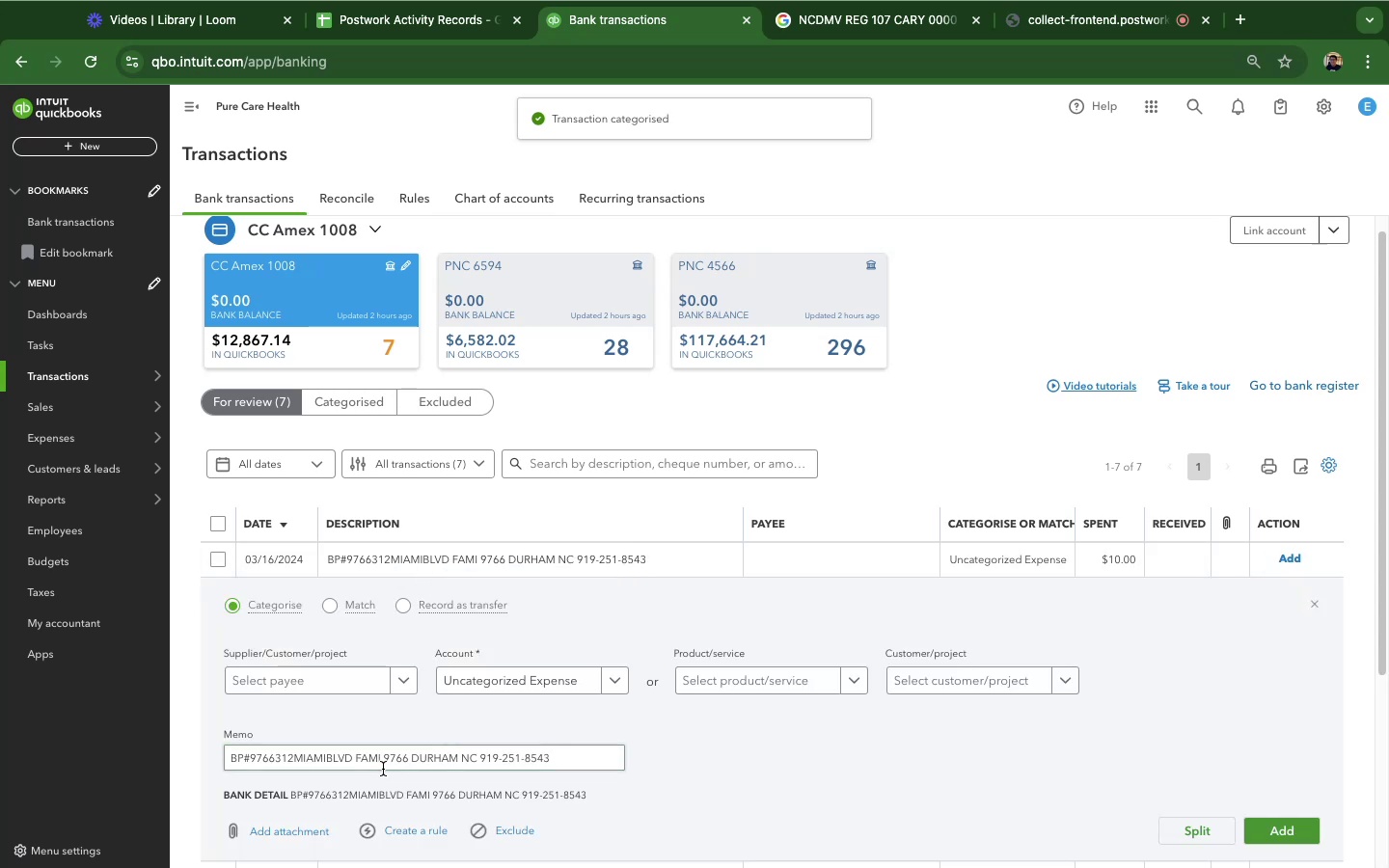 
left_click_drag(start_coordinate=[385, 762], to_coordinate=[131, 754])
 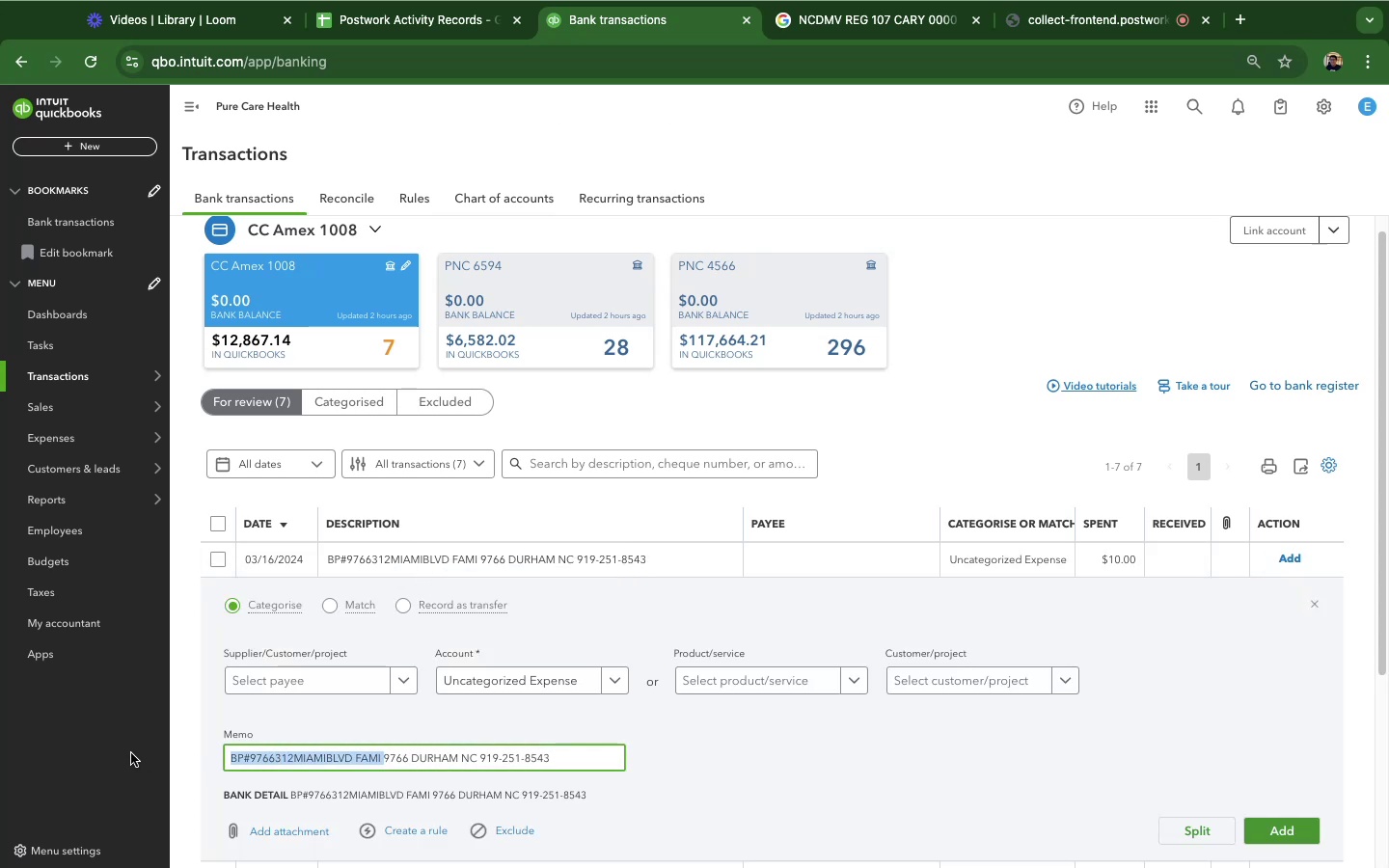 
key(Meta+C)
 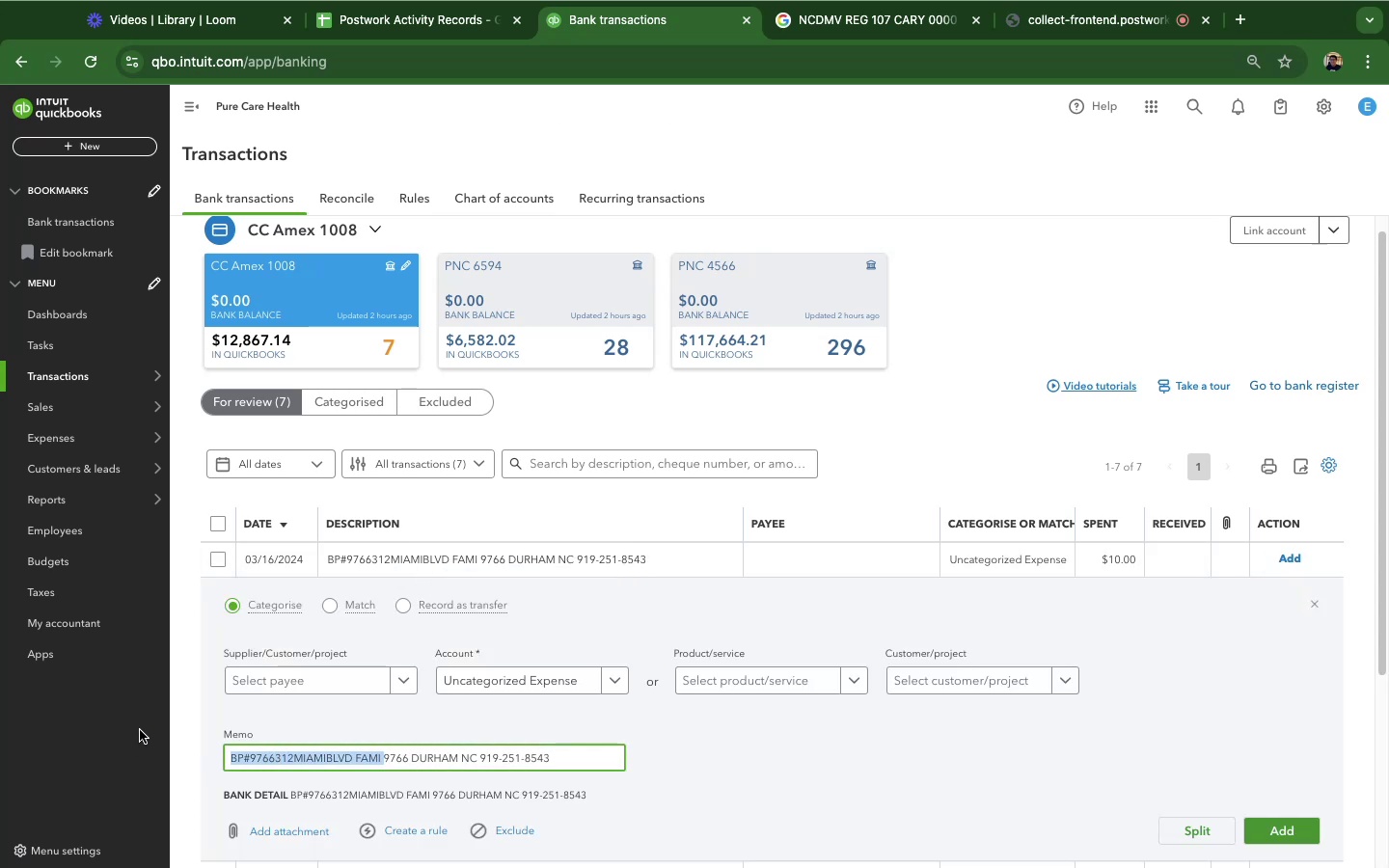 
key(Meta+C)
 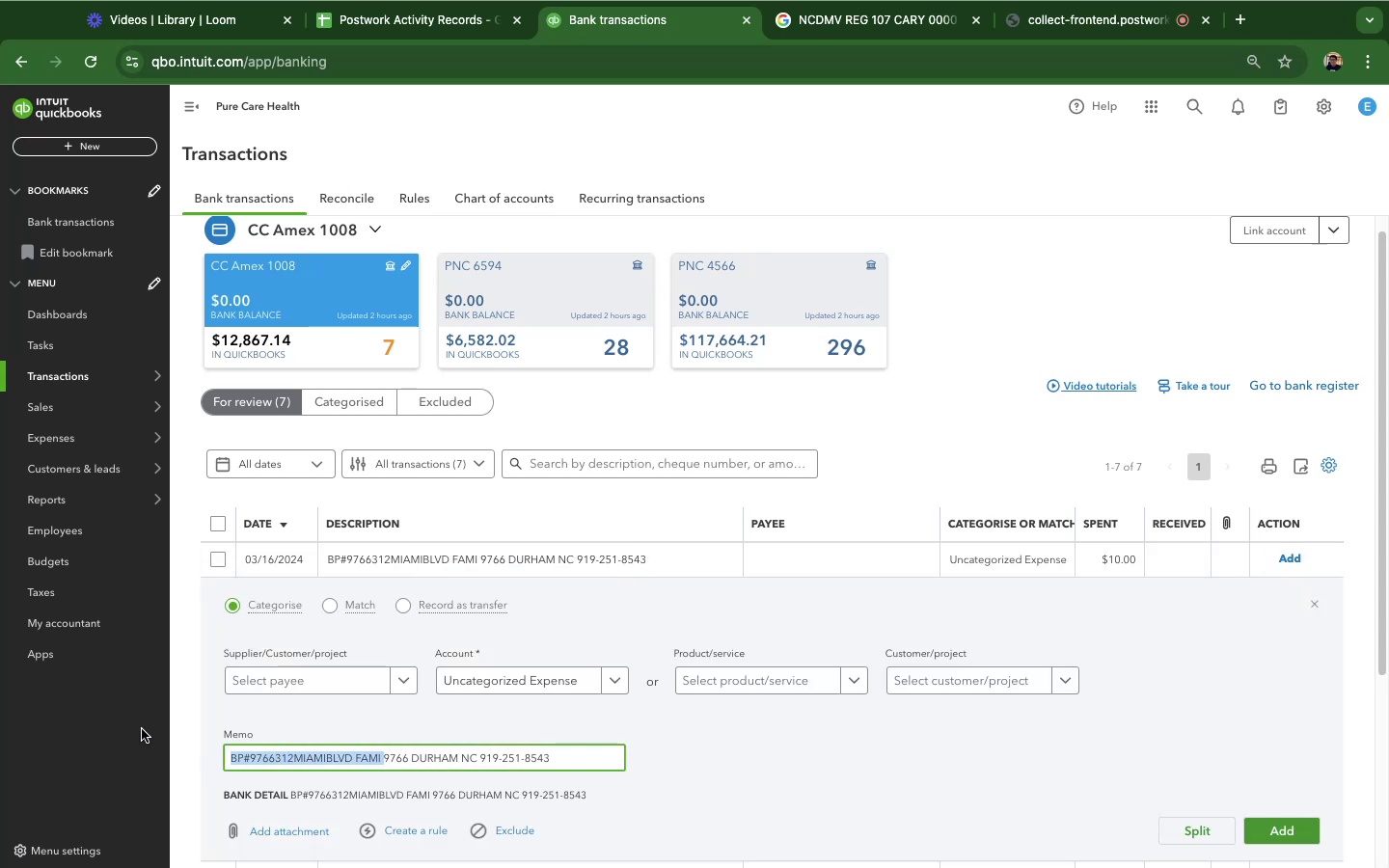 
key(Meta+C)
 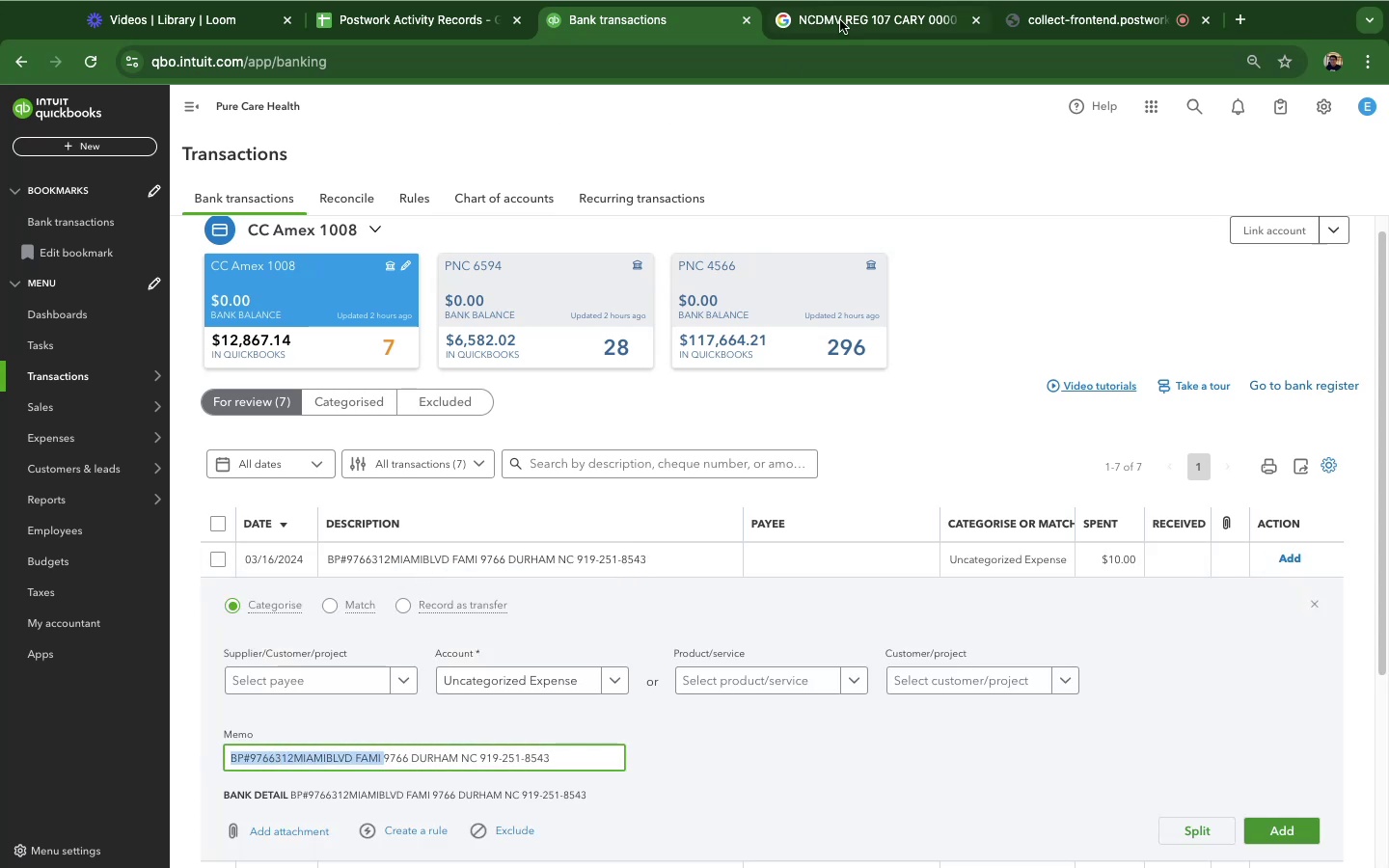 
left_click([840, 20])
 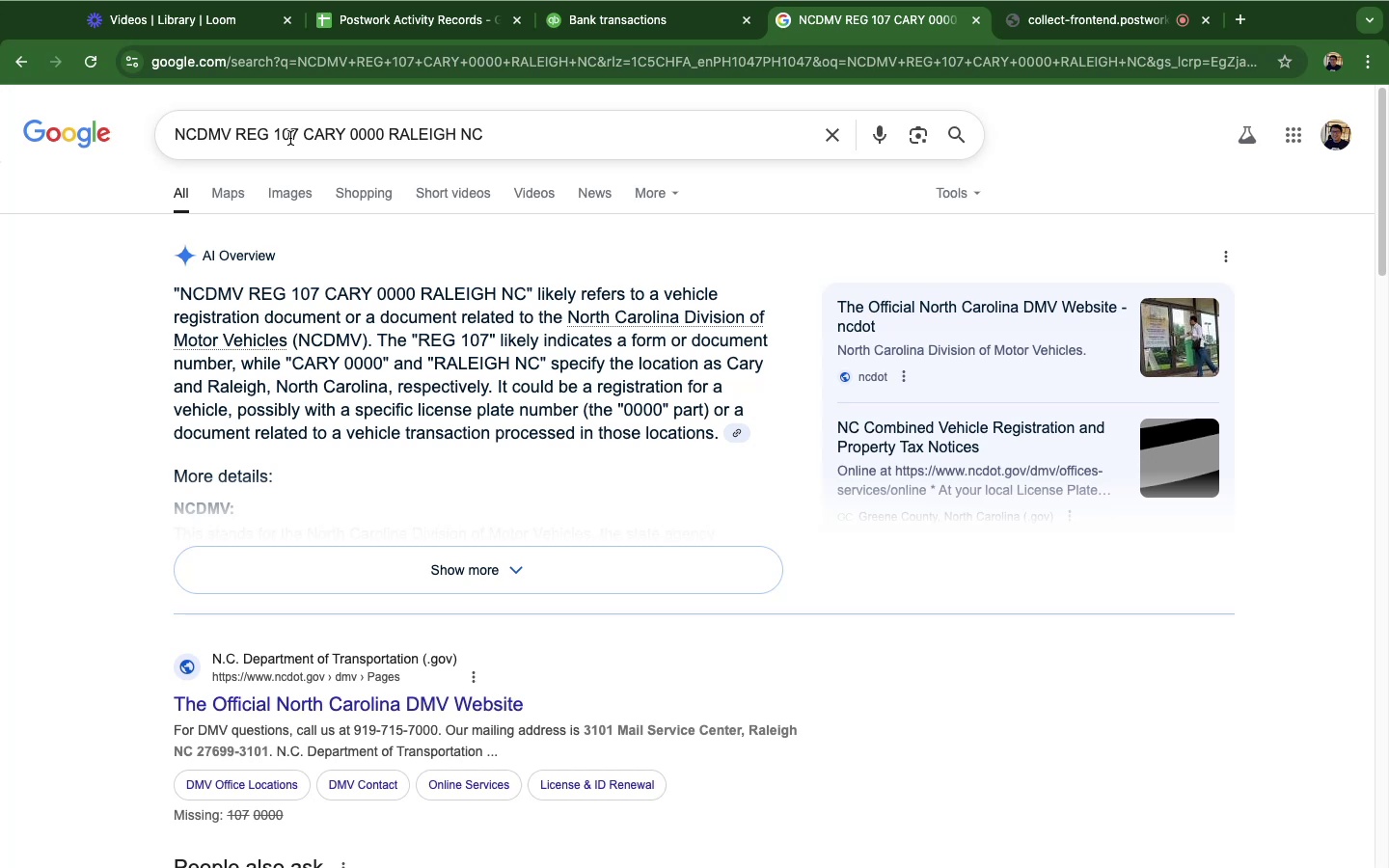 
wait(19.93)
 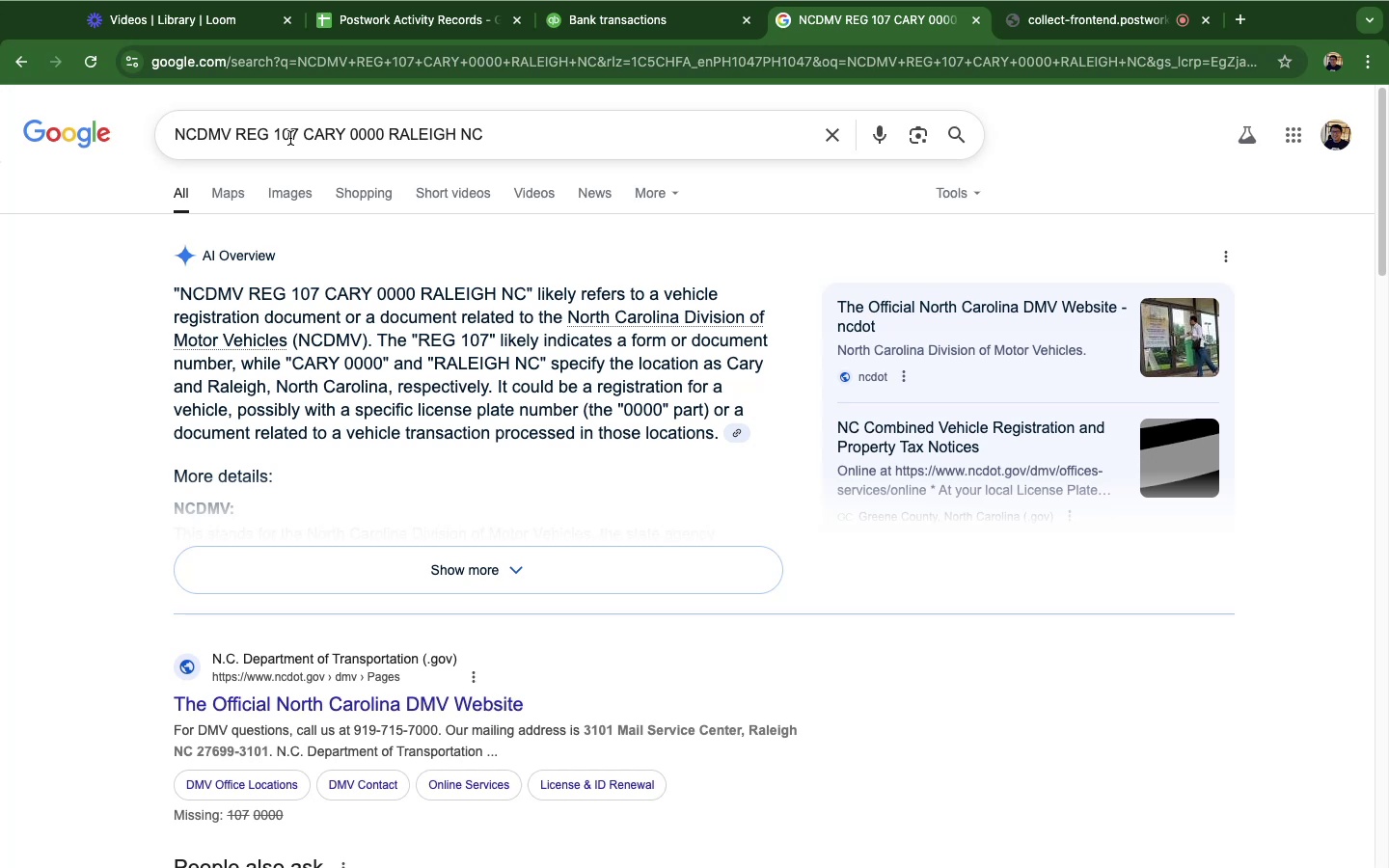 
left_click([629, 34])
 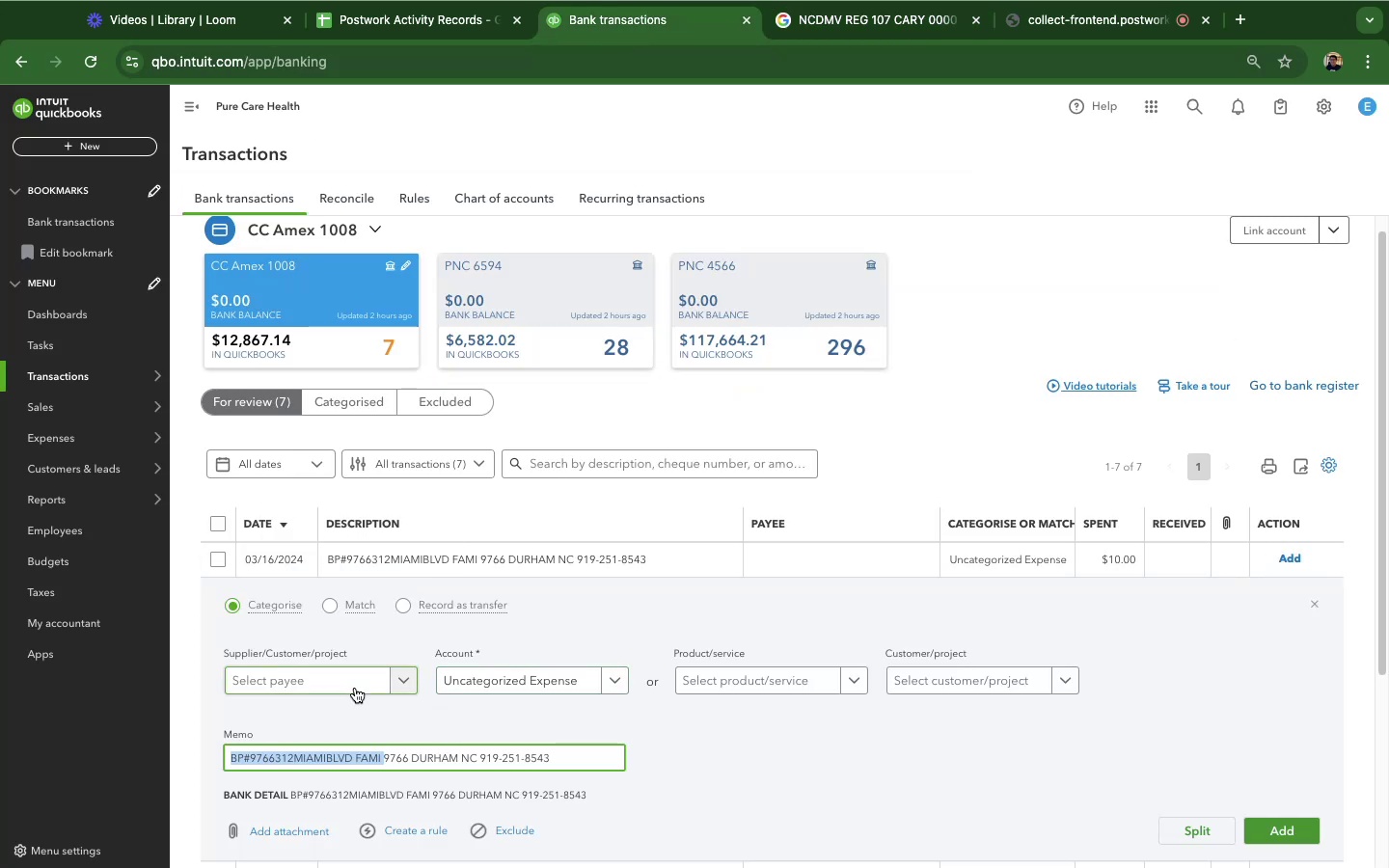 
wait(5.07)
 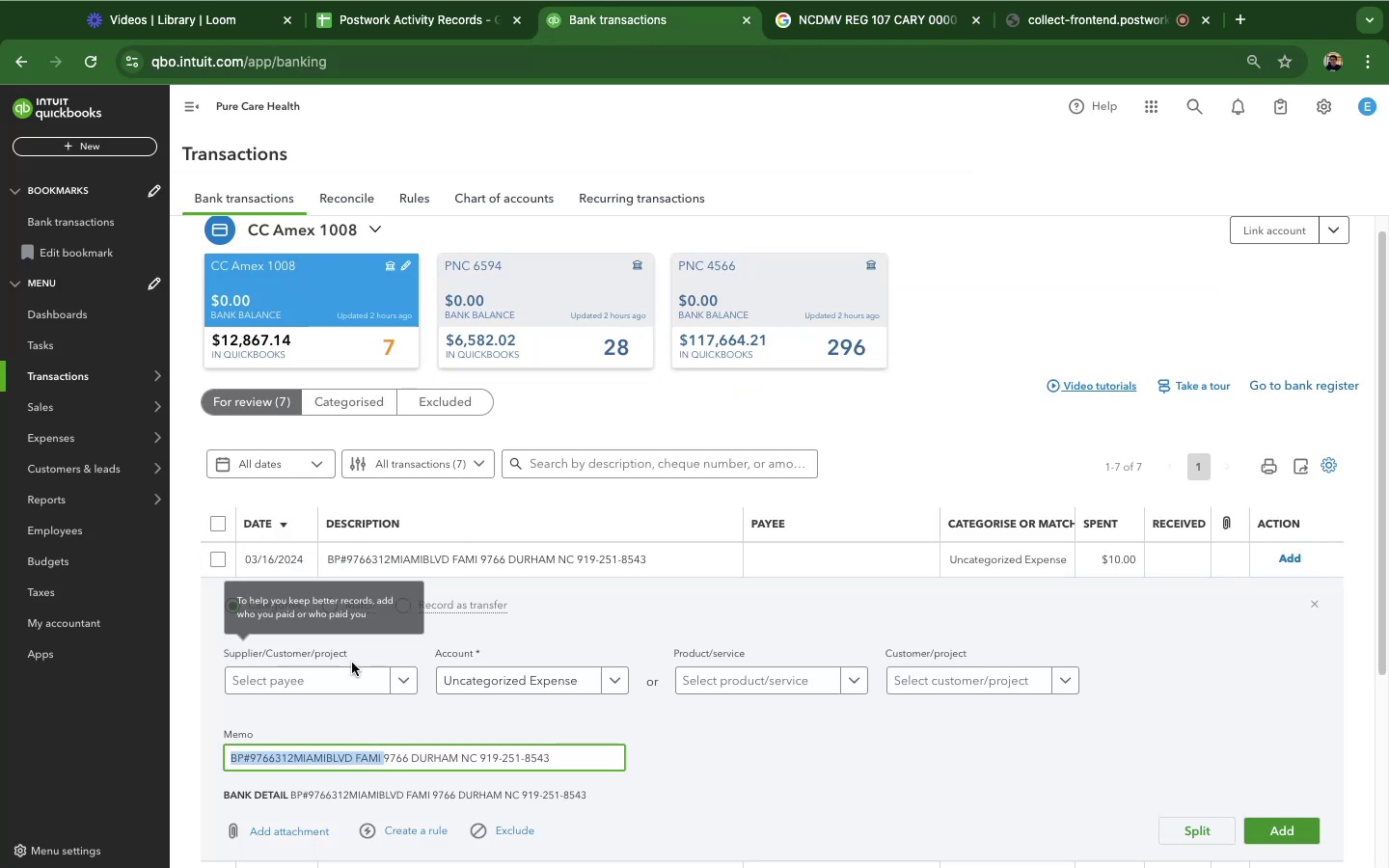 
double_click([868, 22])
 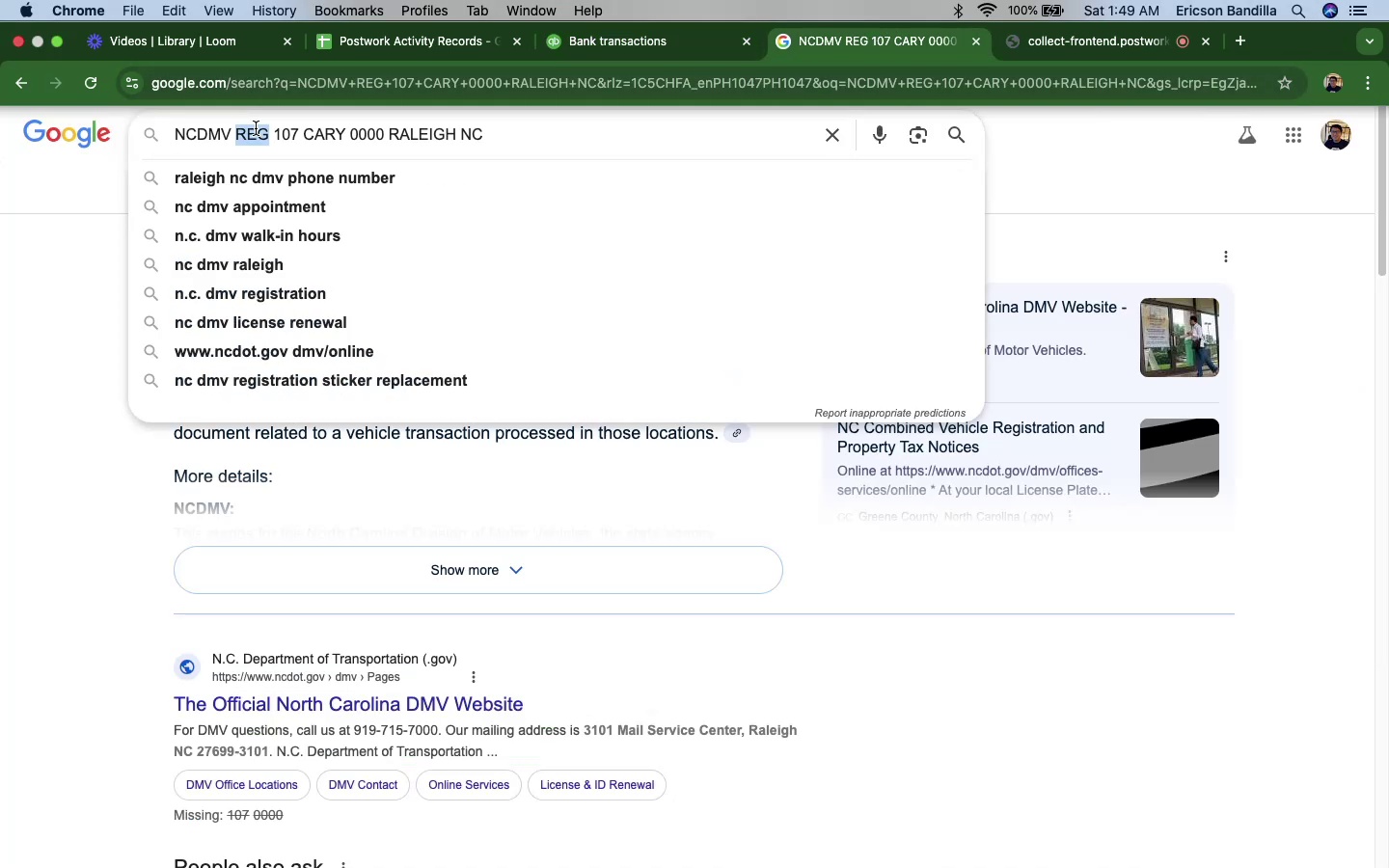 
key(Meta+V)
 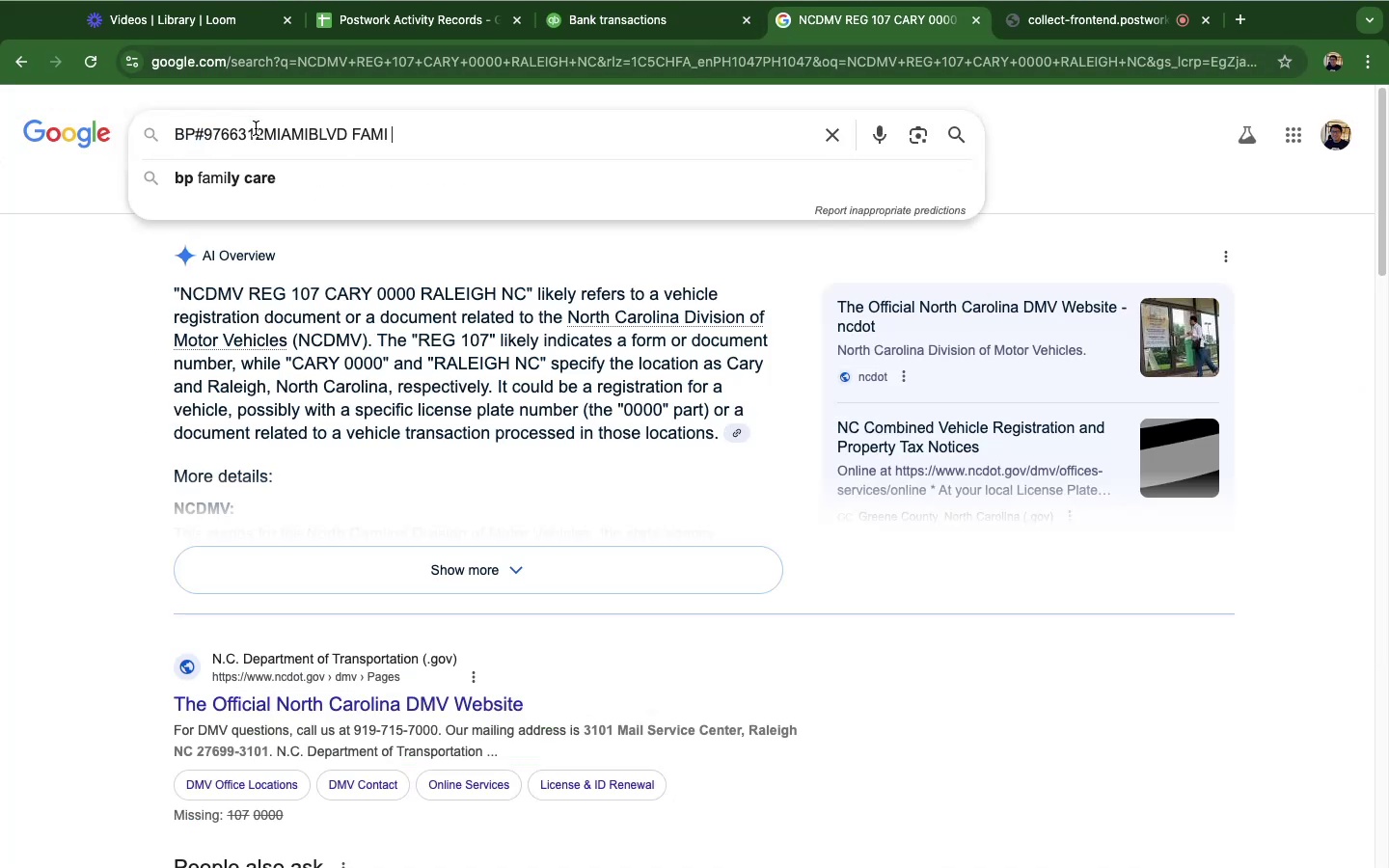 
key(Shift+ShiftRight)
 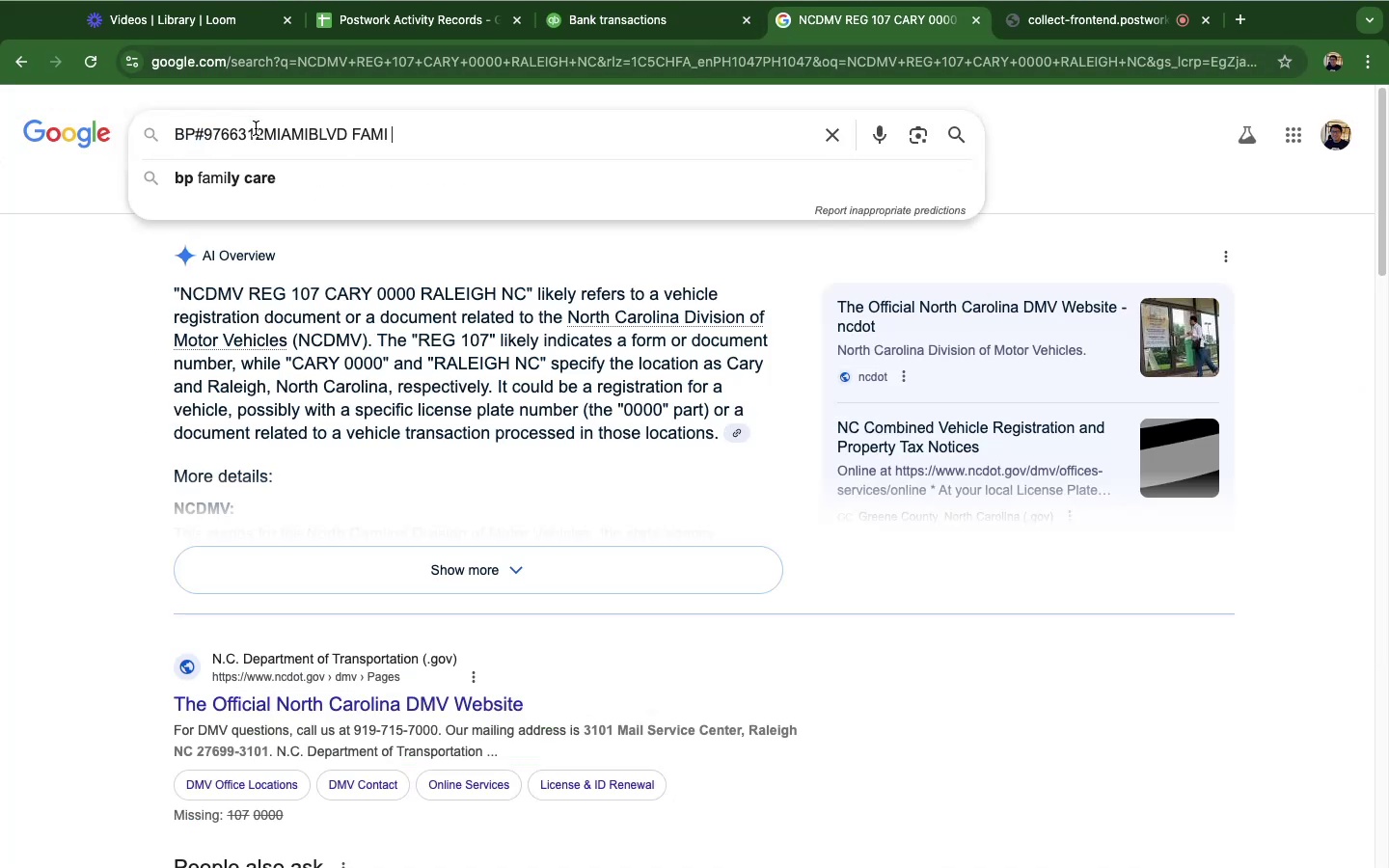 
key(Shift+Enter)
 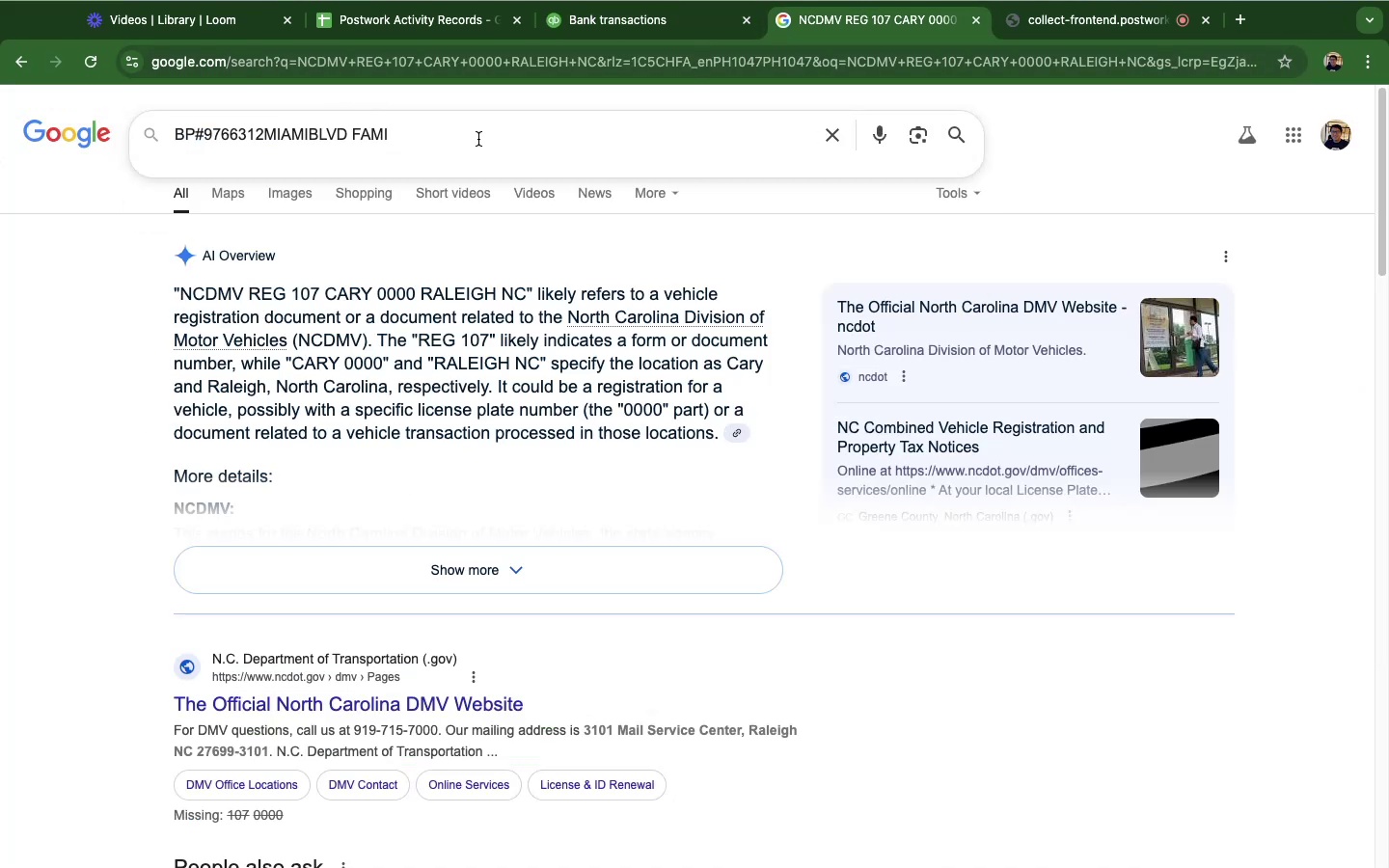 
left_click([965, 147])
 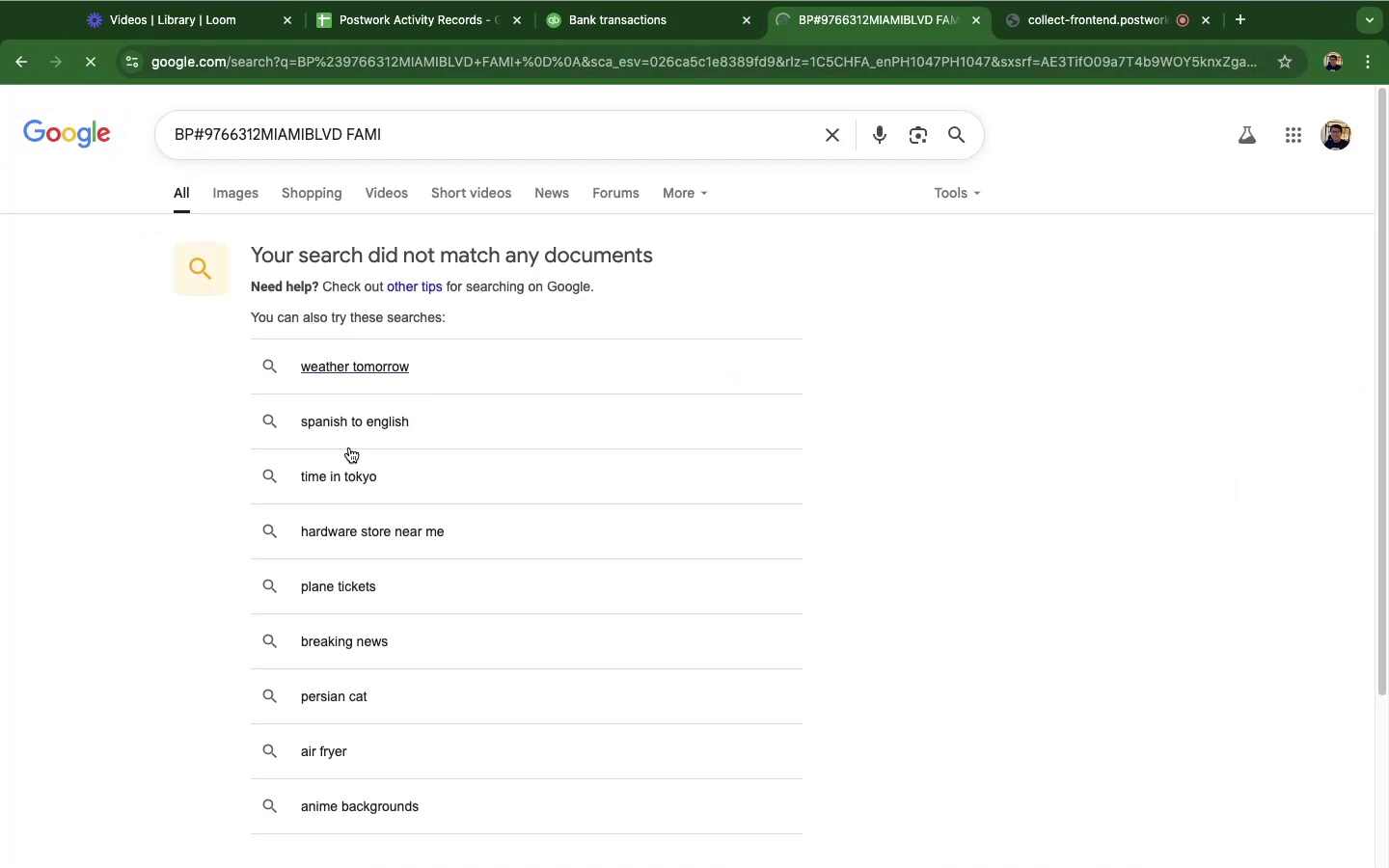 
scroll: coordinate [327, 583], scroll_direction: none, amount: 0.0
 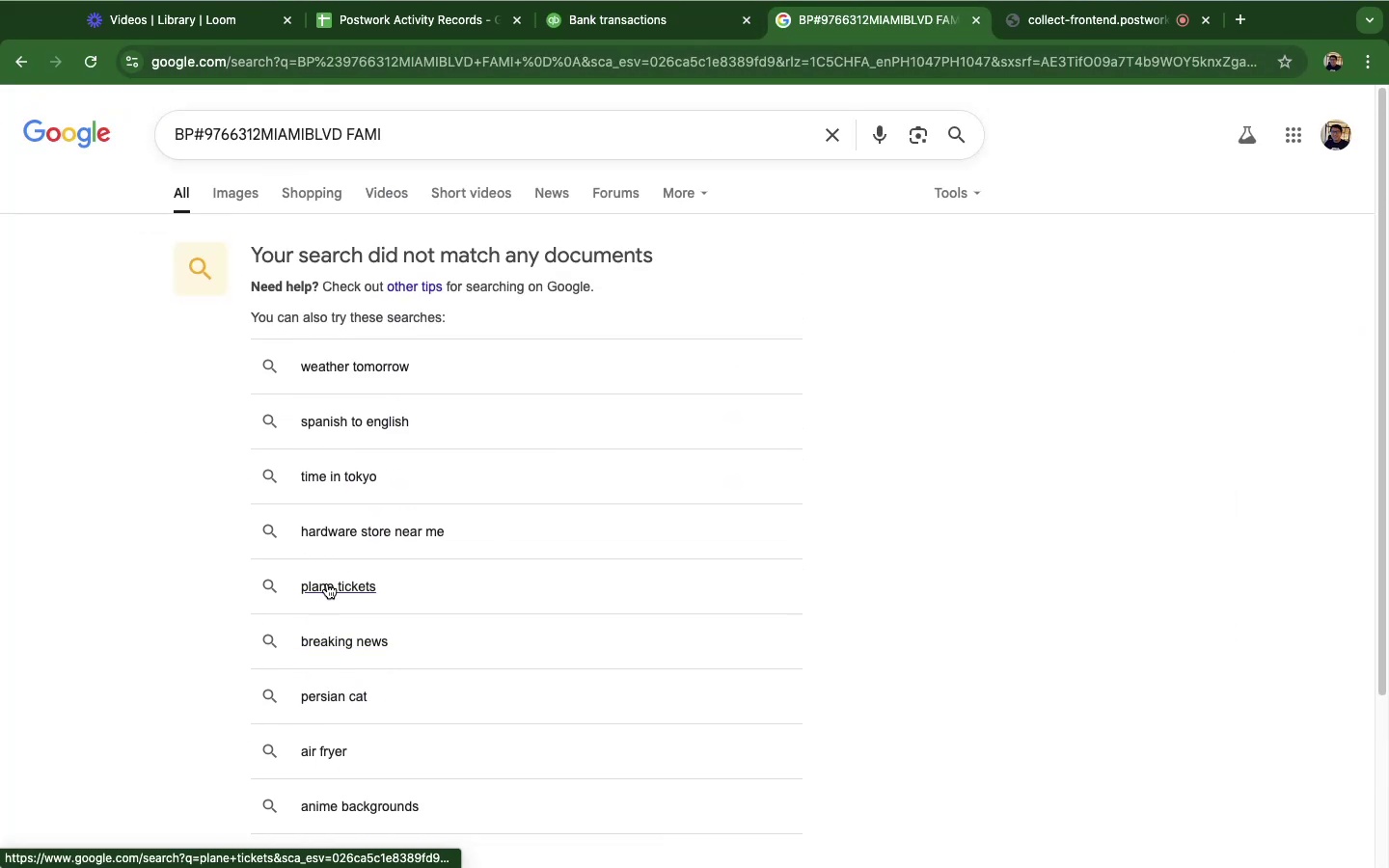 
scroll: coordinate [327, 583], scroll_direction: up, amount: 14.0
 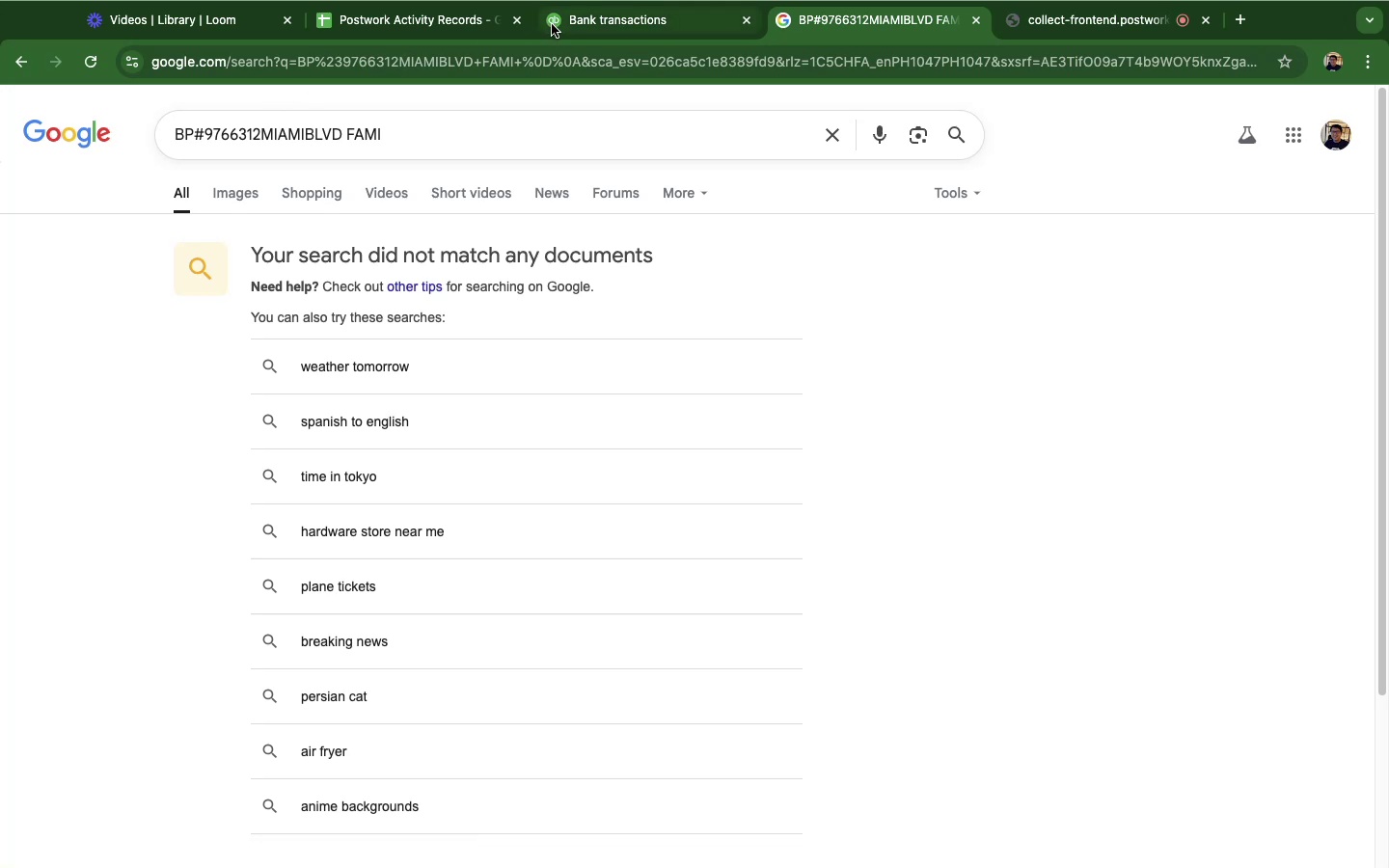 
left_click([586, 26])
 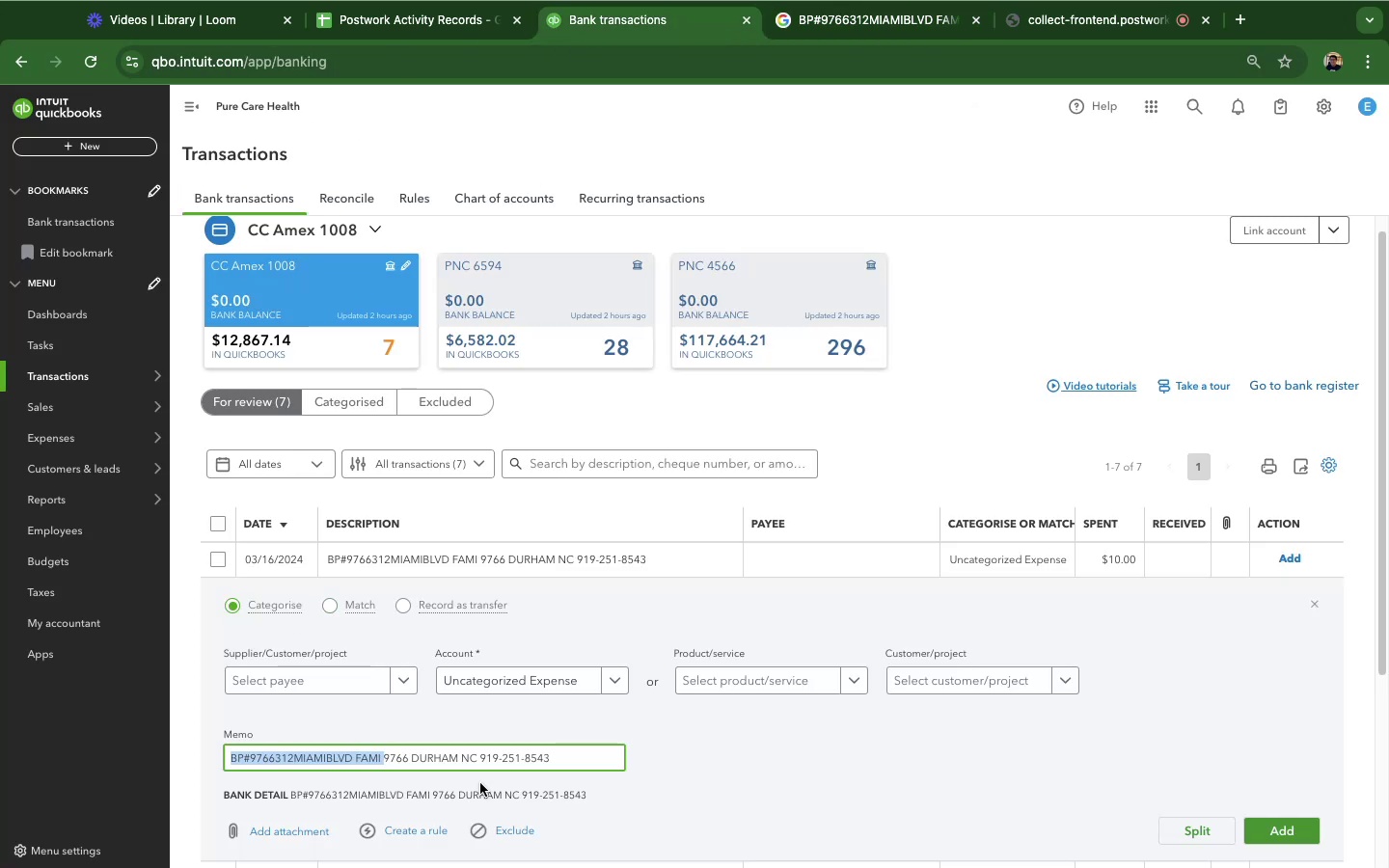 
left_click_drag(start_coordinate=[562, 767], to_coordinate=[176, 768])
 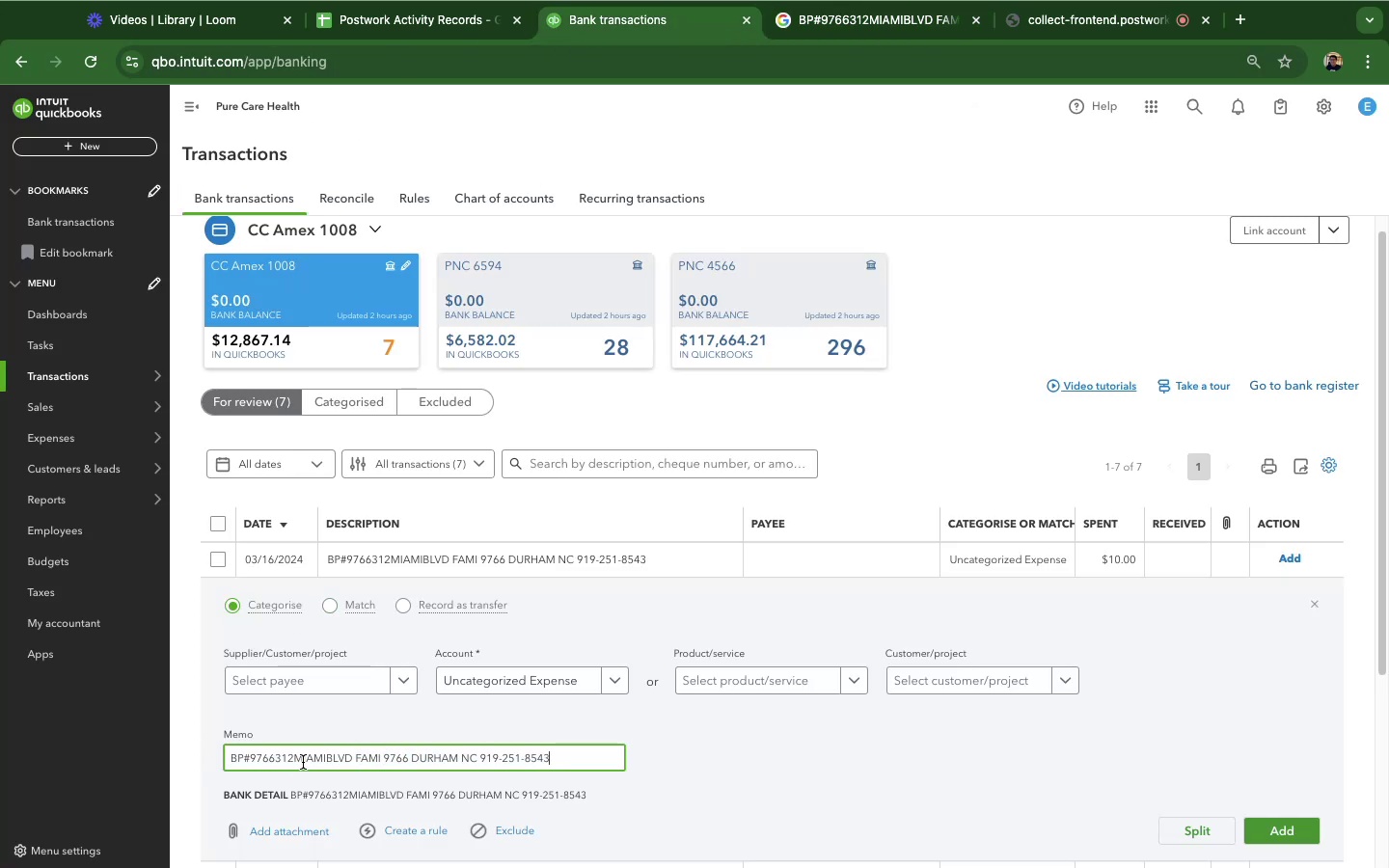 
double_click([303, 762])
 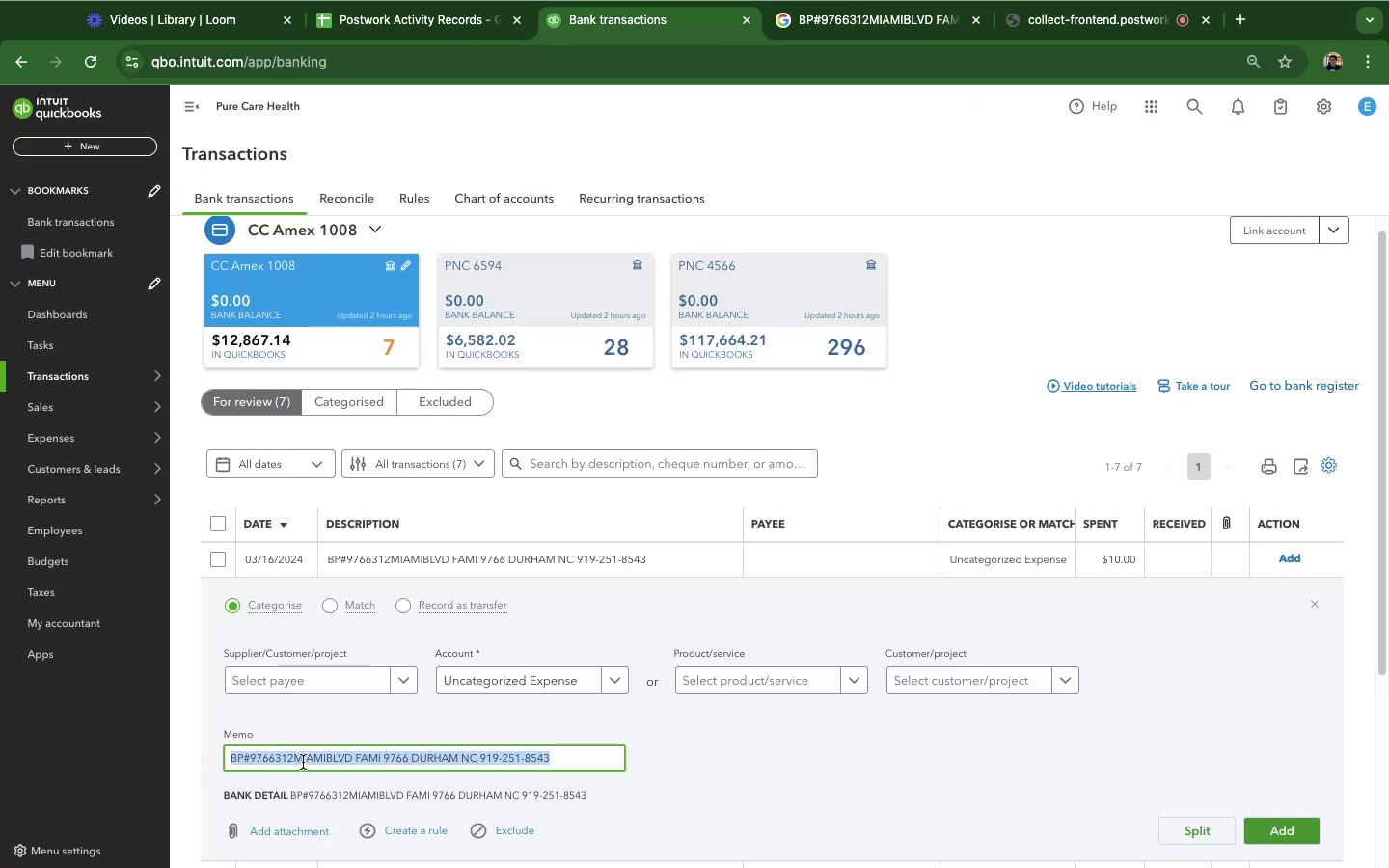 
triple_click([303, 762])
 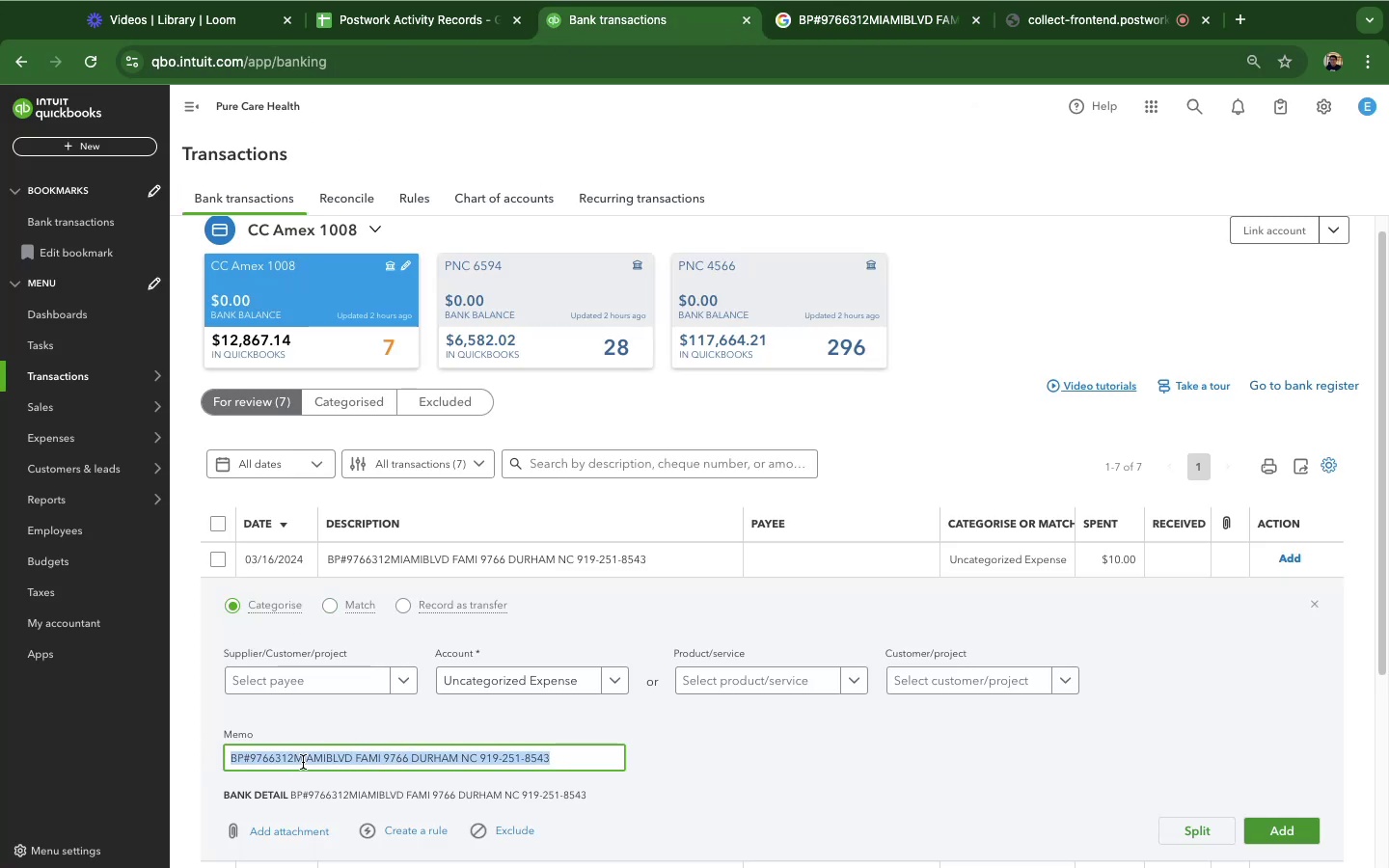 
triple_click([303, 762])
 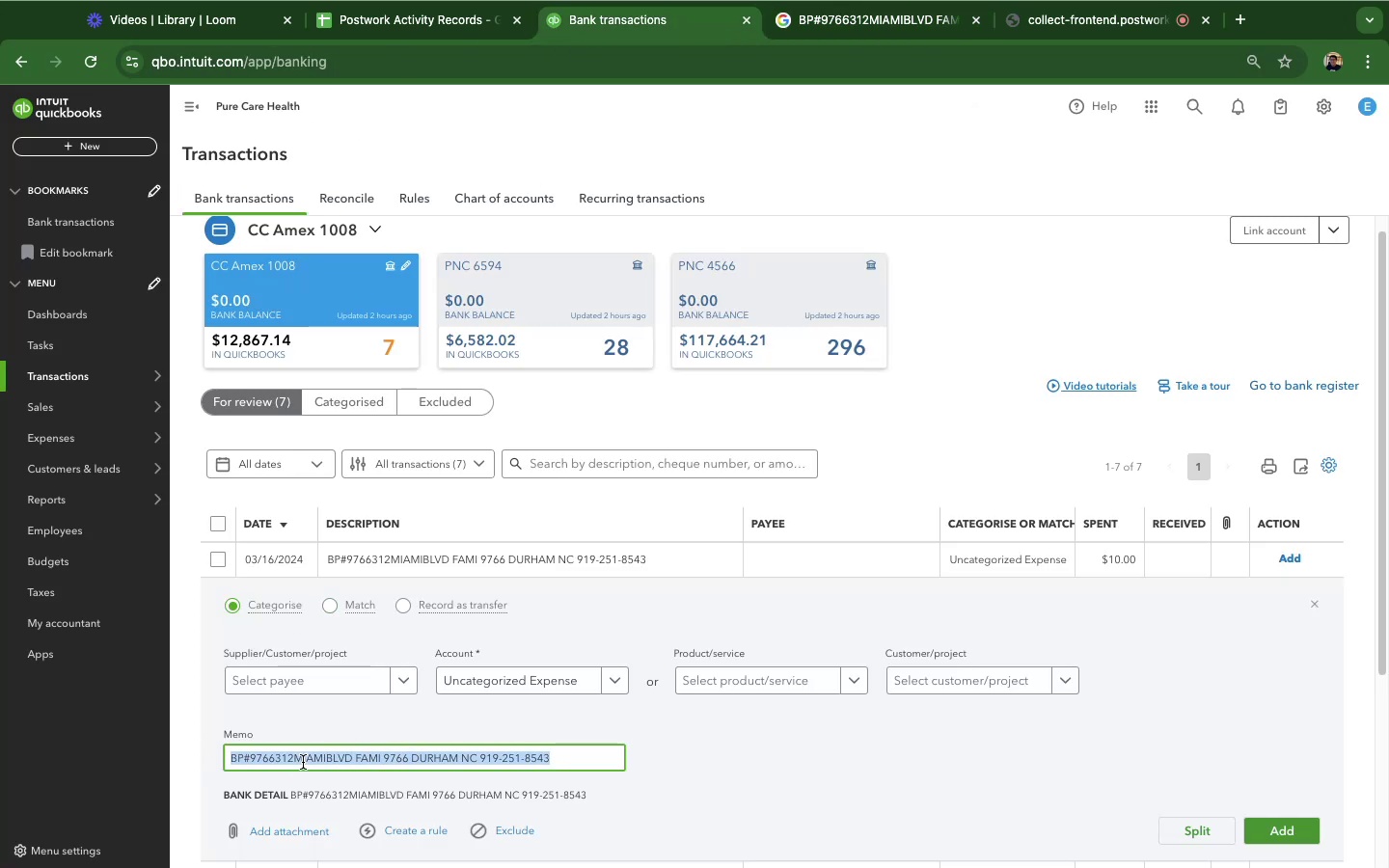 
key(Meta+C)
 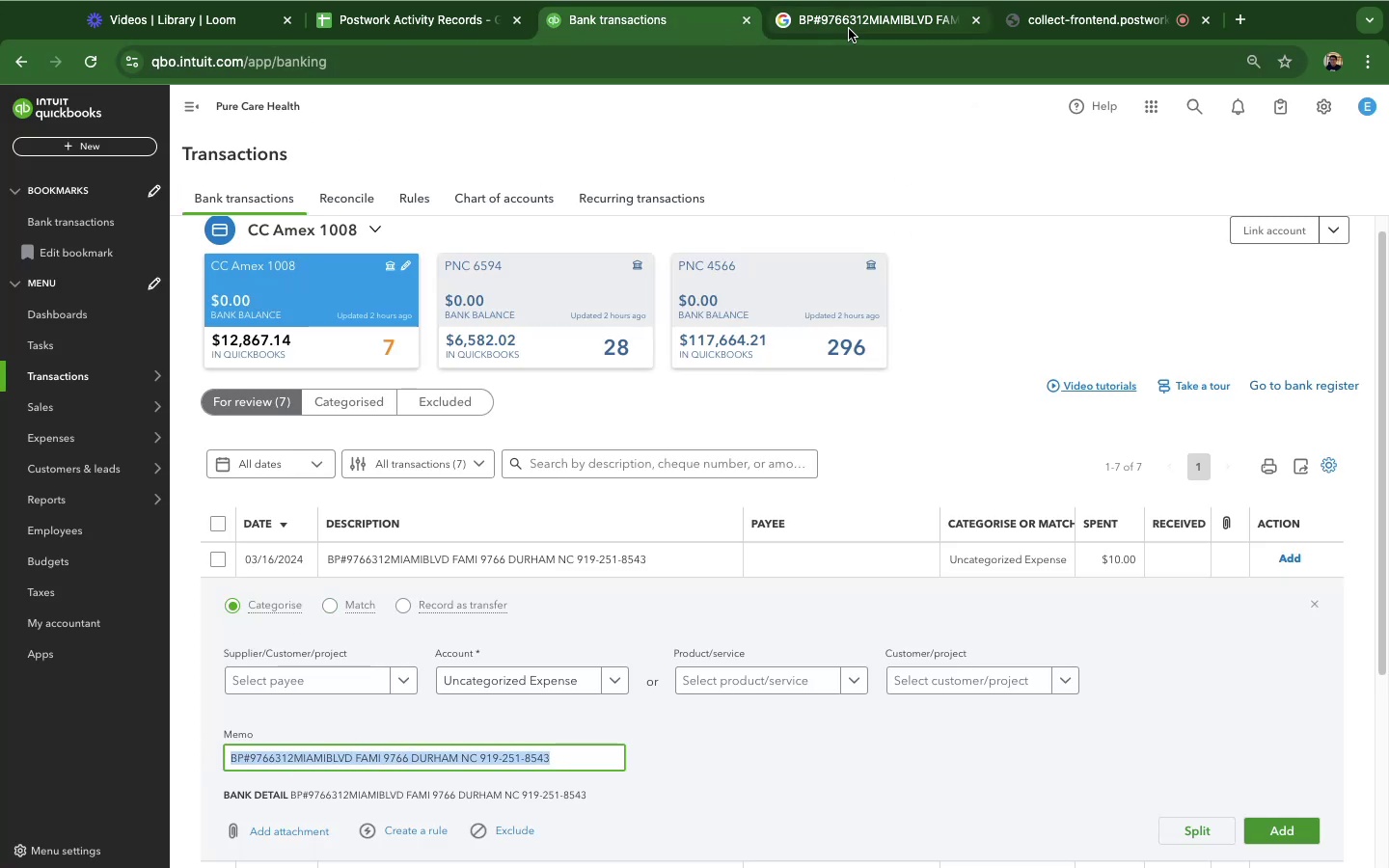 
left_click([849, 29])
 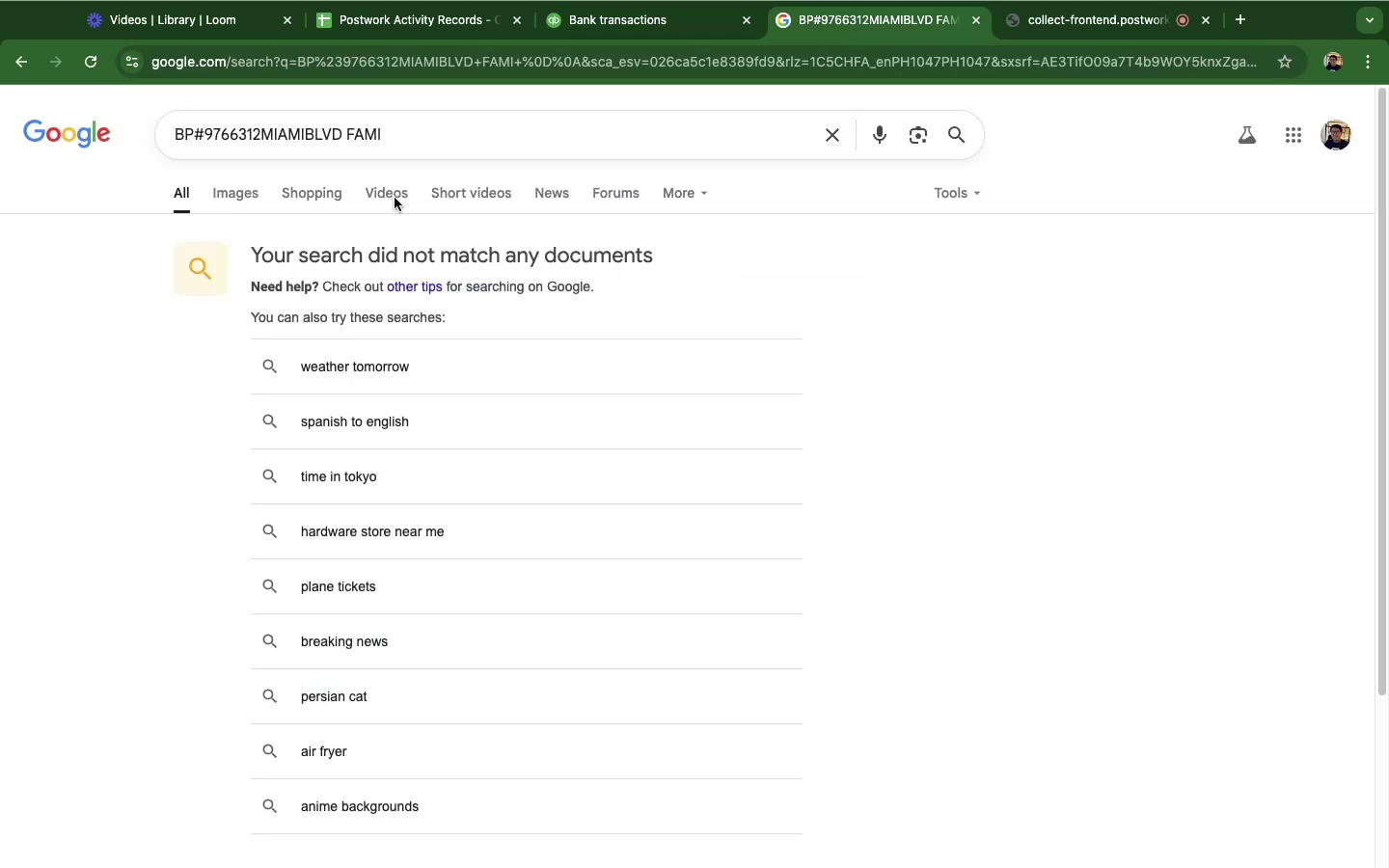 
double_click([363, 154])
 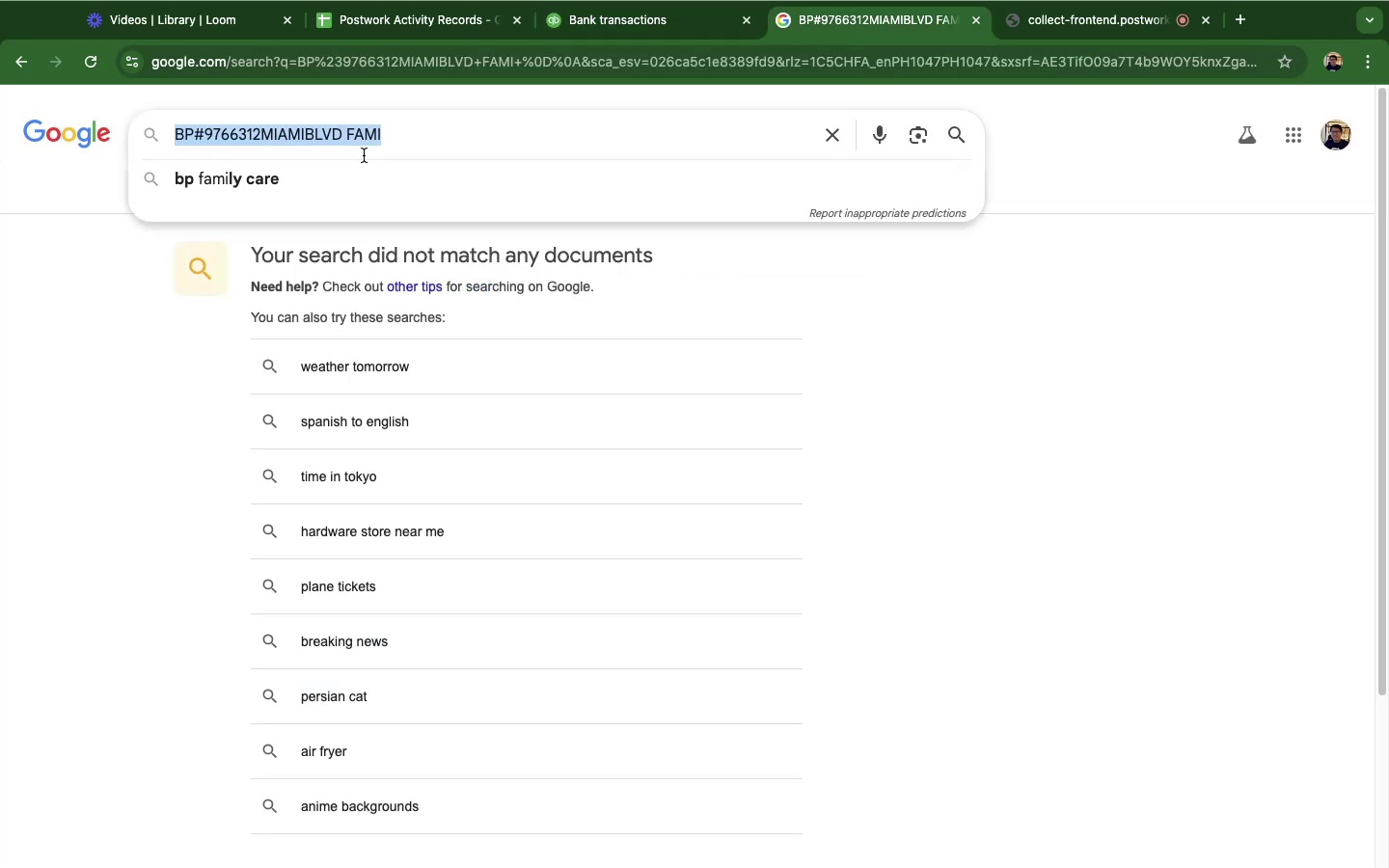 
triple_click([363, 154])
 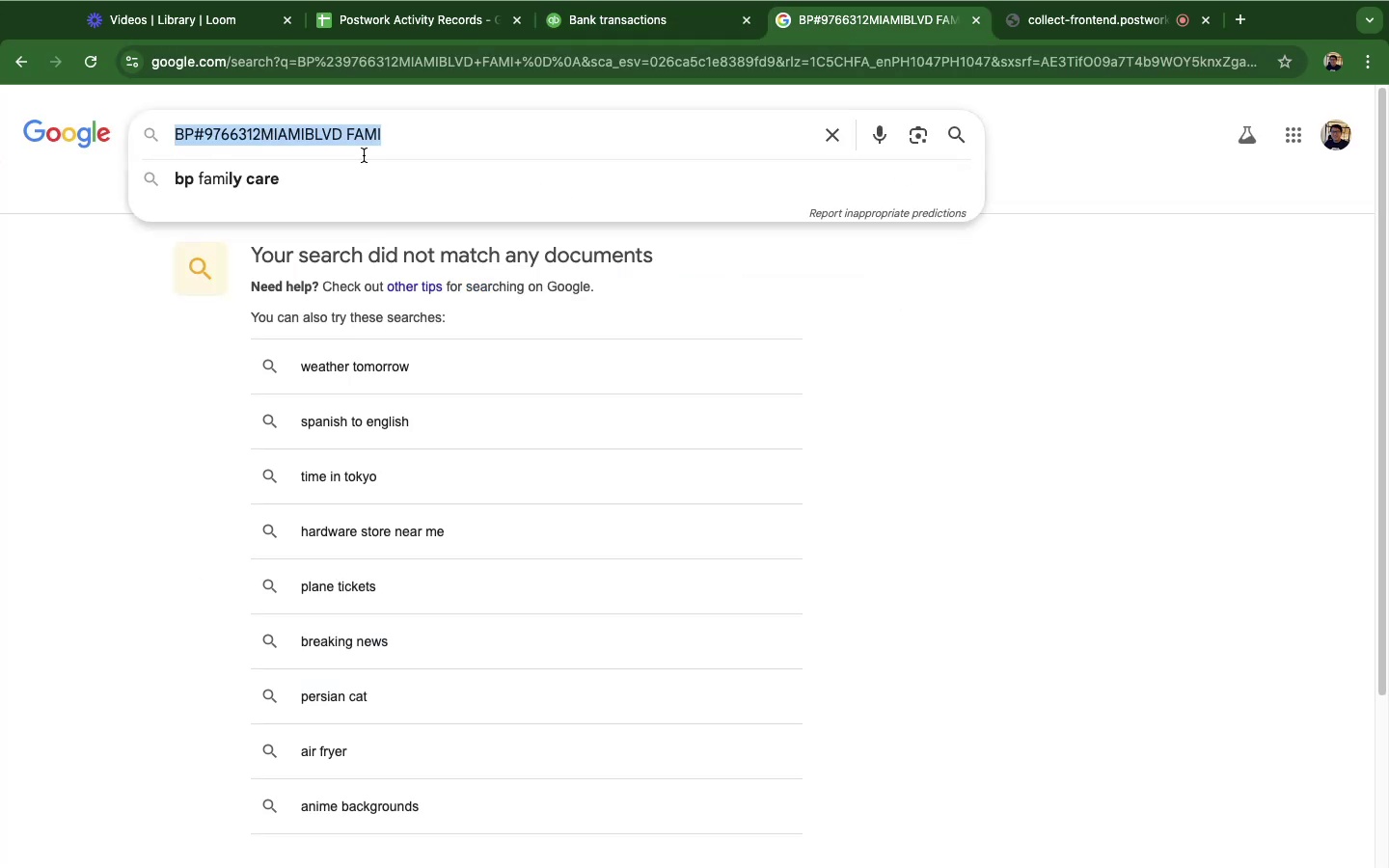 
key(Meta+CommandLeft)
 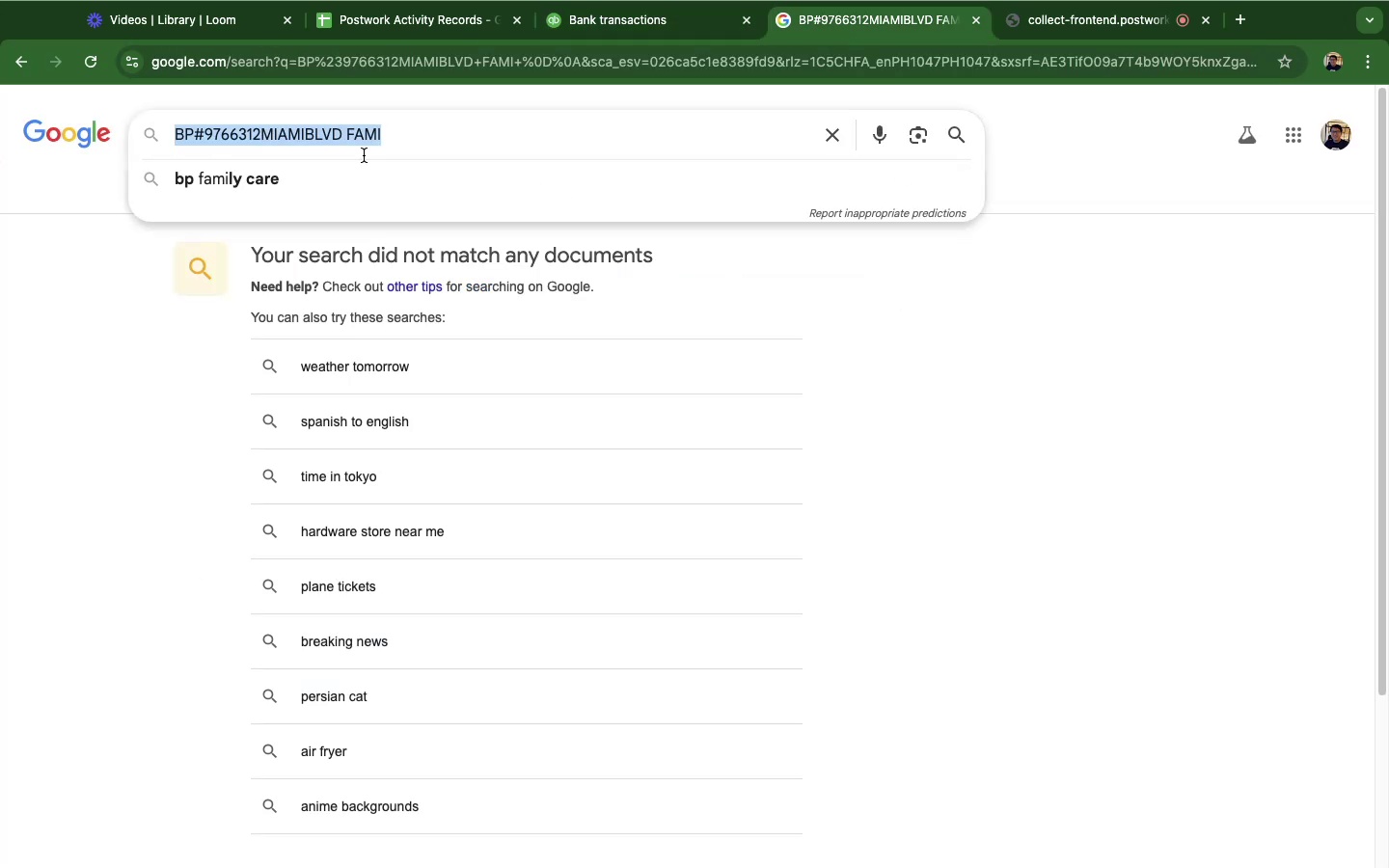 
key(Meta+V)
 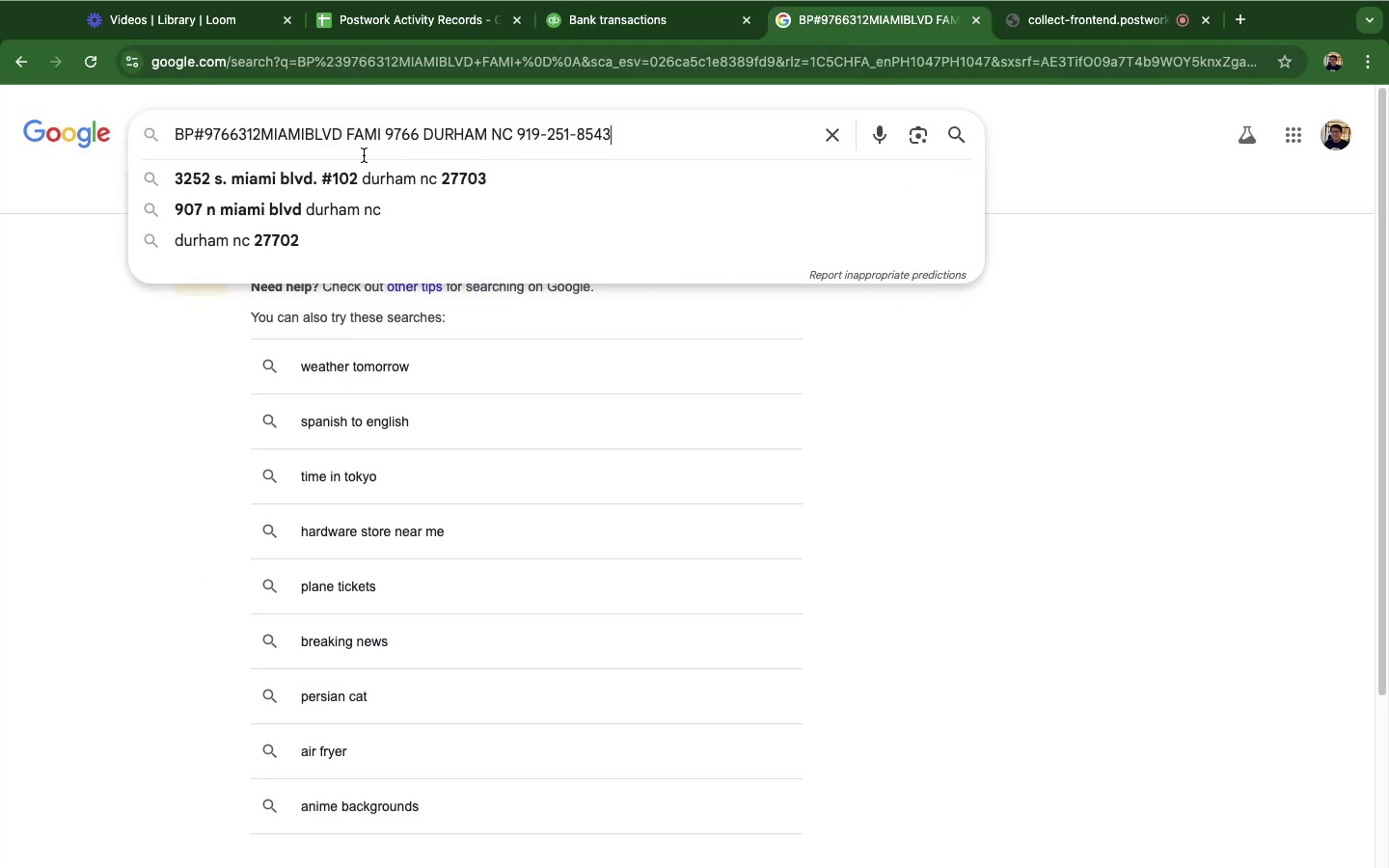 
key(Enter)
 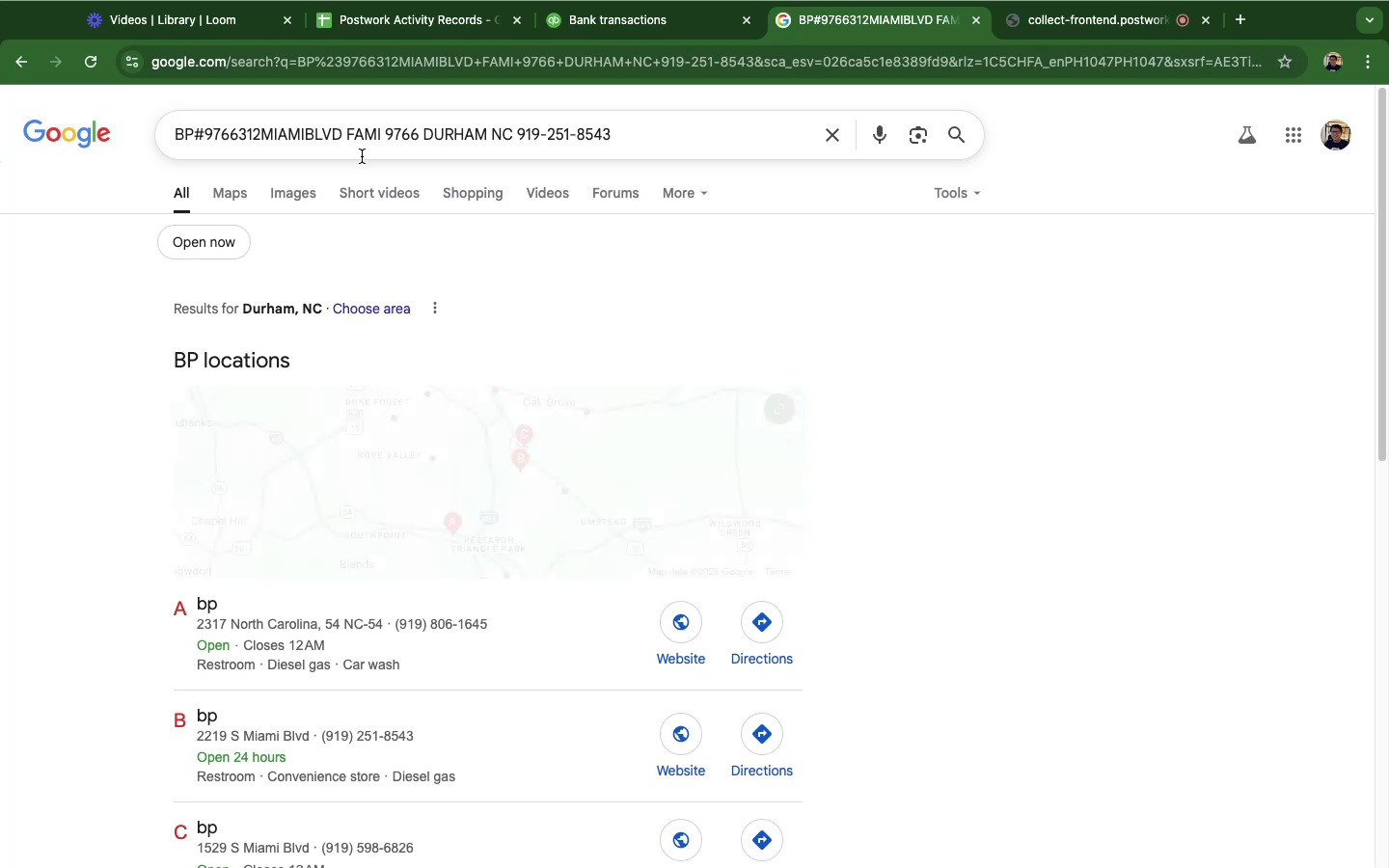 
scroll: coordinate [842, 451], scroll_direction: down, amount: 22.0
 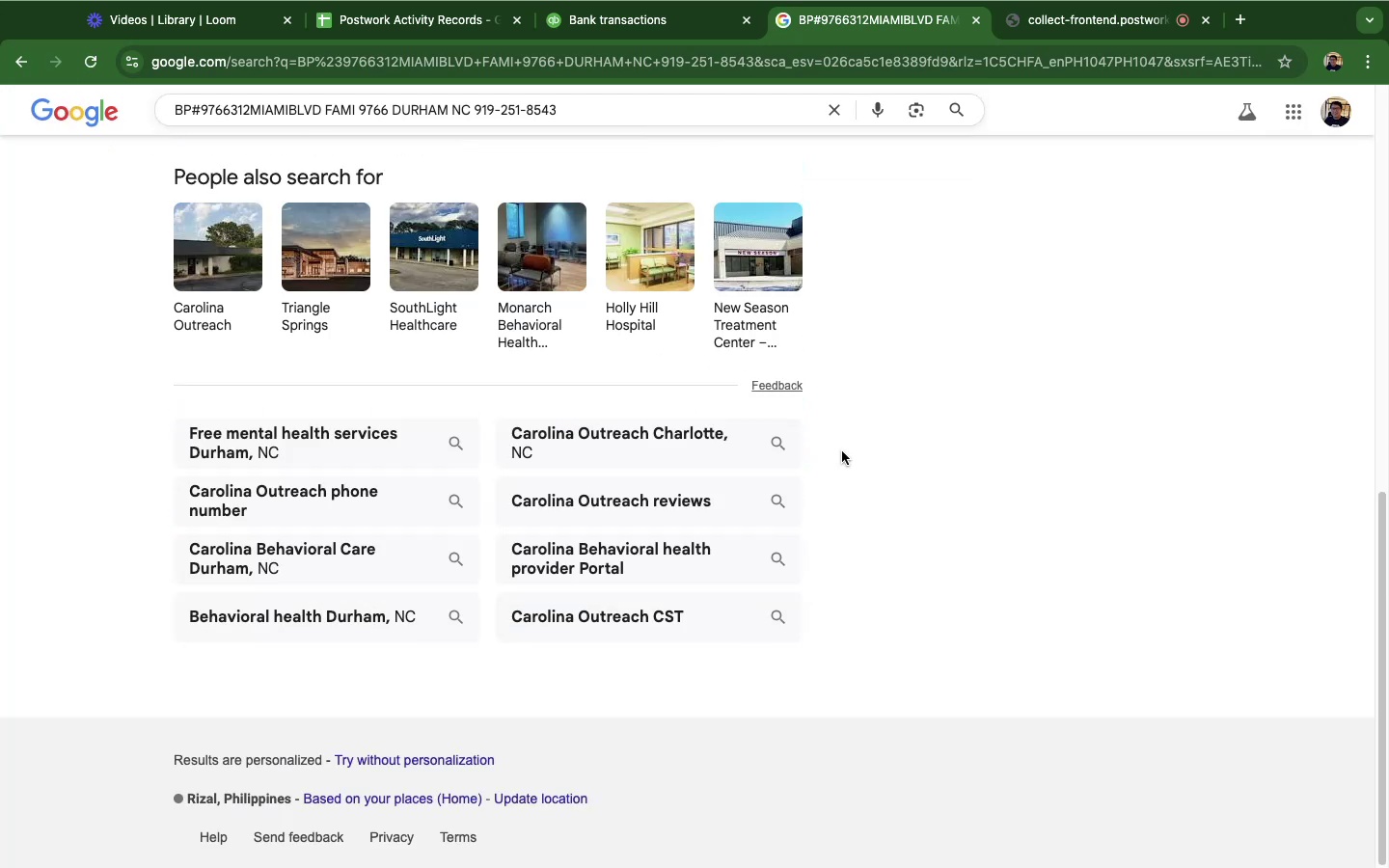 
scroll: coordinate [842, 451], scroll_direction: up, amount: 11.0
 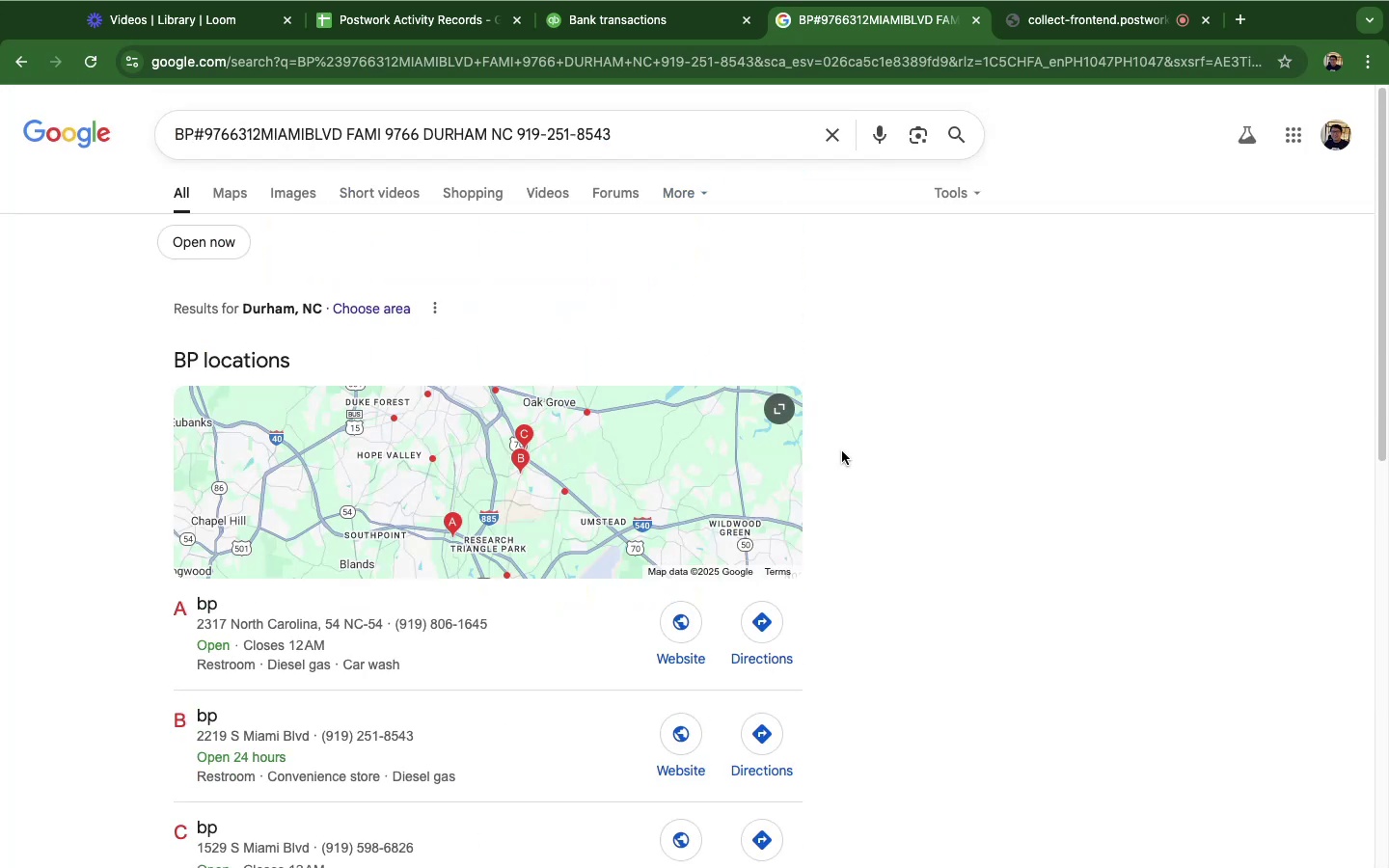 
scroll: coordinate [842, 451], scroll_direction: none, amount: 0.0
 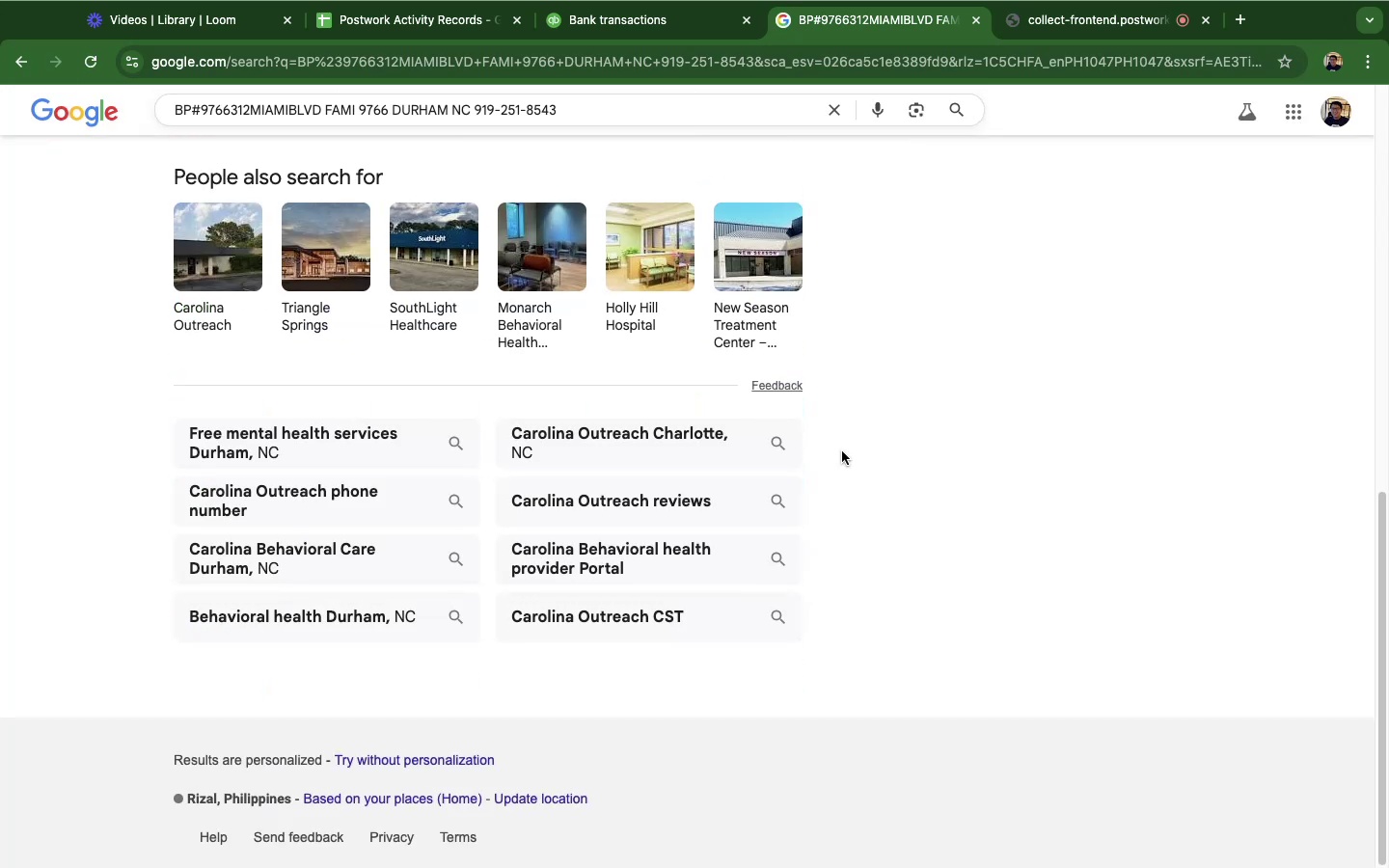 
scroll: coordinate [842, 451], scroll_direction: up, amount: 30.0
 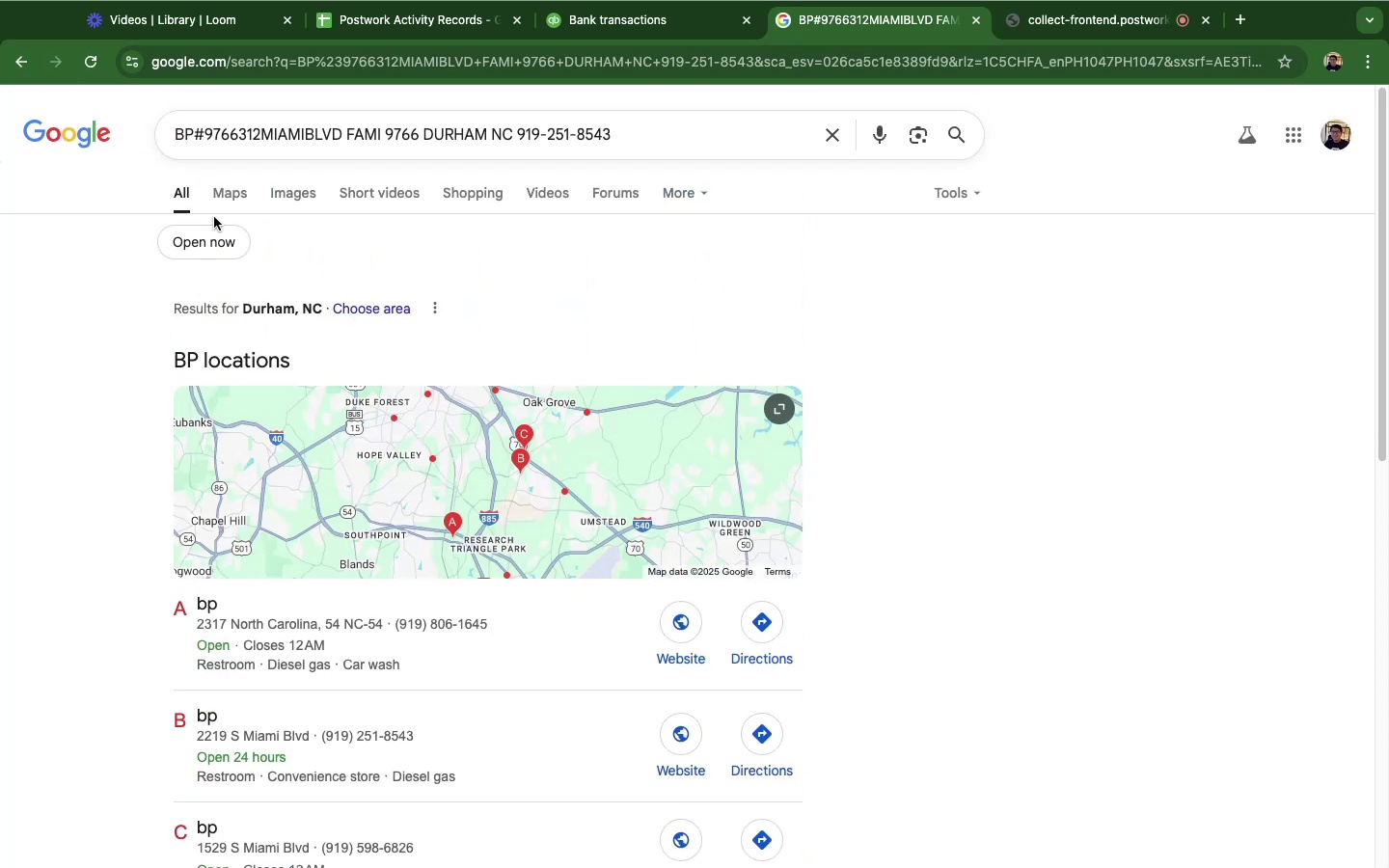 
left_click([219, 196])
 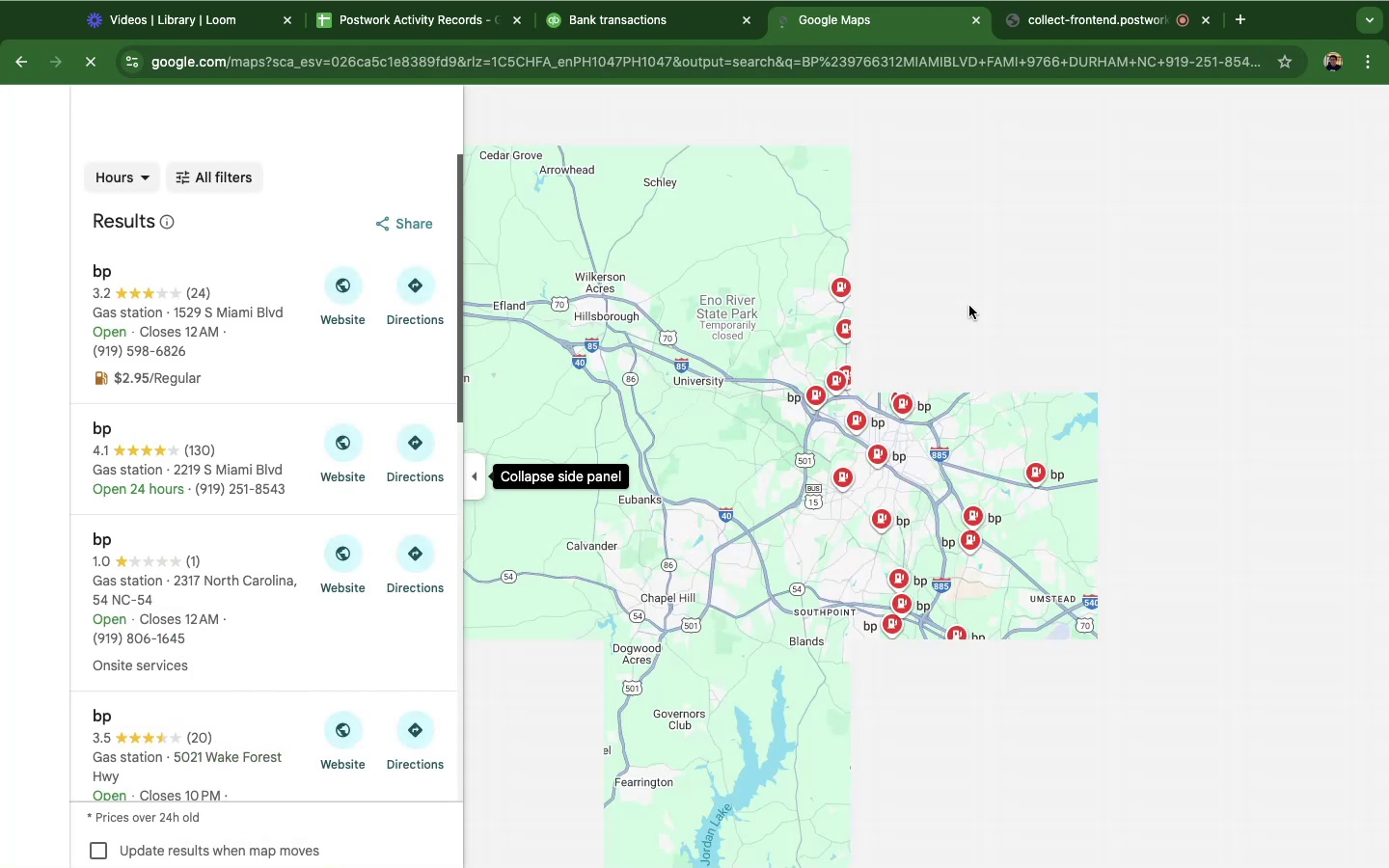 
scroll: coordinate [878, 611], scroll_direction: up, amount: 74.0
 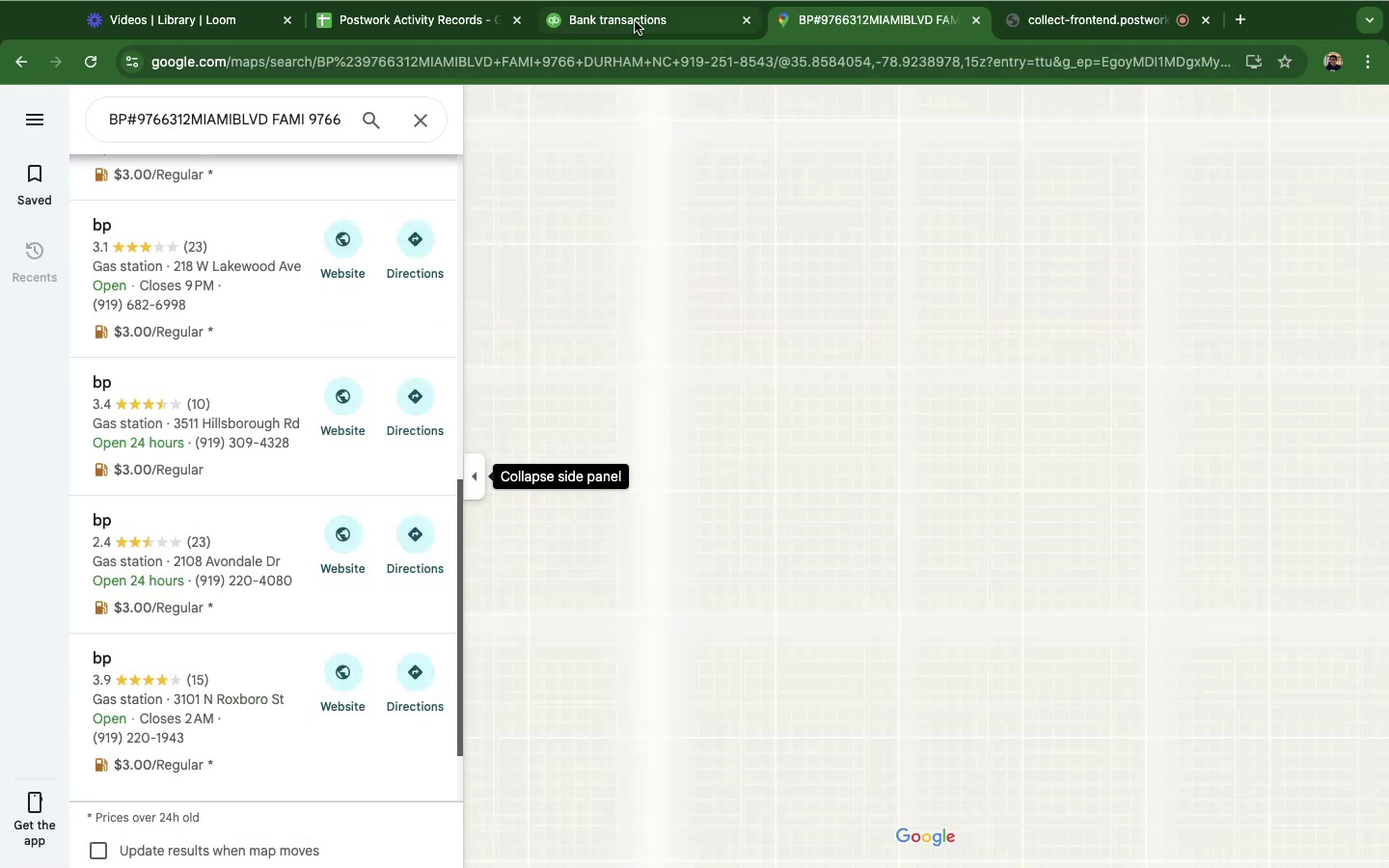 
left_click([635, 21])
 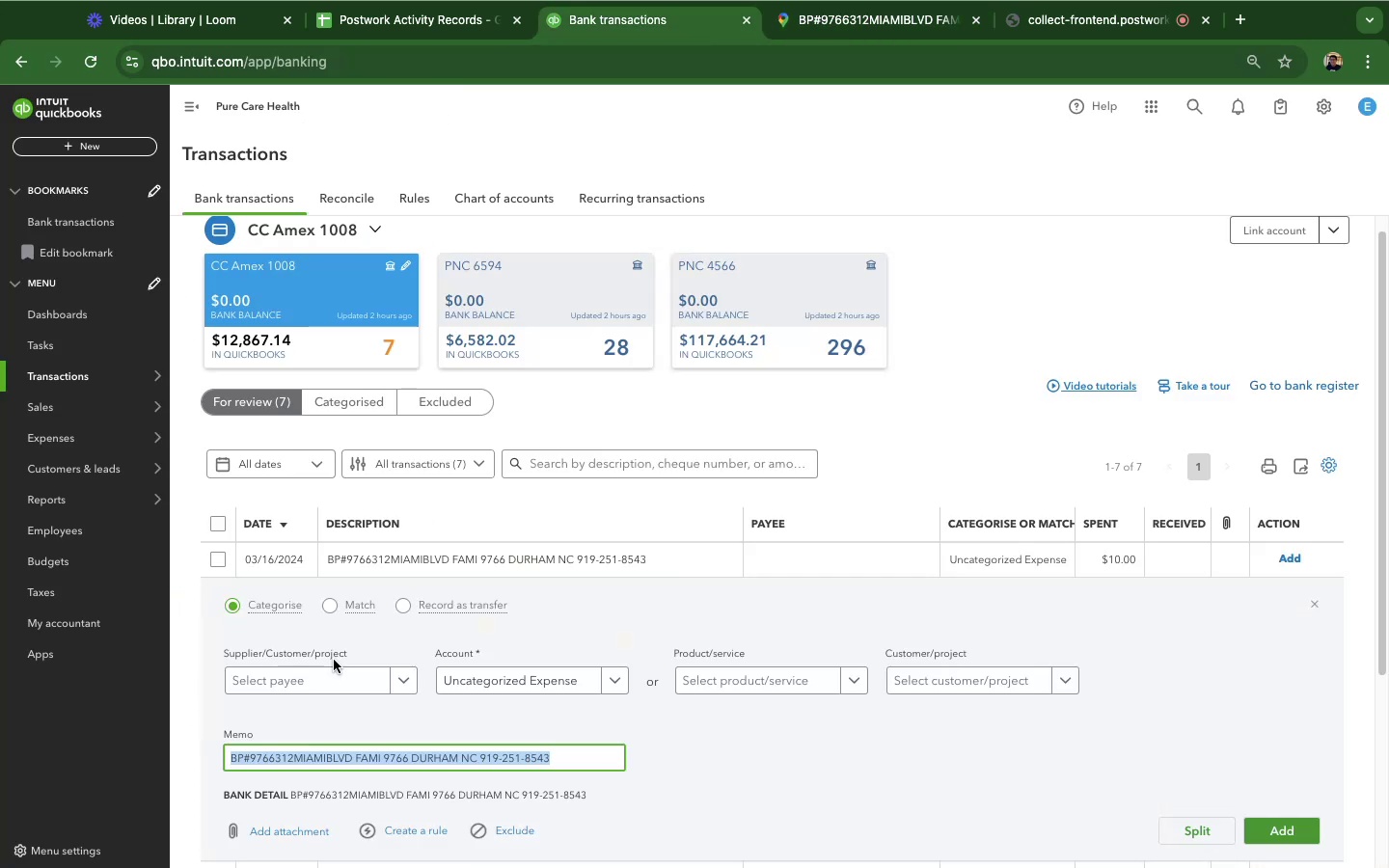 
mouse_move([436, 660])
 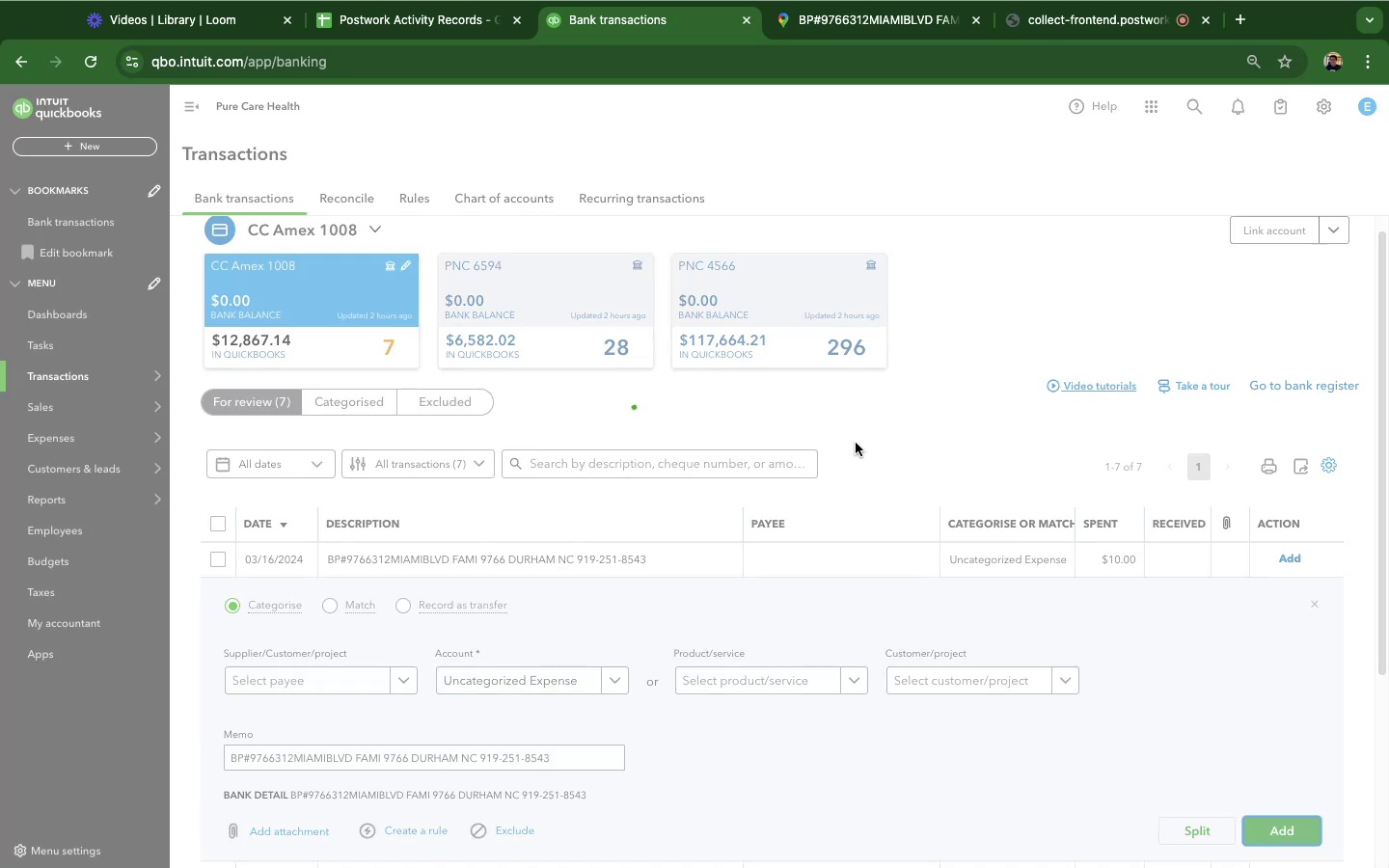 
wait(7.02)
 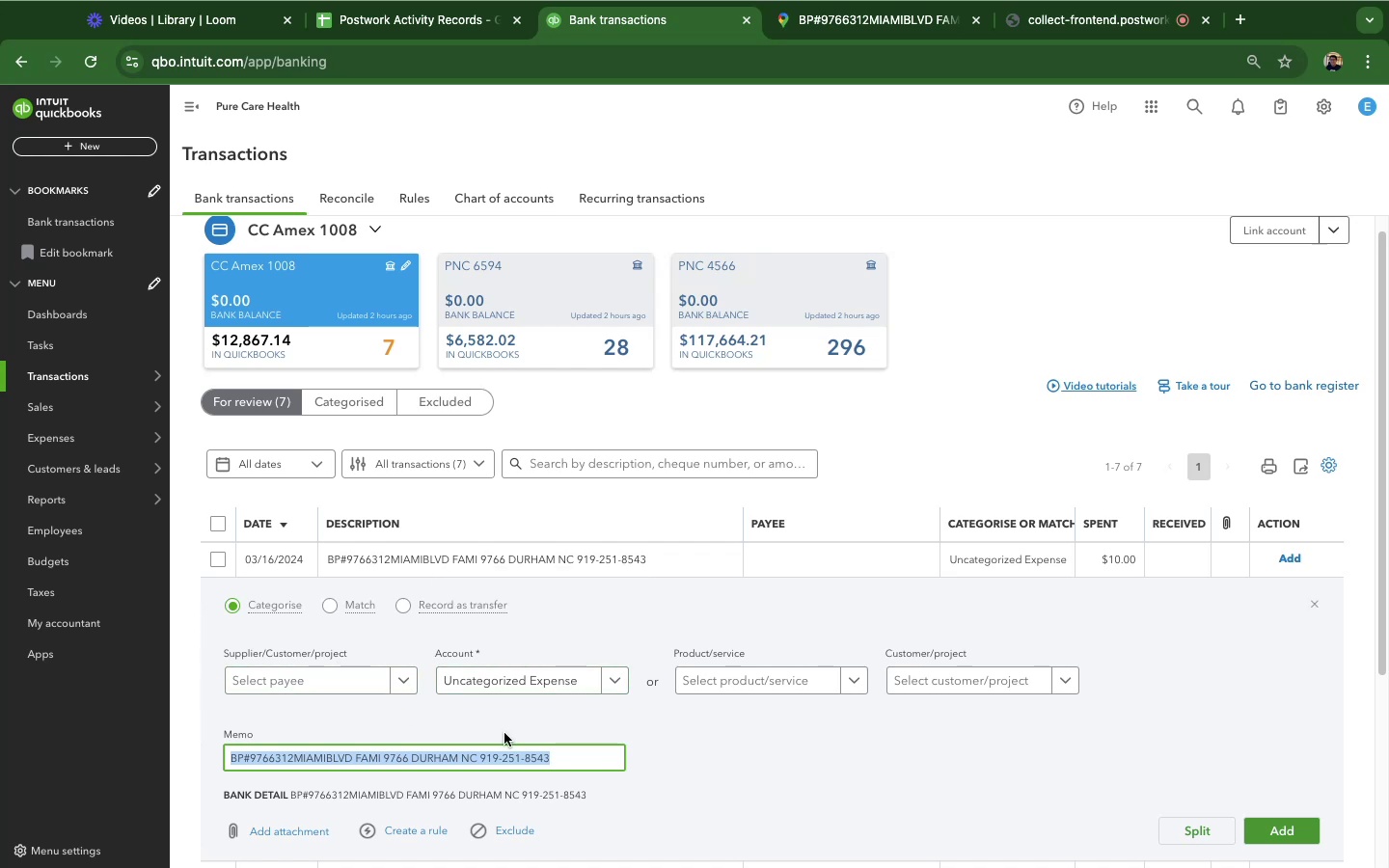 
left_click([436, 570])
 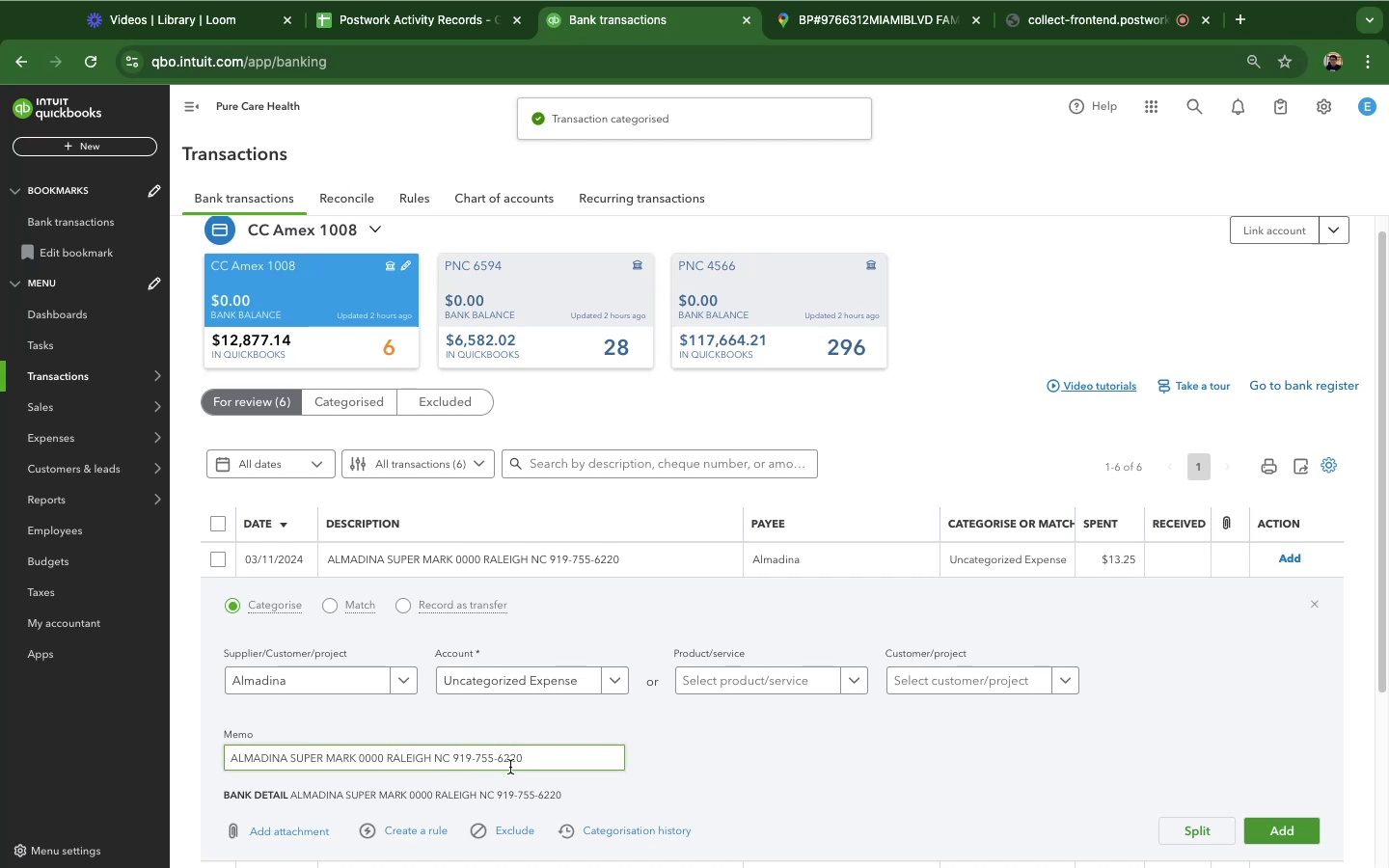 
double_click([428, 754])
 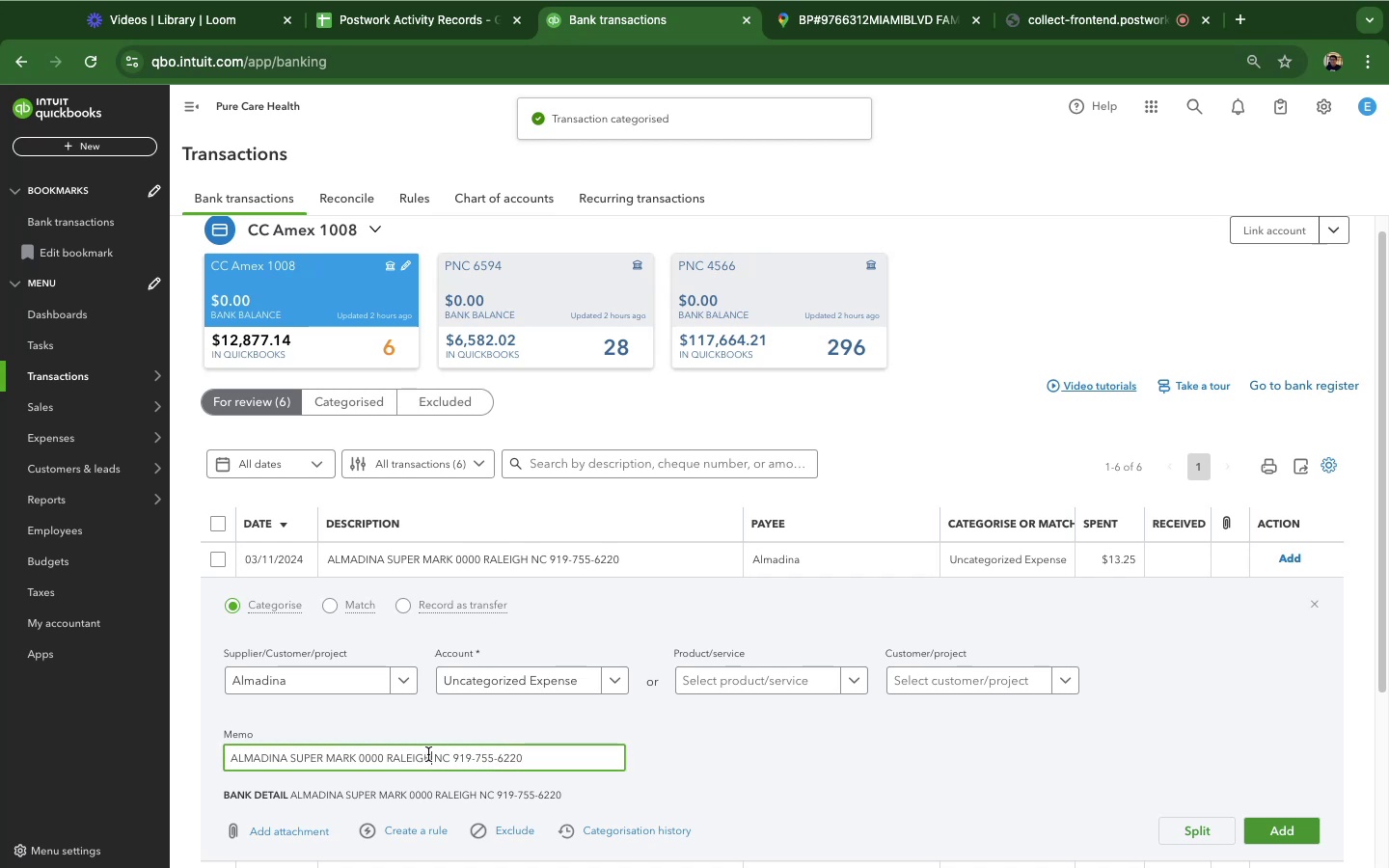 
triple_click([428, 754])
 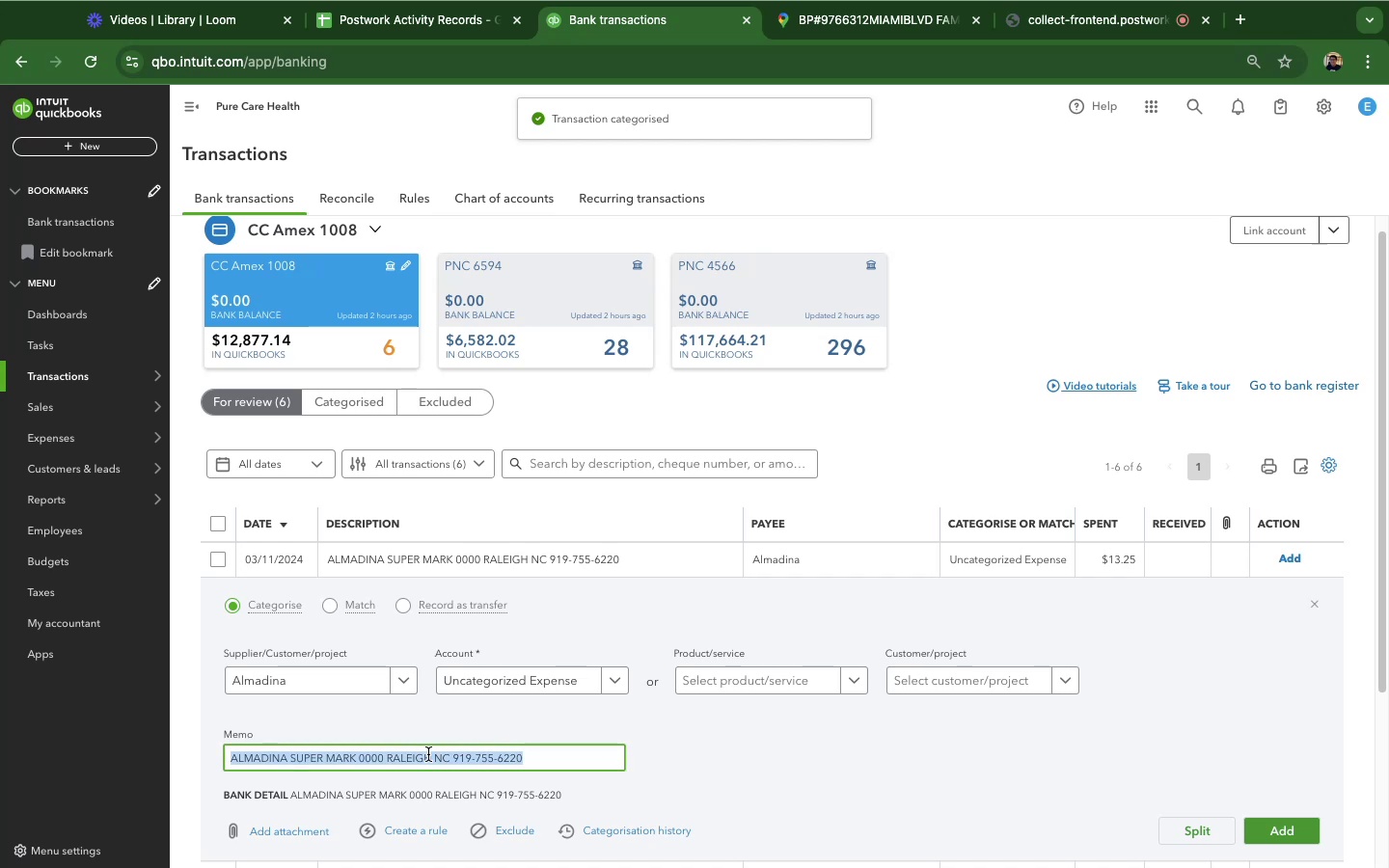 
triple_click([428, 754])
 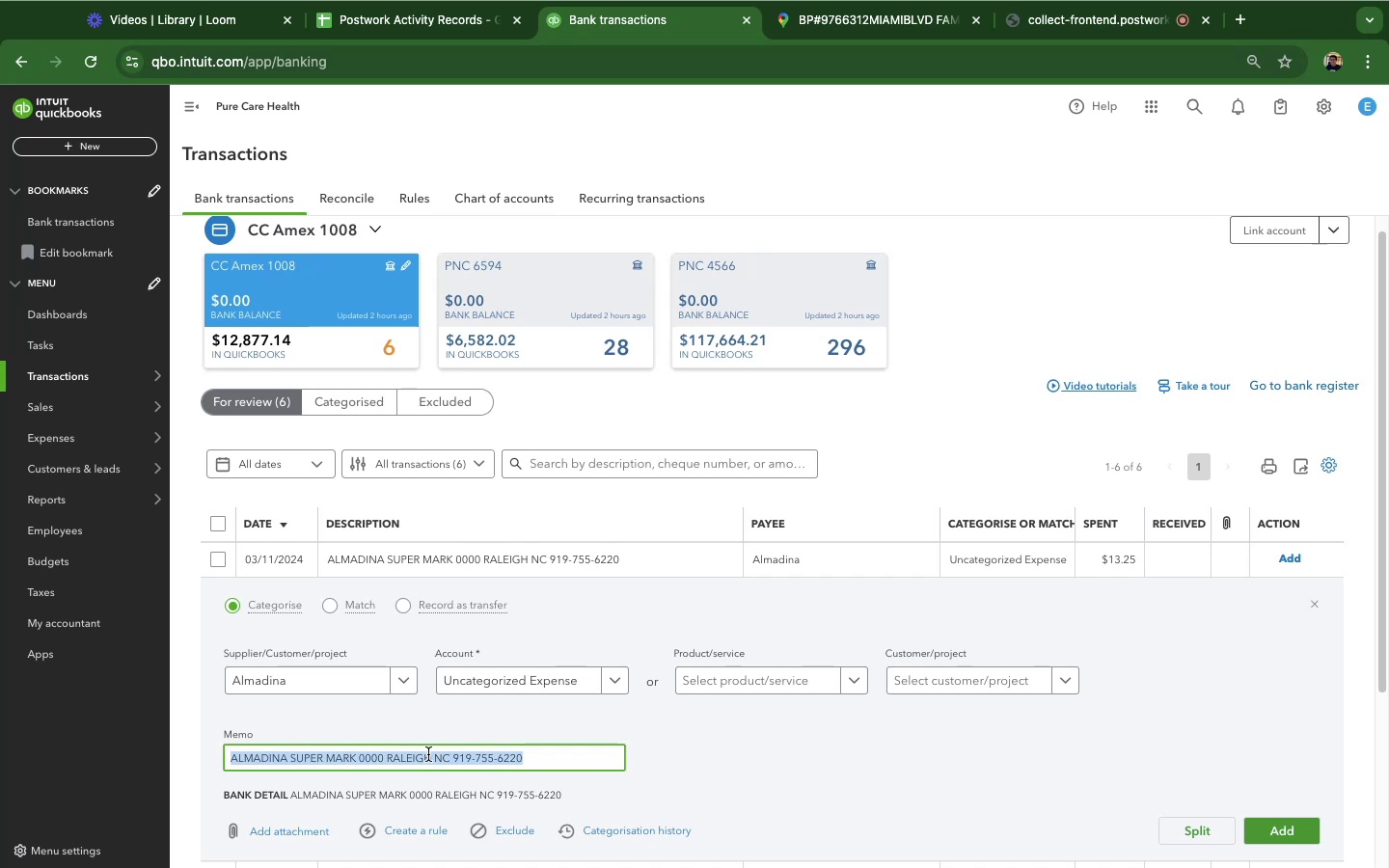 
key(Meta+C)
 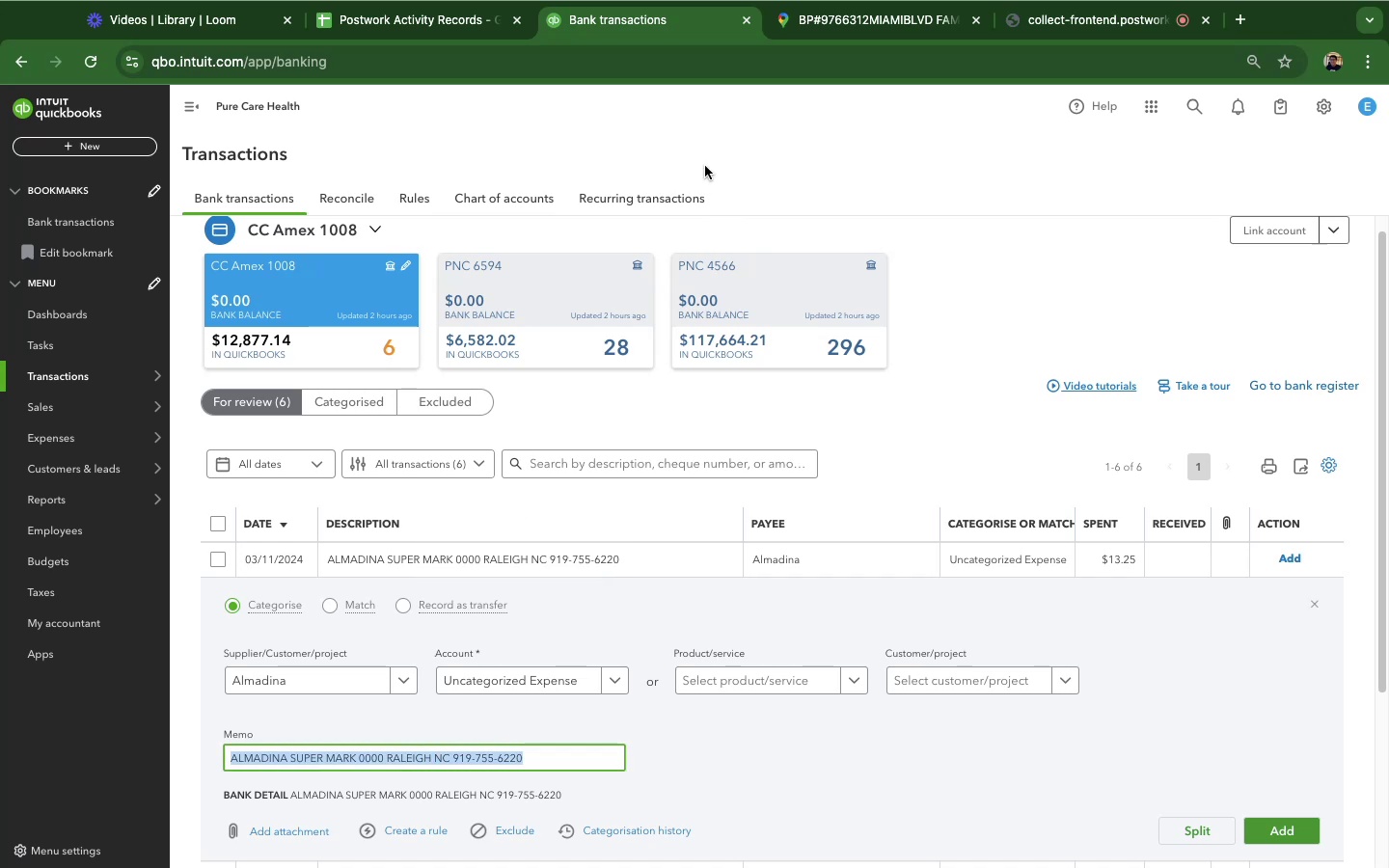 
key(Meta+CommandLeft)
 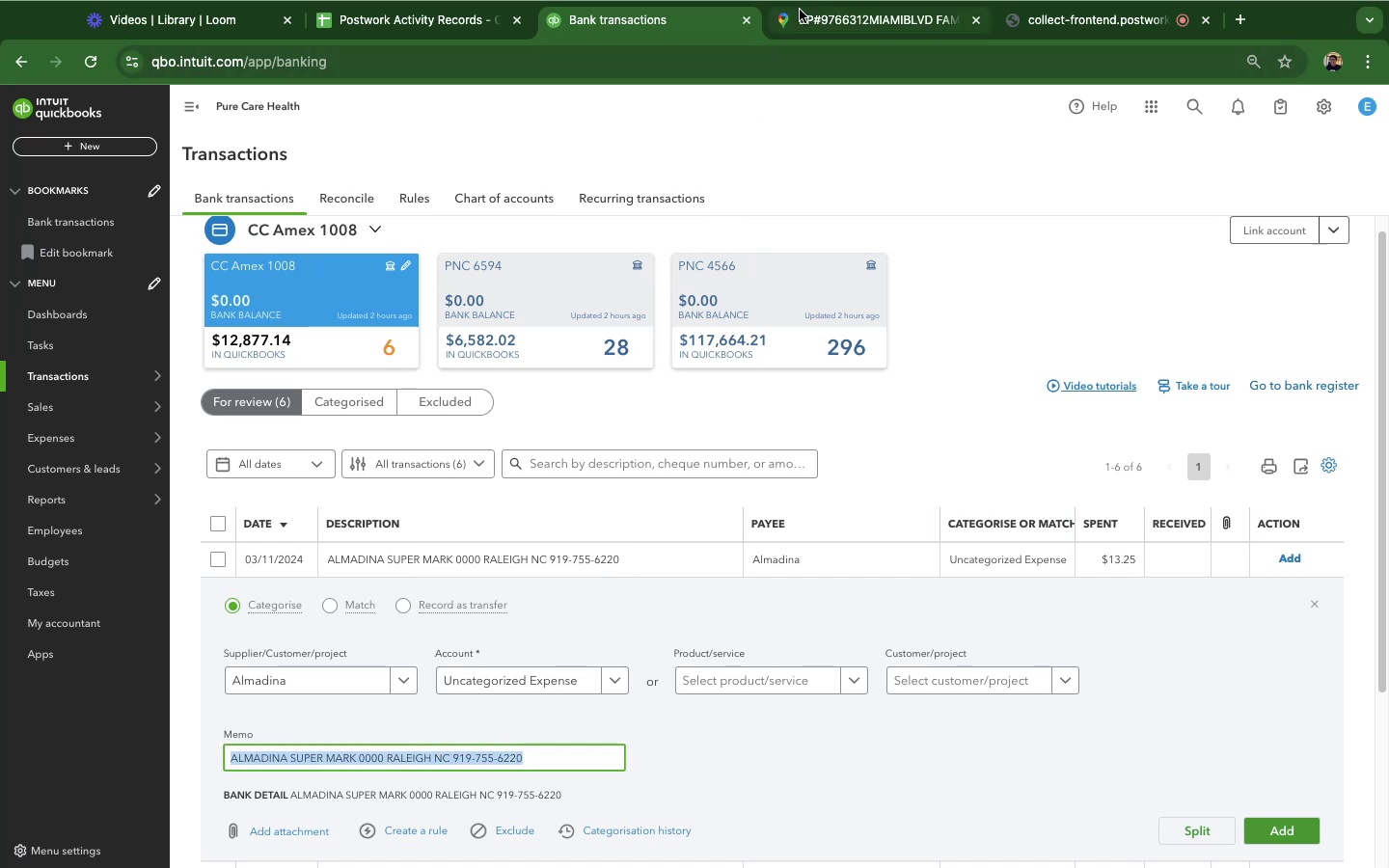 
left_click([800, 10])
 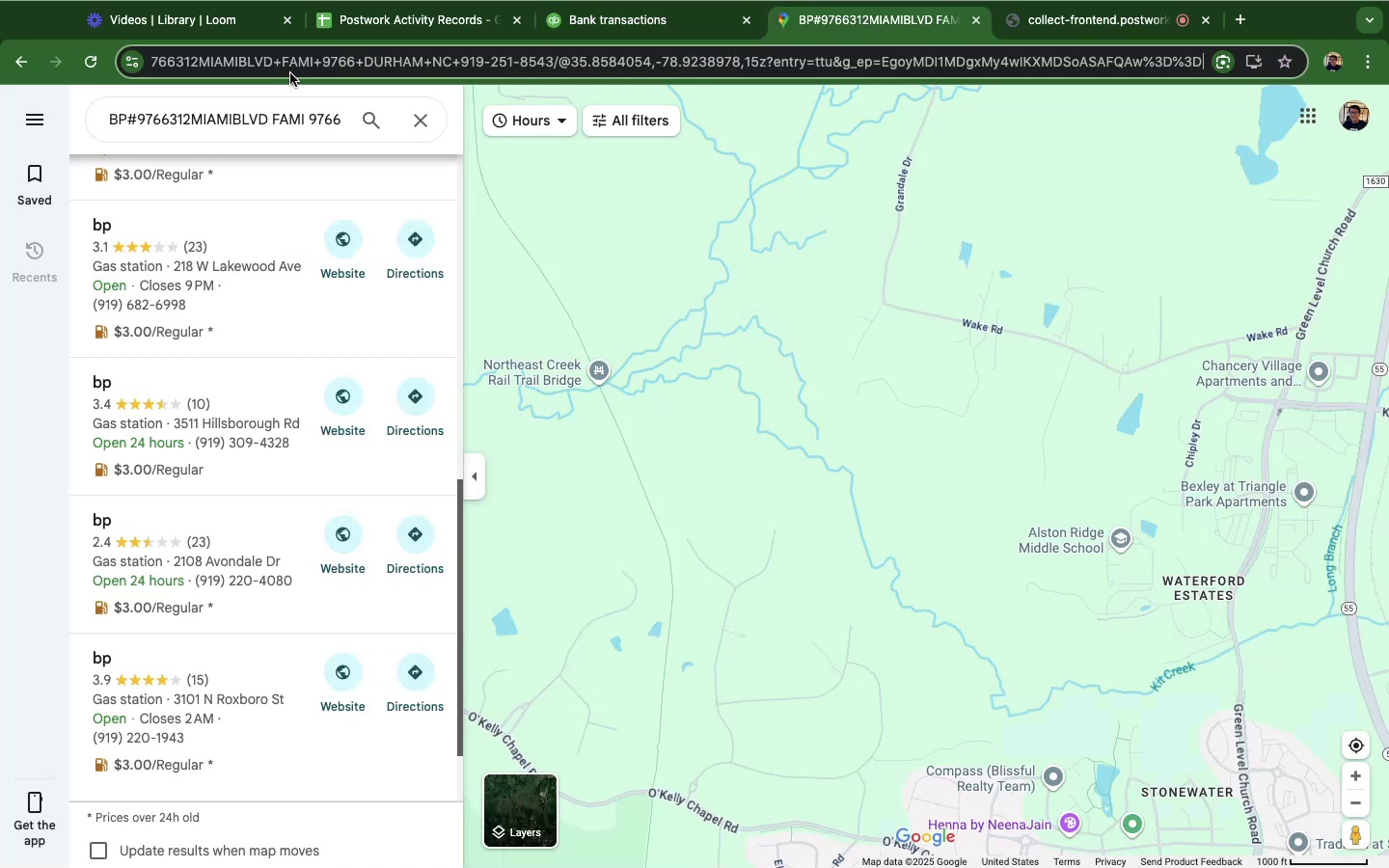 
double_click([290, 73])
 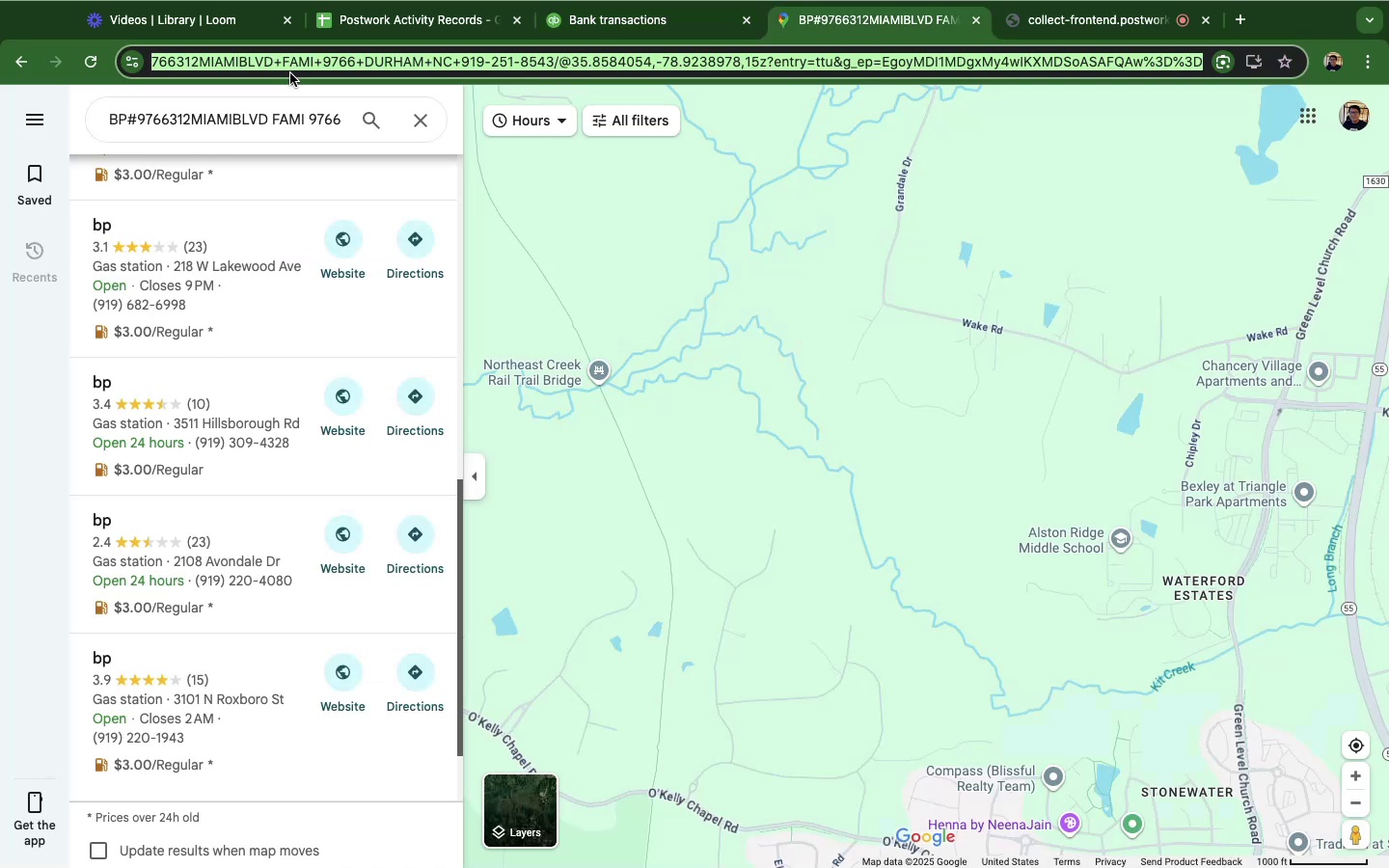 
triple_click([290, 73])
 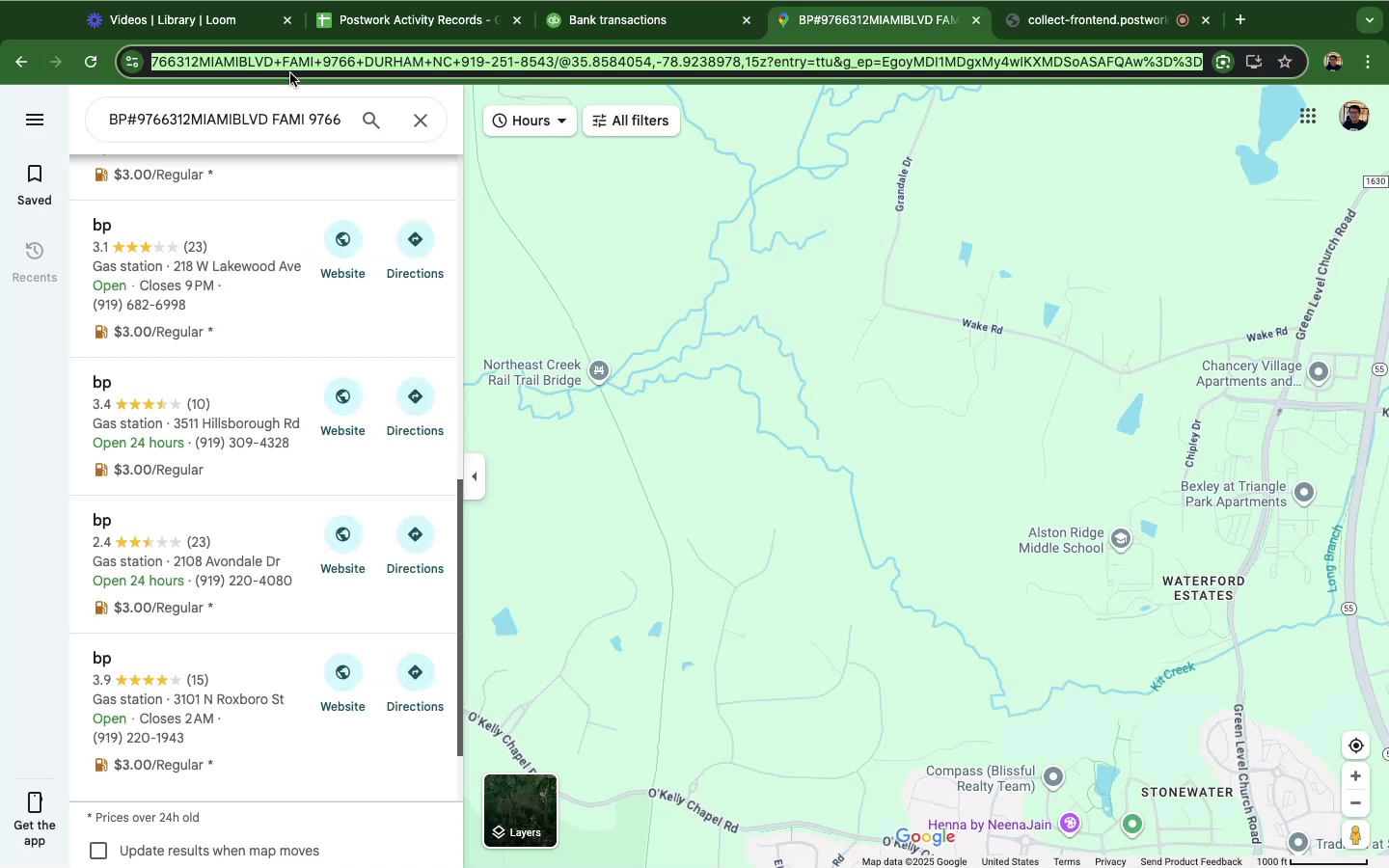 
key(Meta+CommandLeft)
 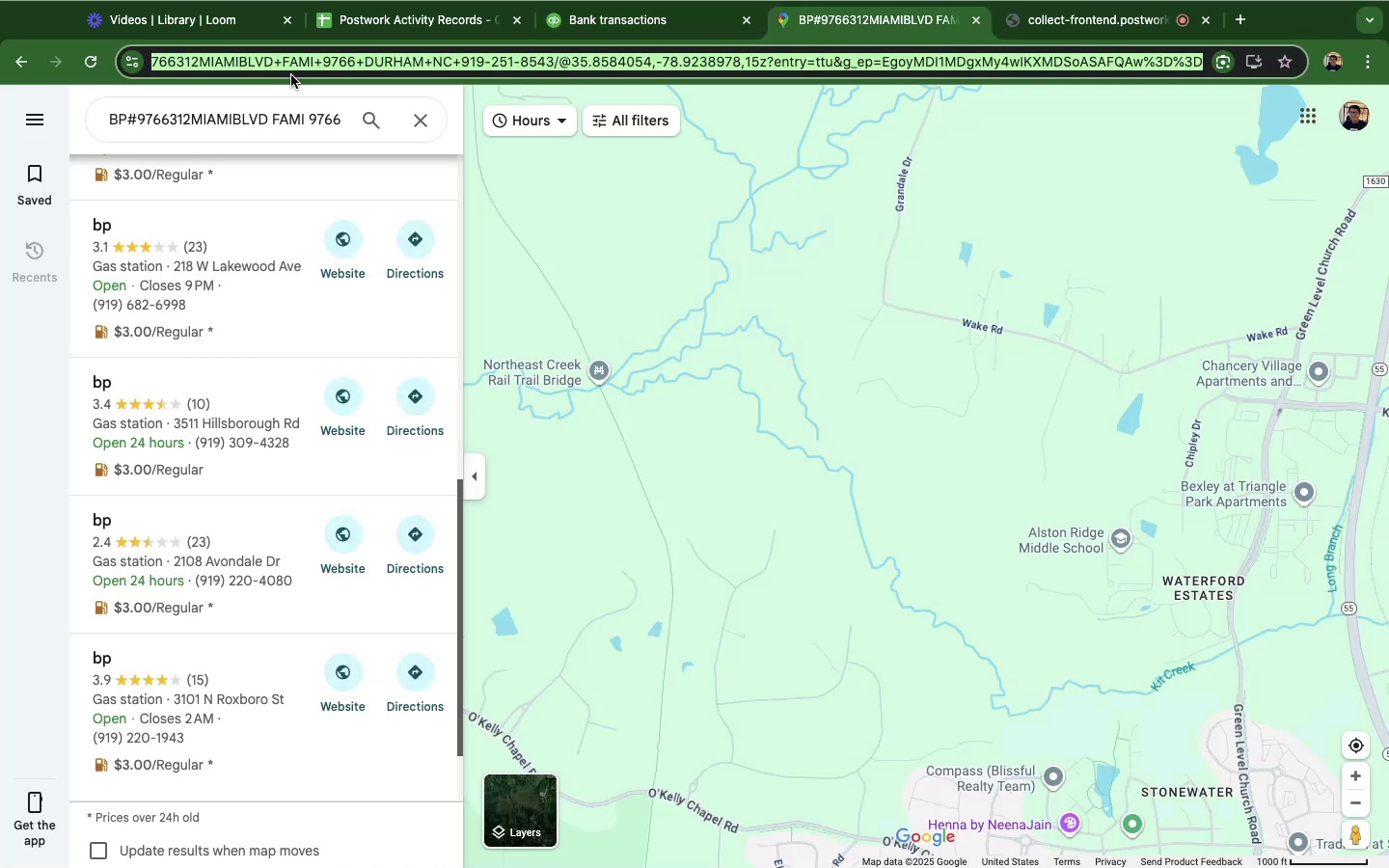 
key(Meta+V)
 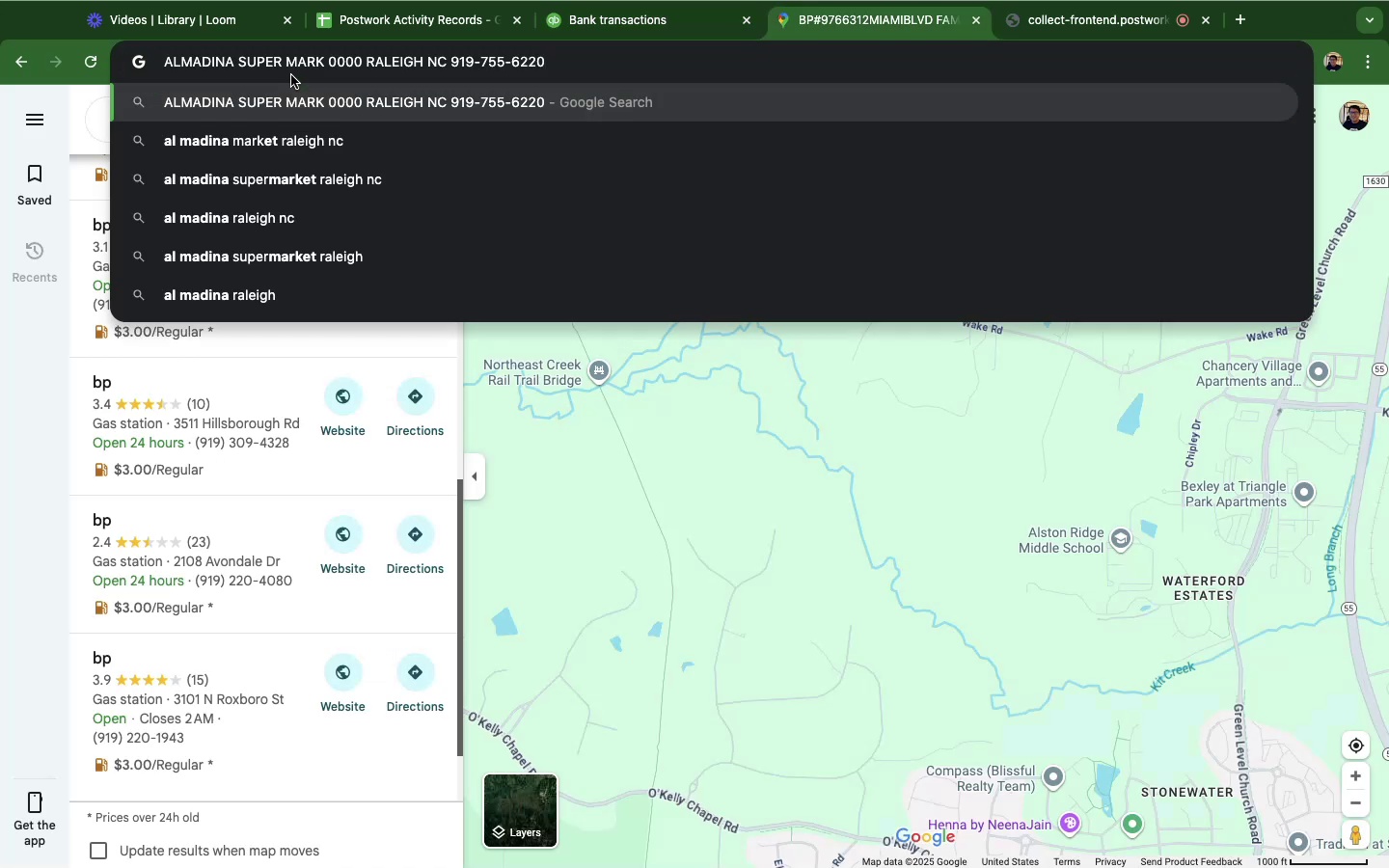 
key(Enter)
 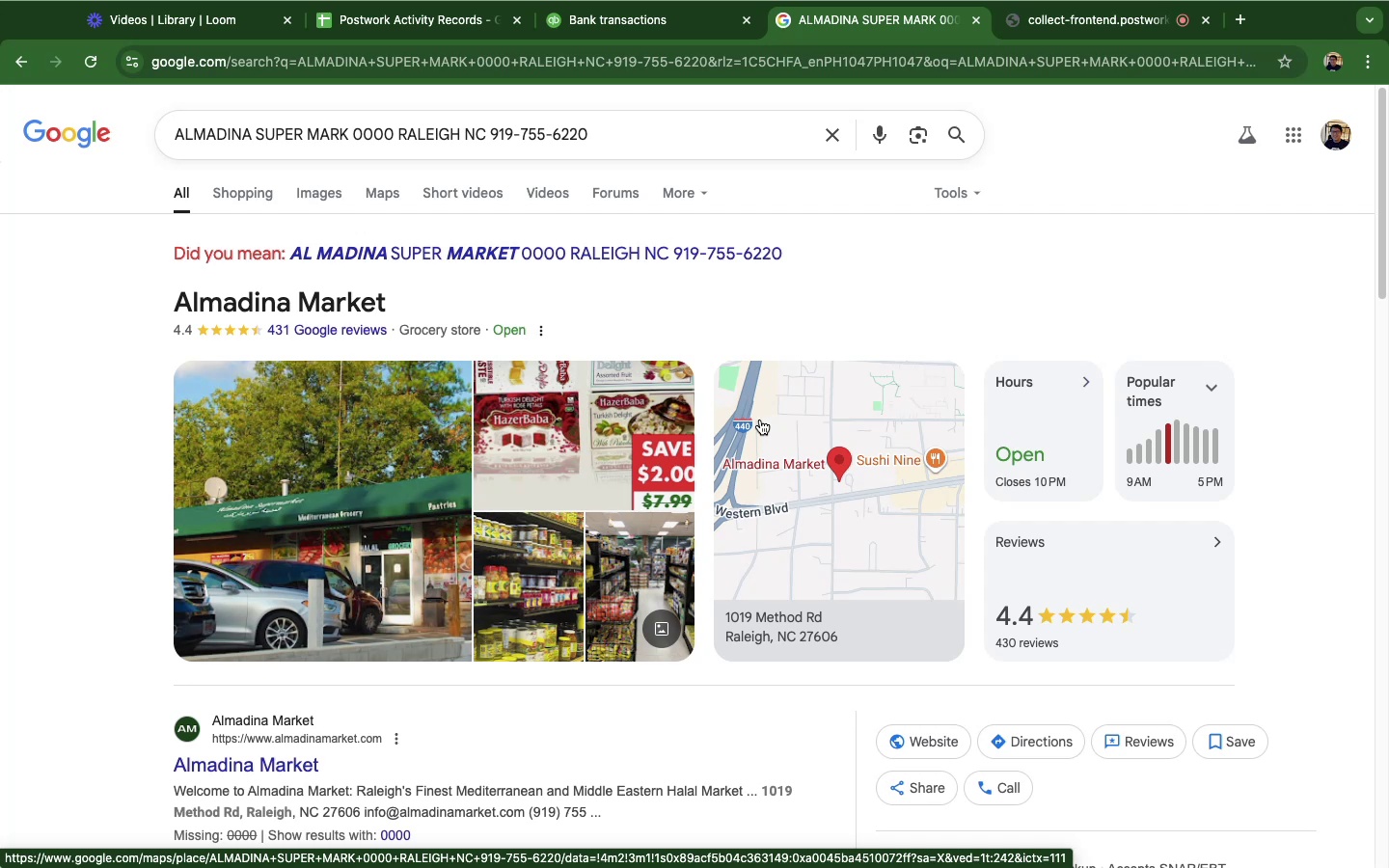 
wait(34.68)
 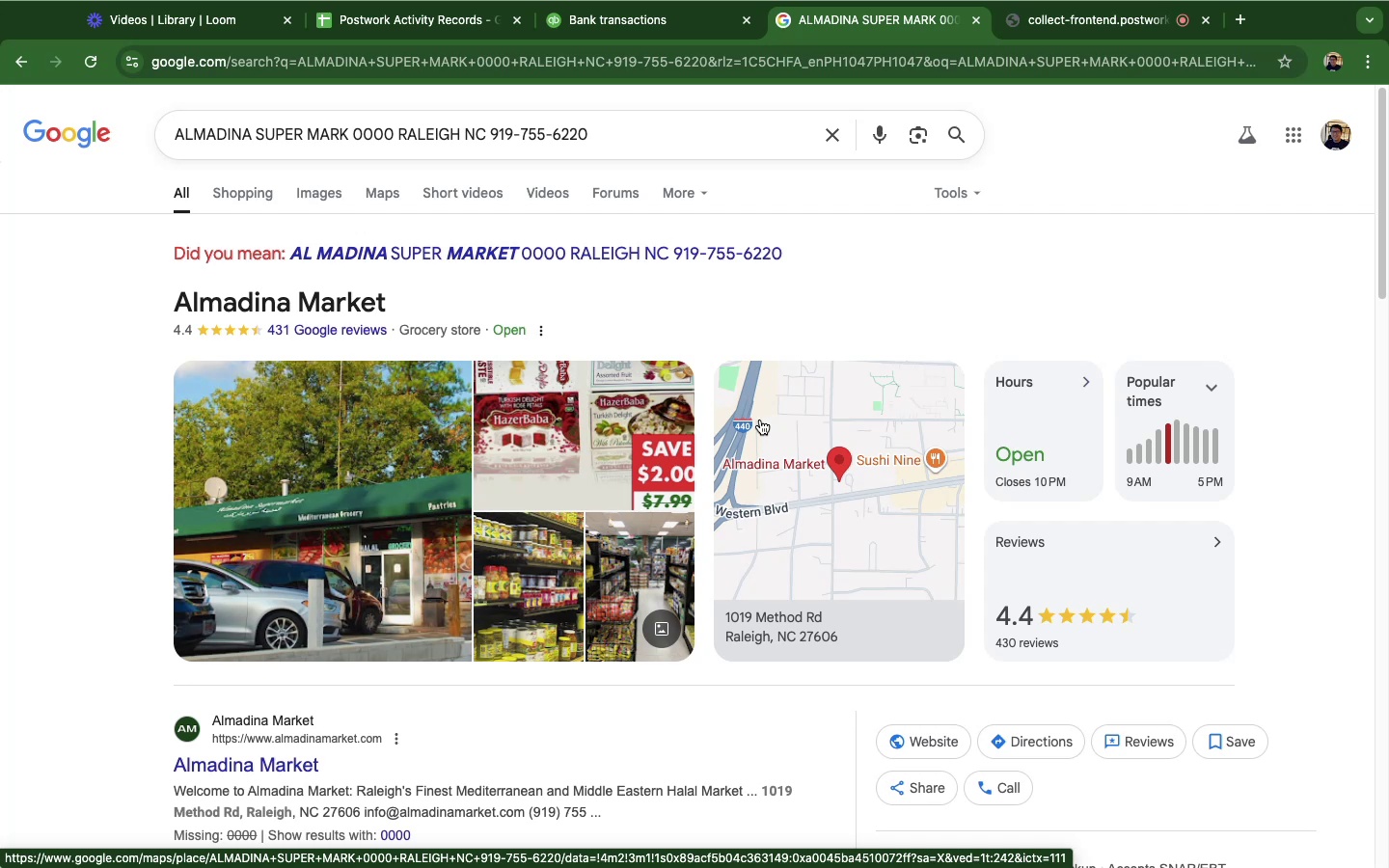 
left_click([603, 29])
 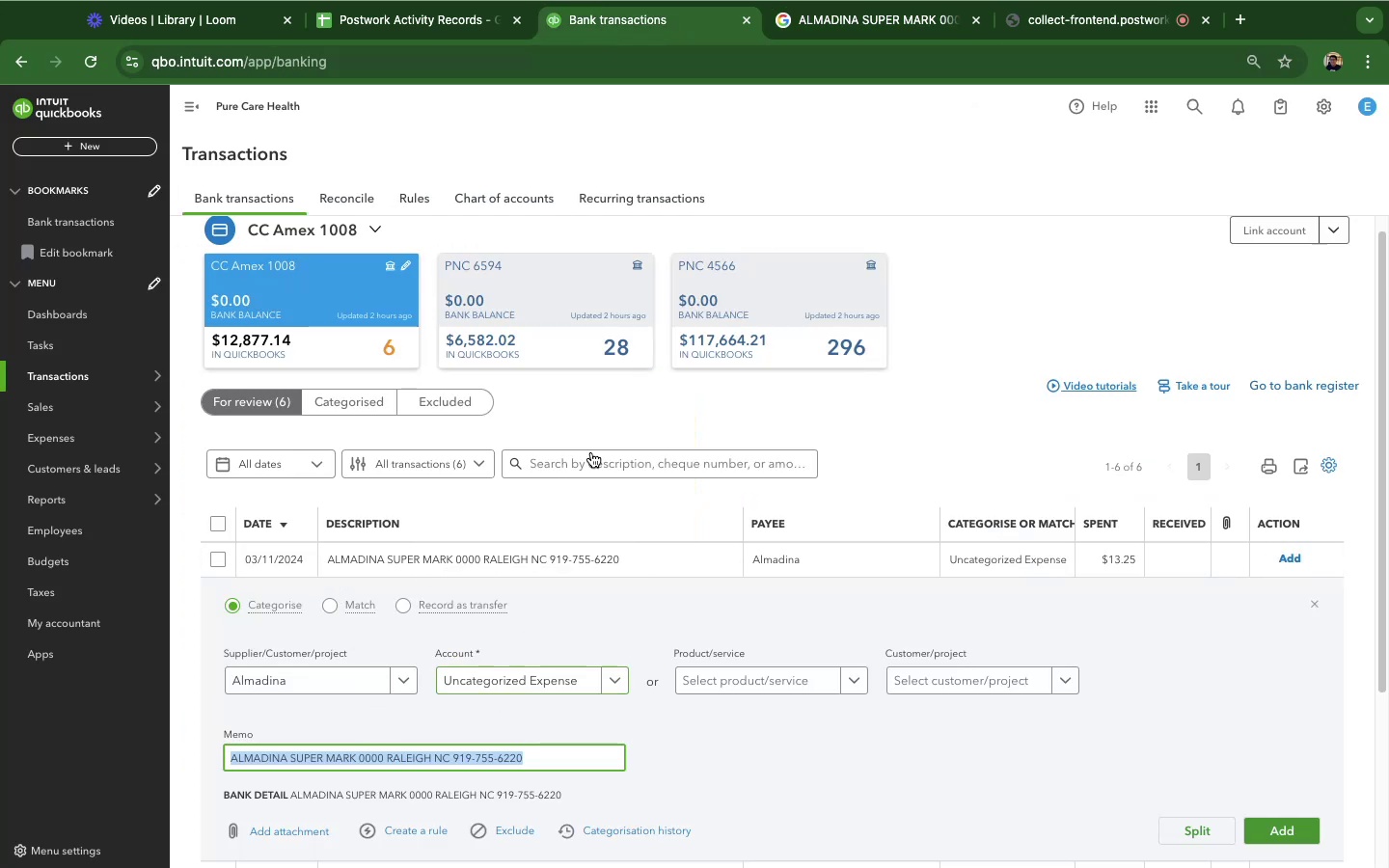 
left_click([861, 46])
 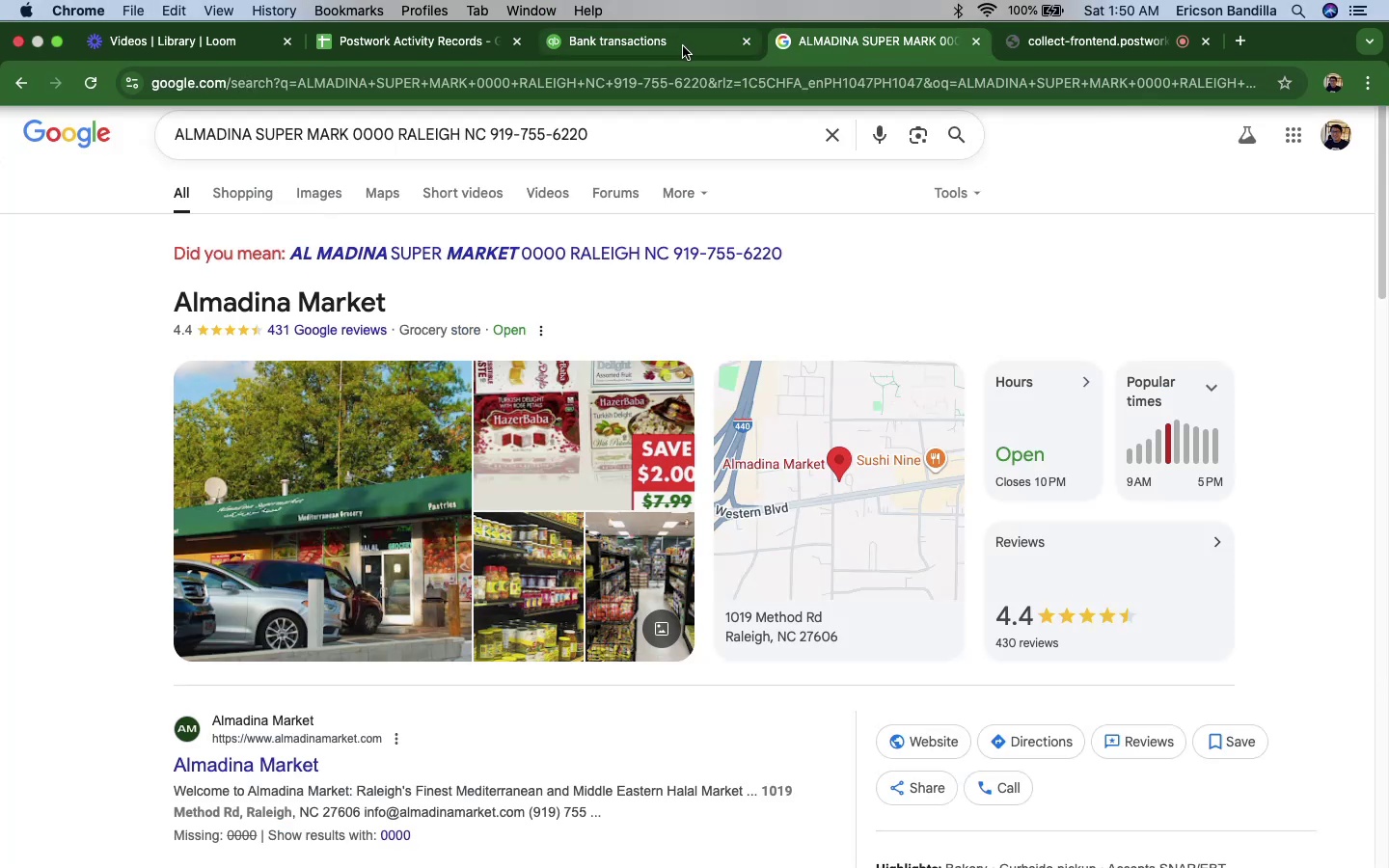 
left_click([683, 46])
 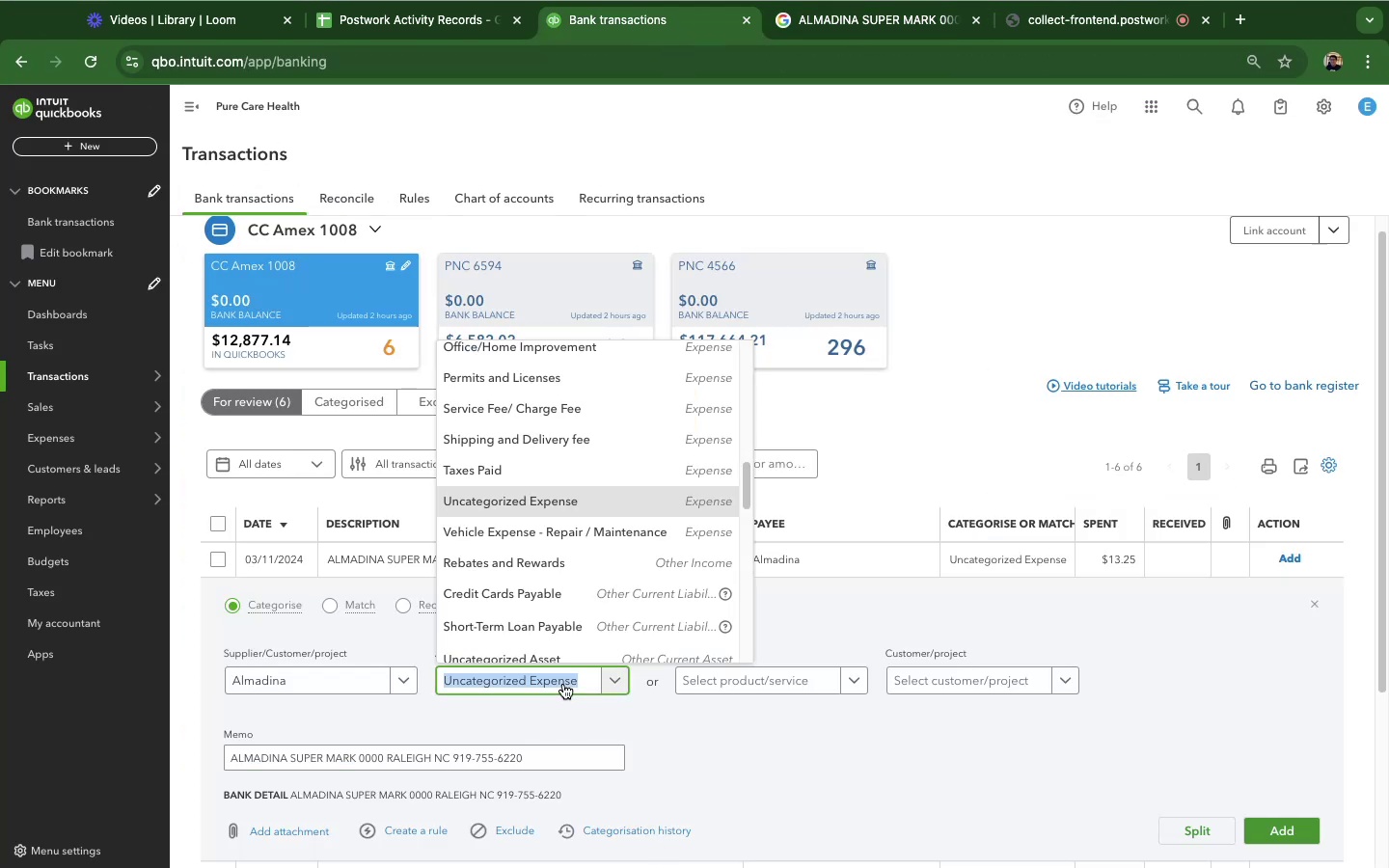 
type(ge)
 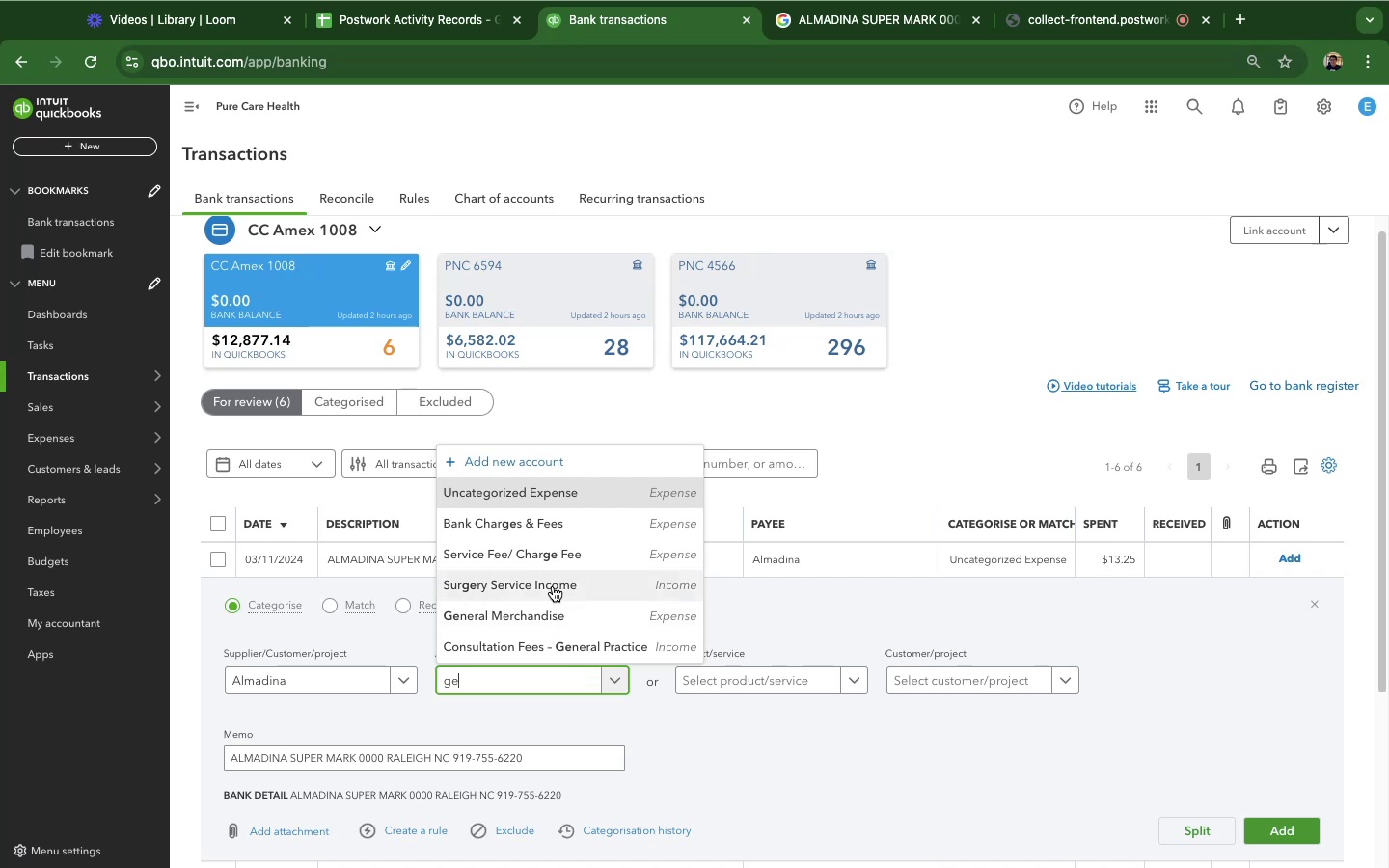 
left_click([546, 619])
 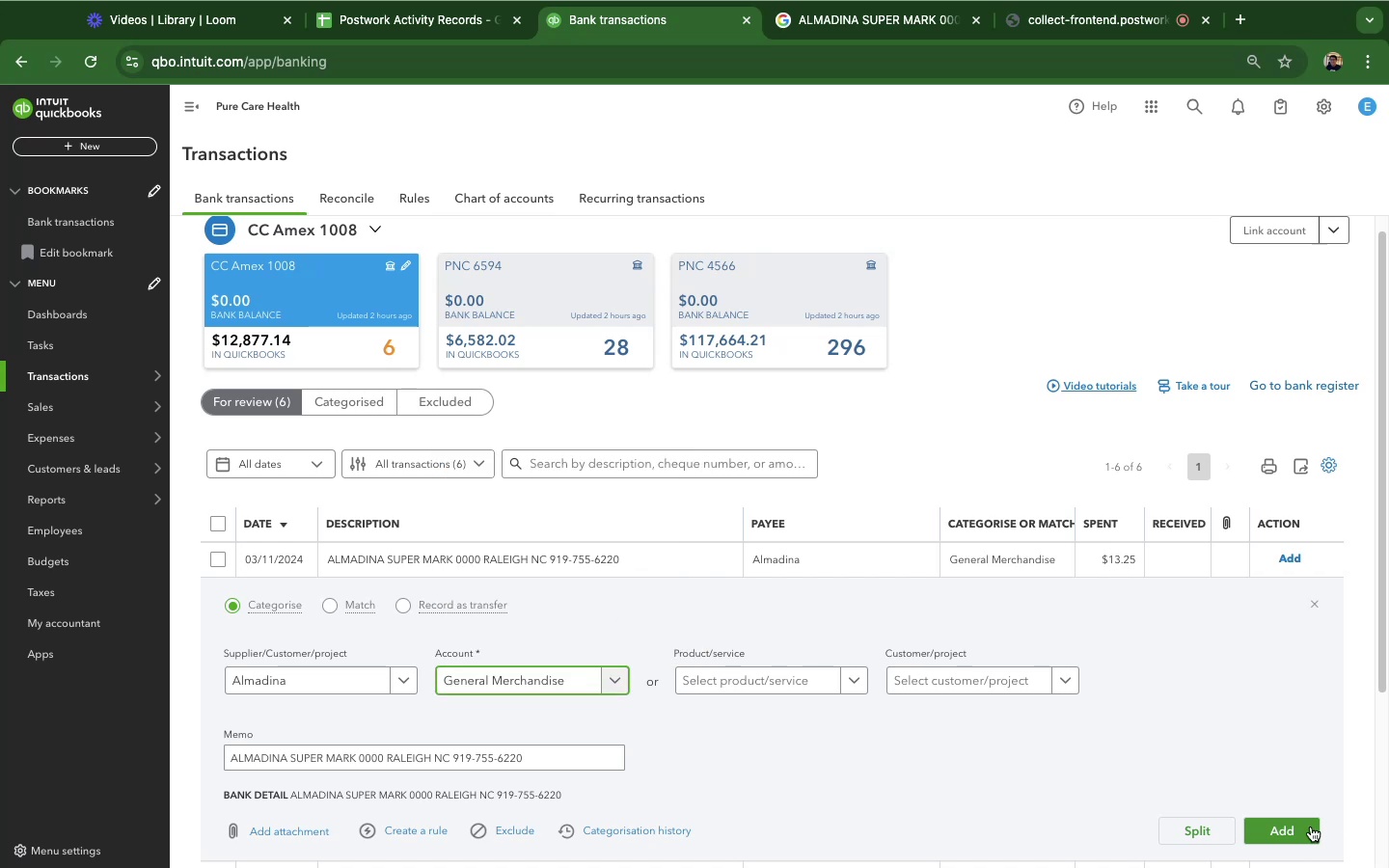 
left_click([1294, 830])
 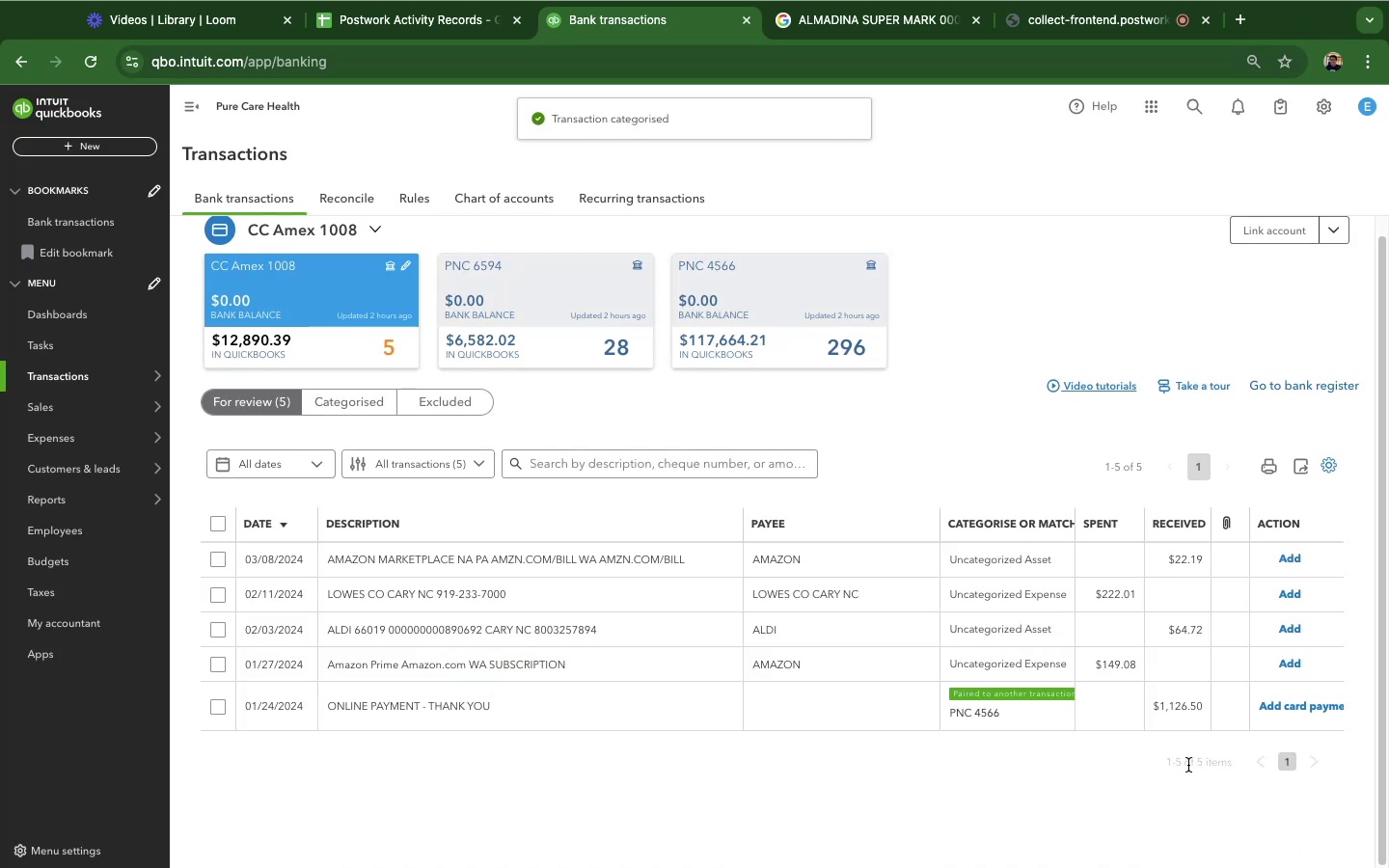 
left_click([493, 556])
 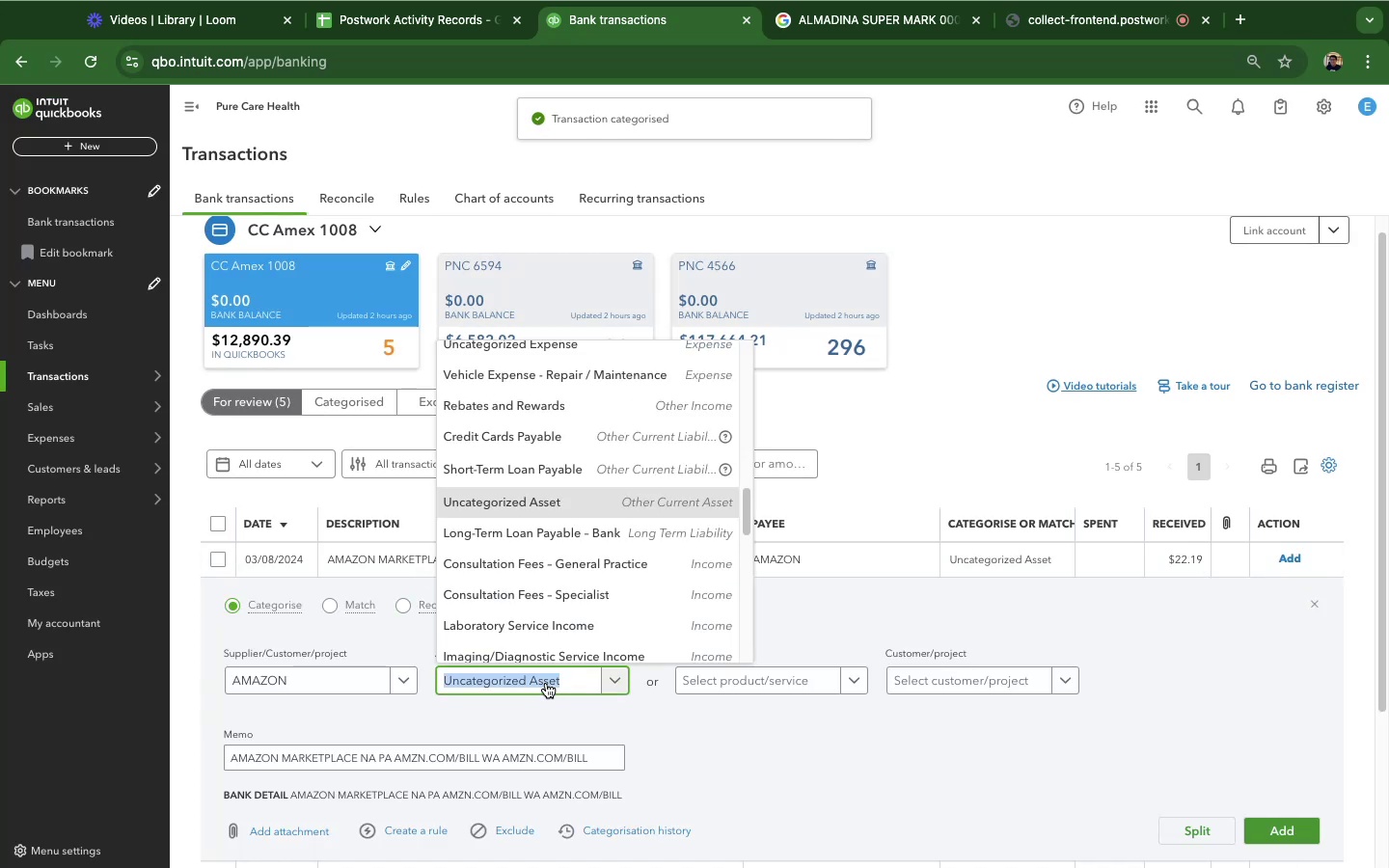 
type(ge)
 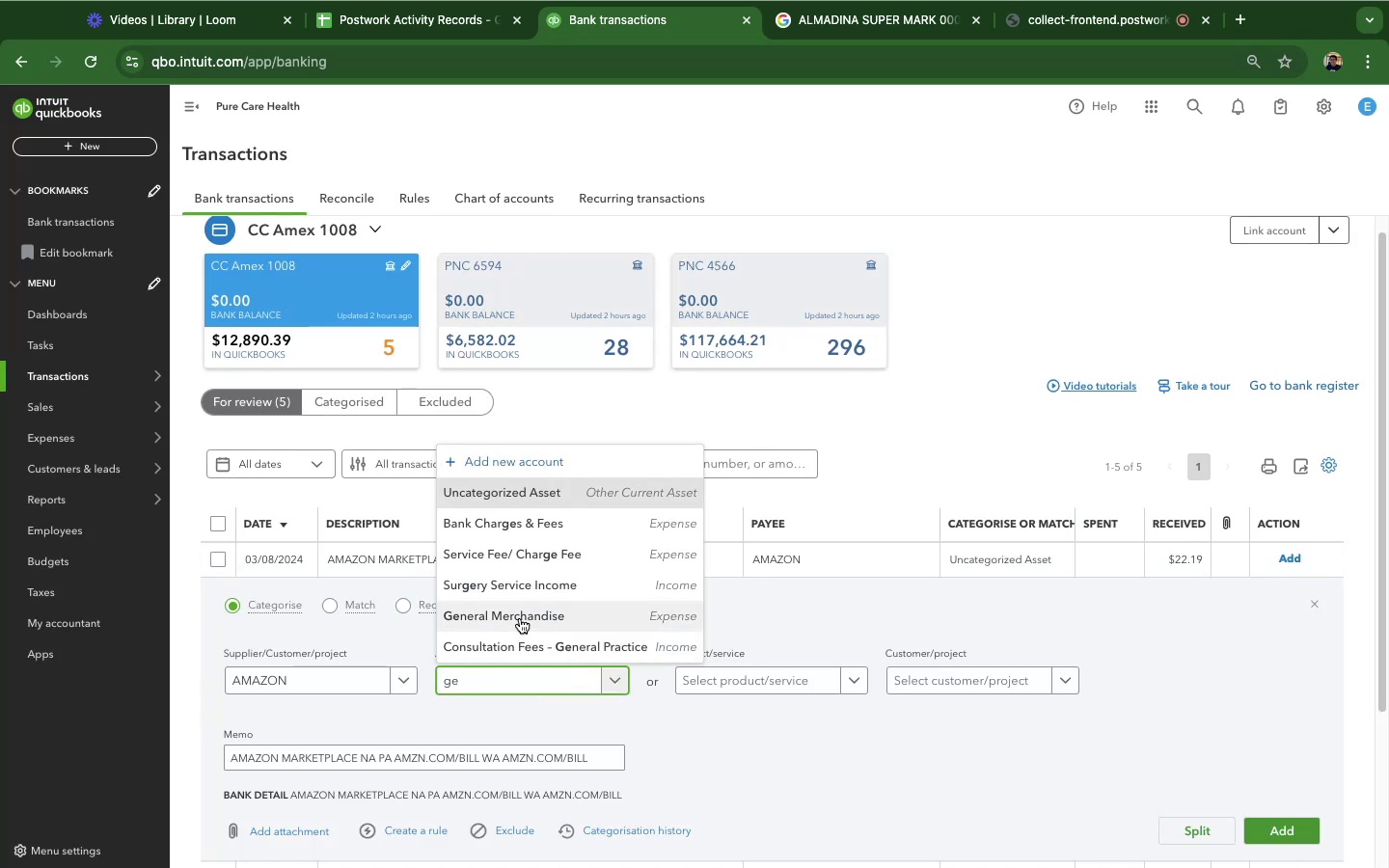 
left_click([520, 618])
 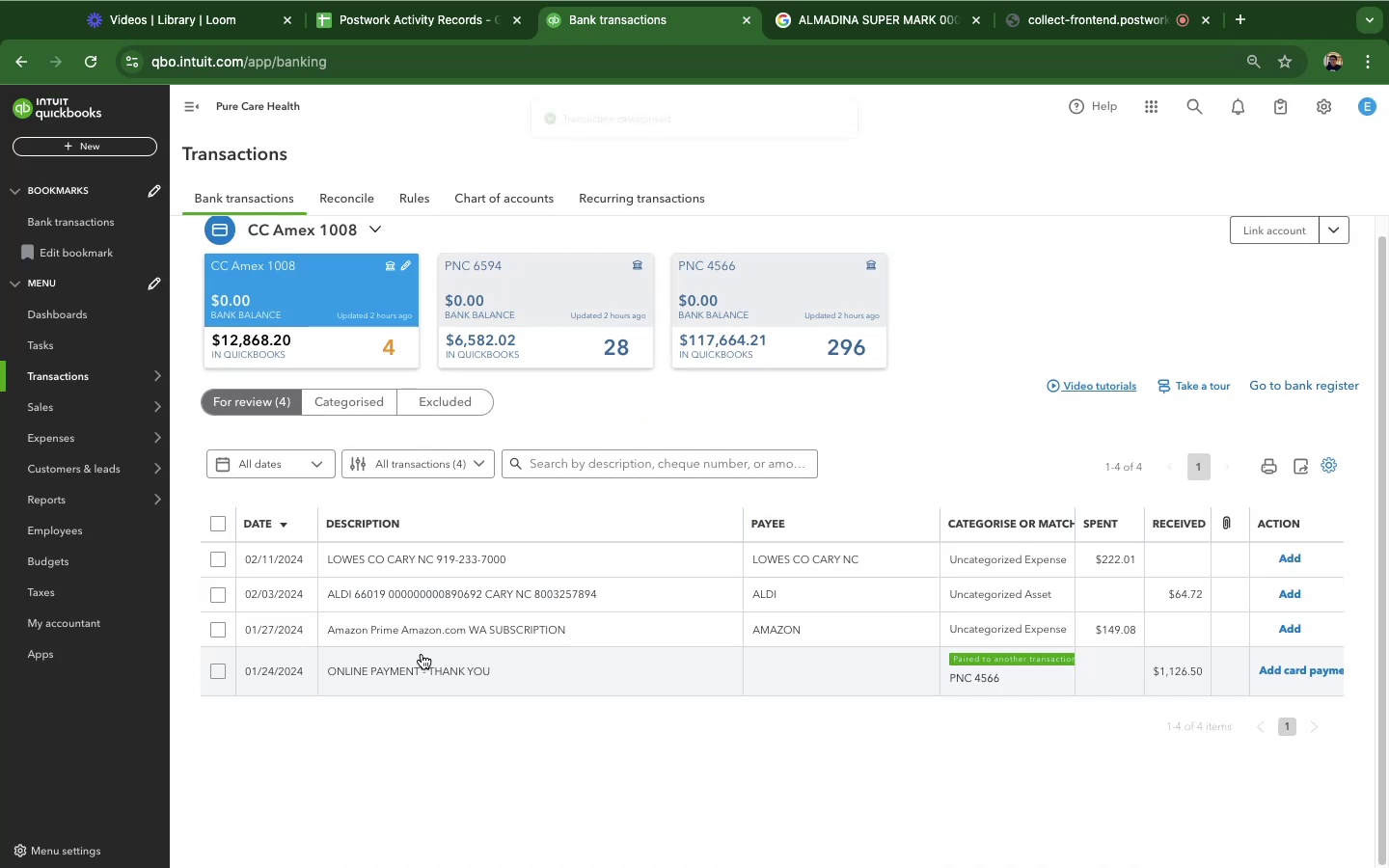 
left_click([409, 561])
 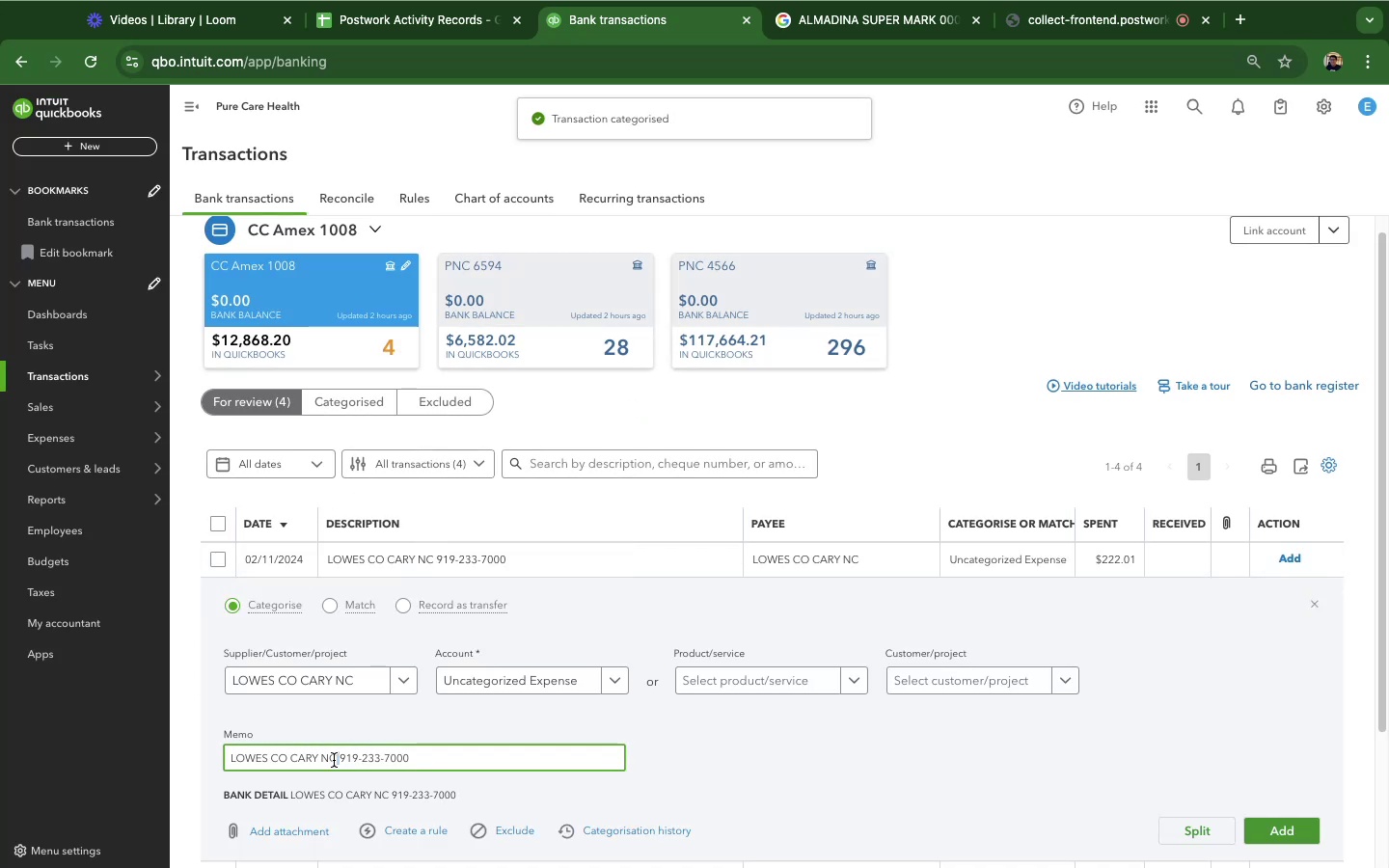 
key(Meta+C)
 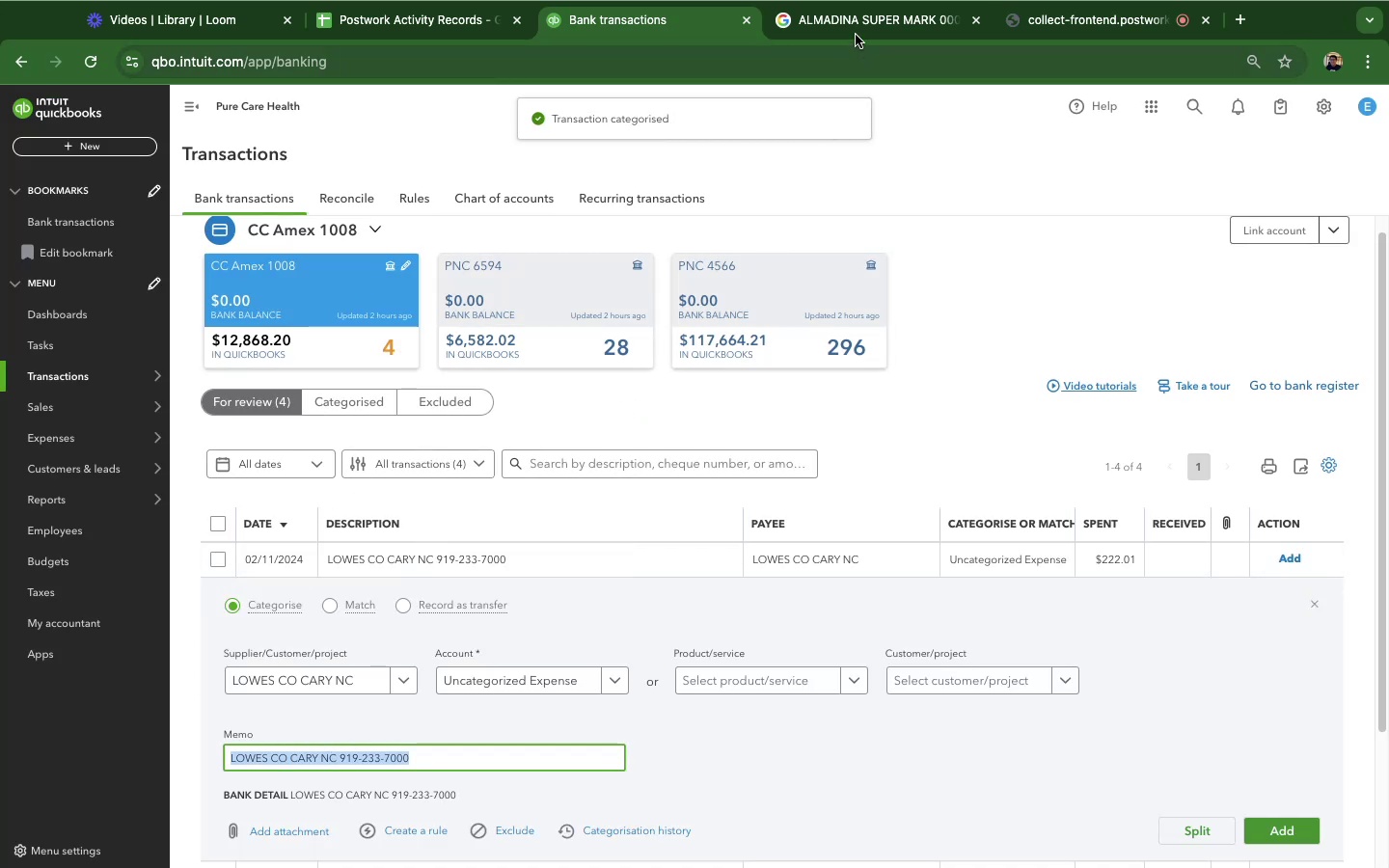 
left_click([856, 34])
 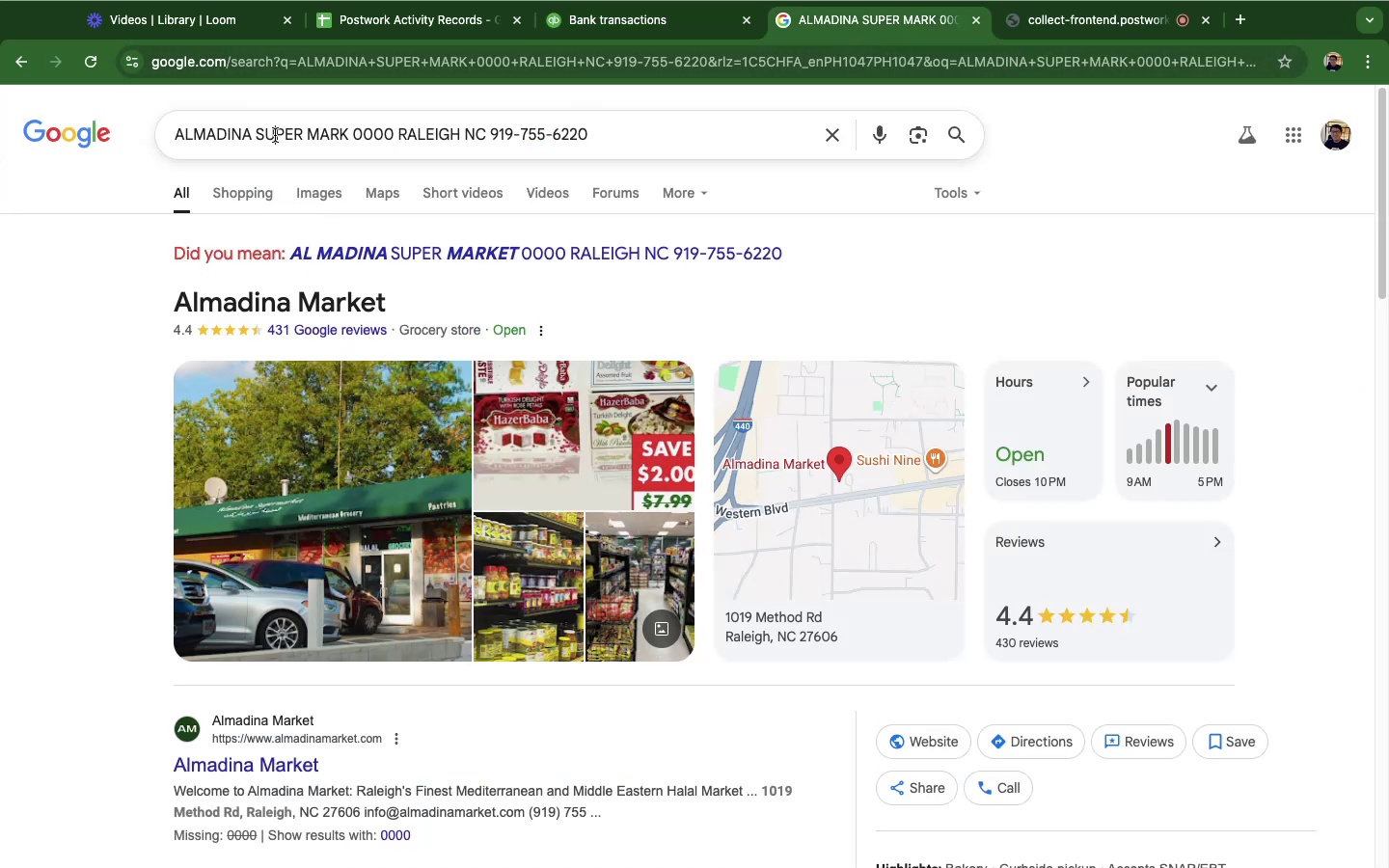 
double_click([275, 135])
 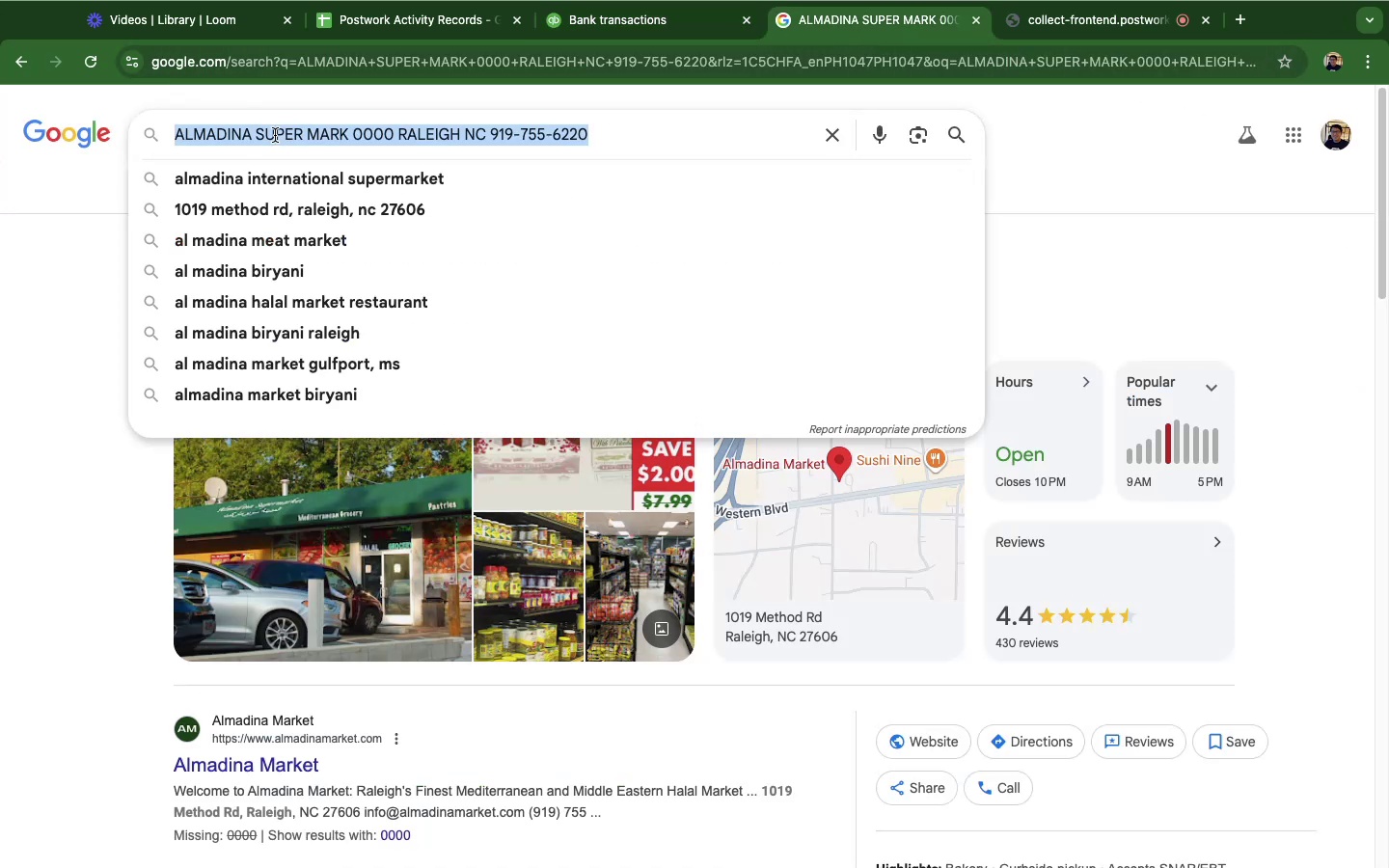 
triple_click([275, 135])
 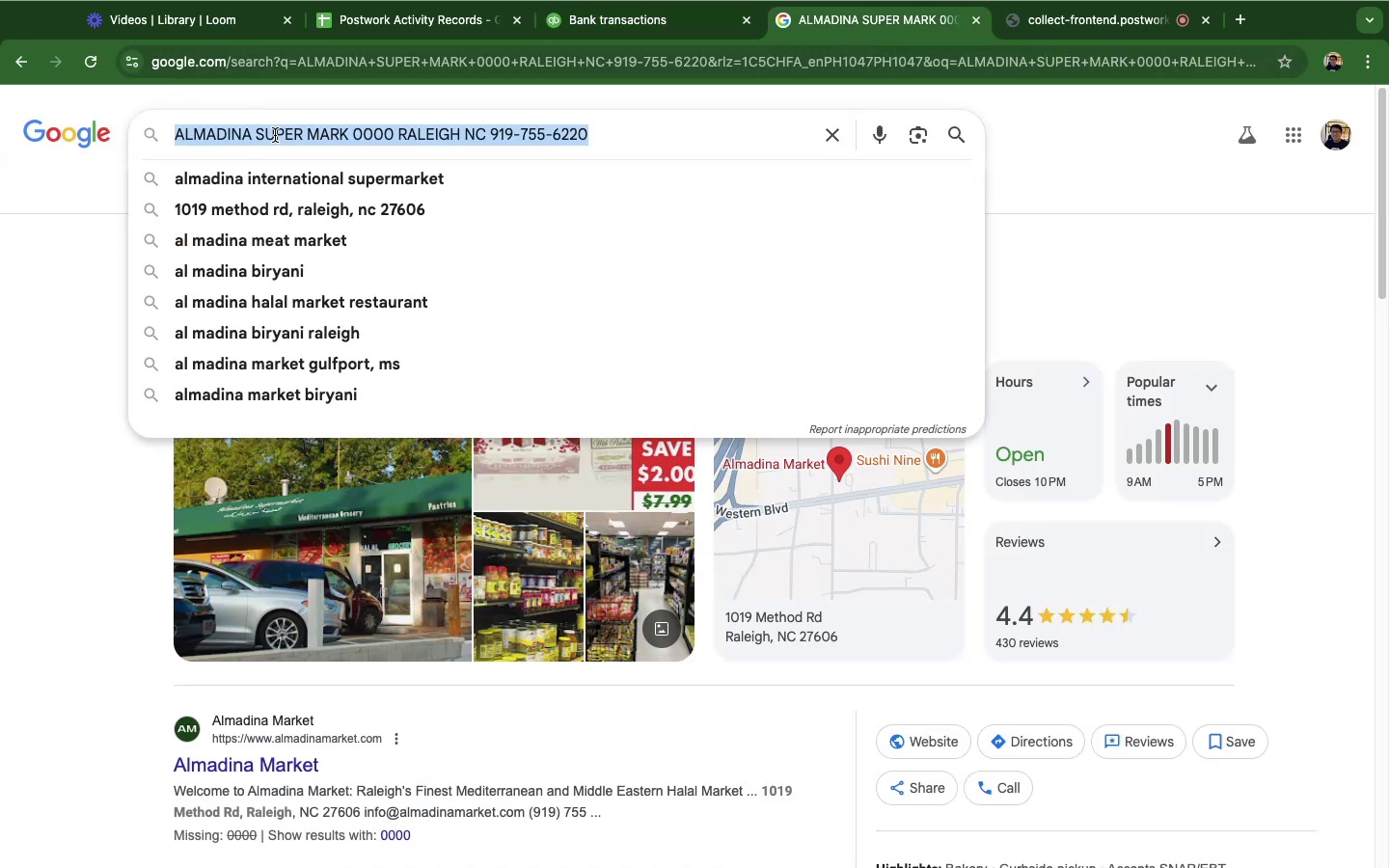 
triple_click([275, 135])
 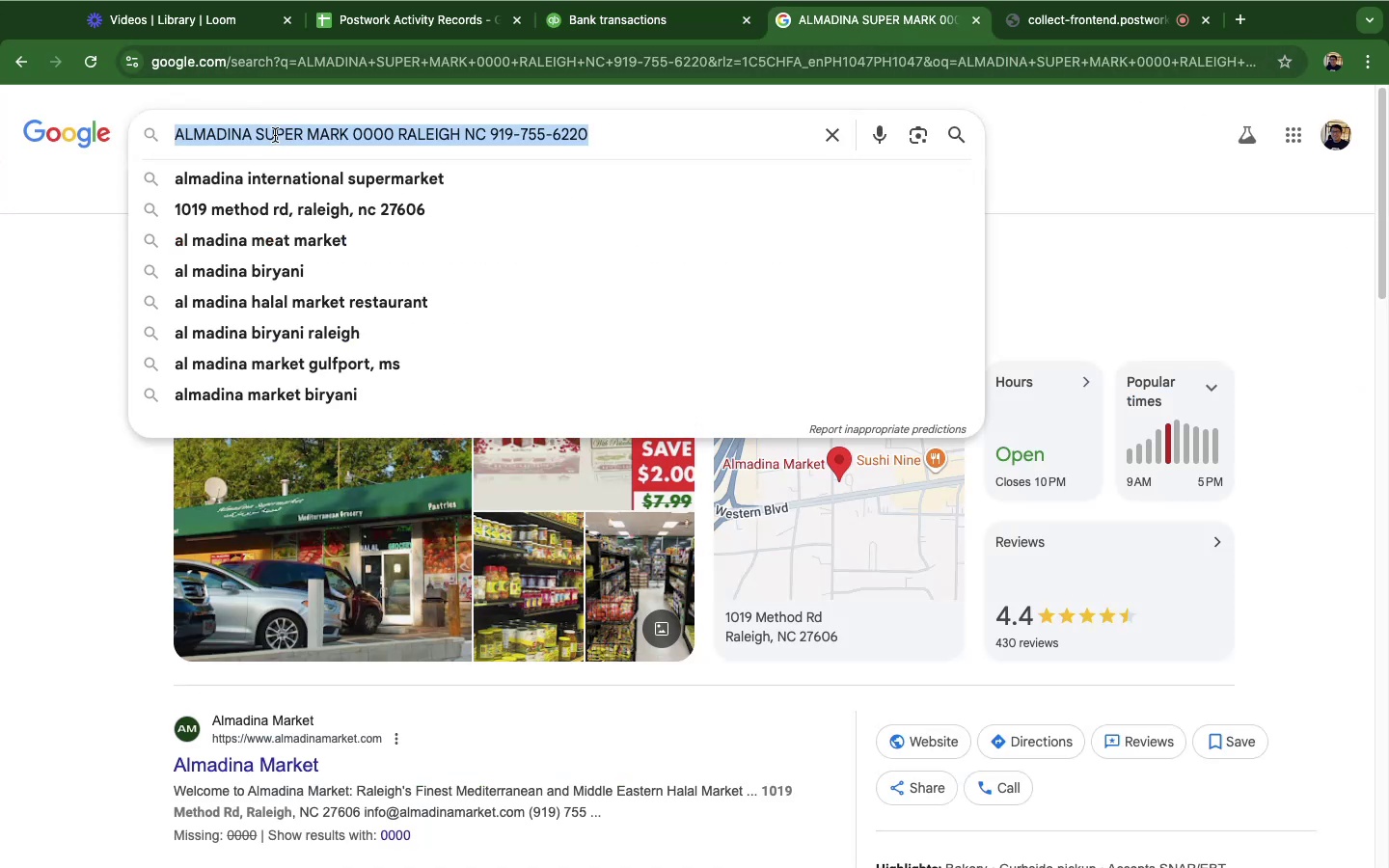 
key(Meta+V)
 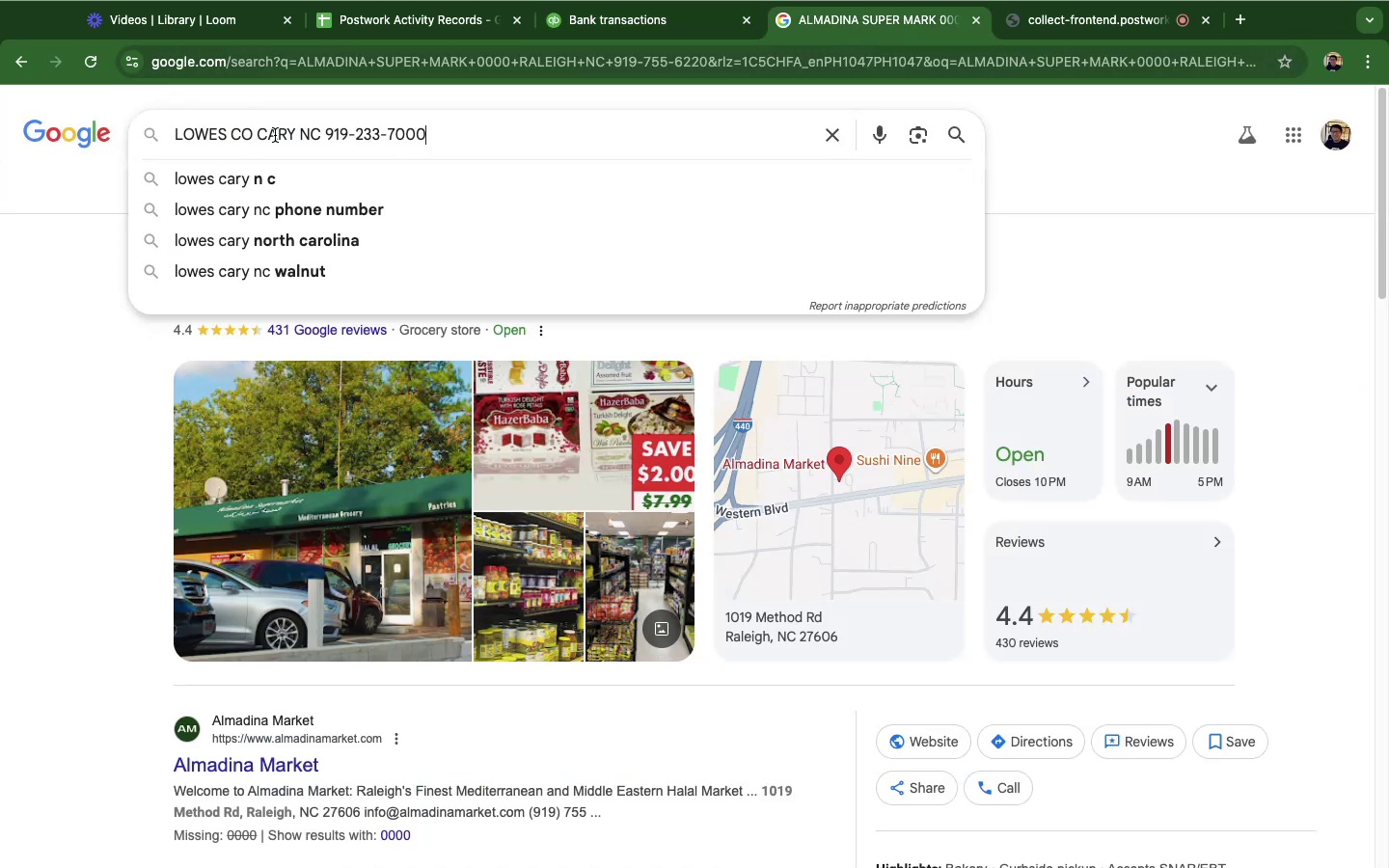 
key(Enter)
 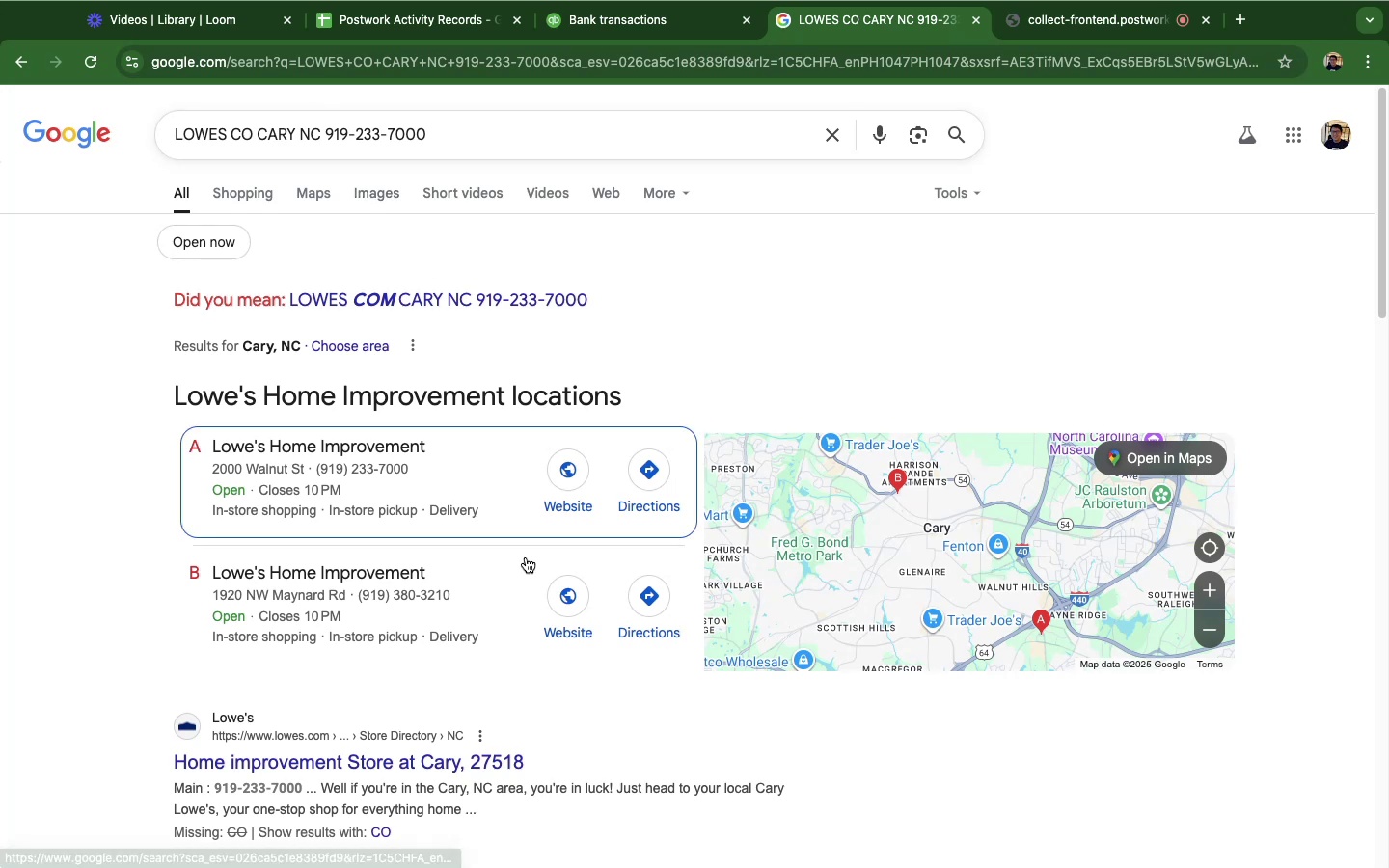 
left_click([665, 16])
 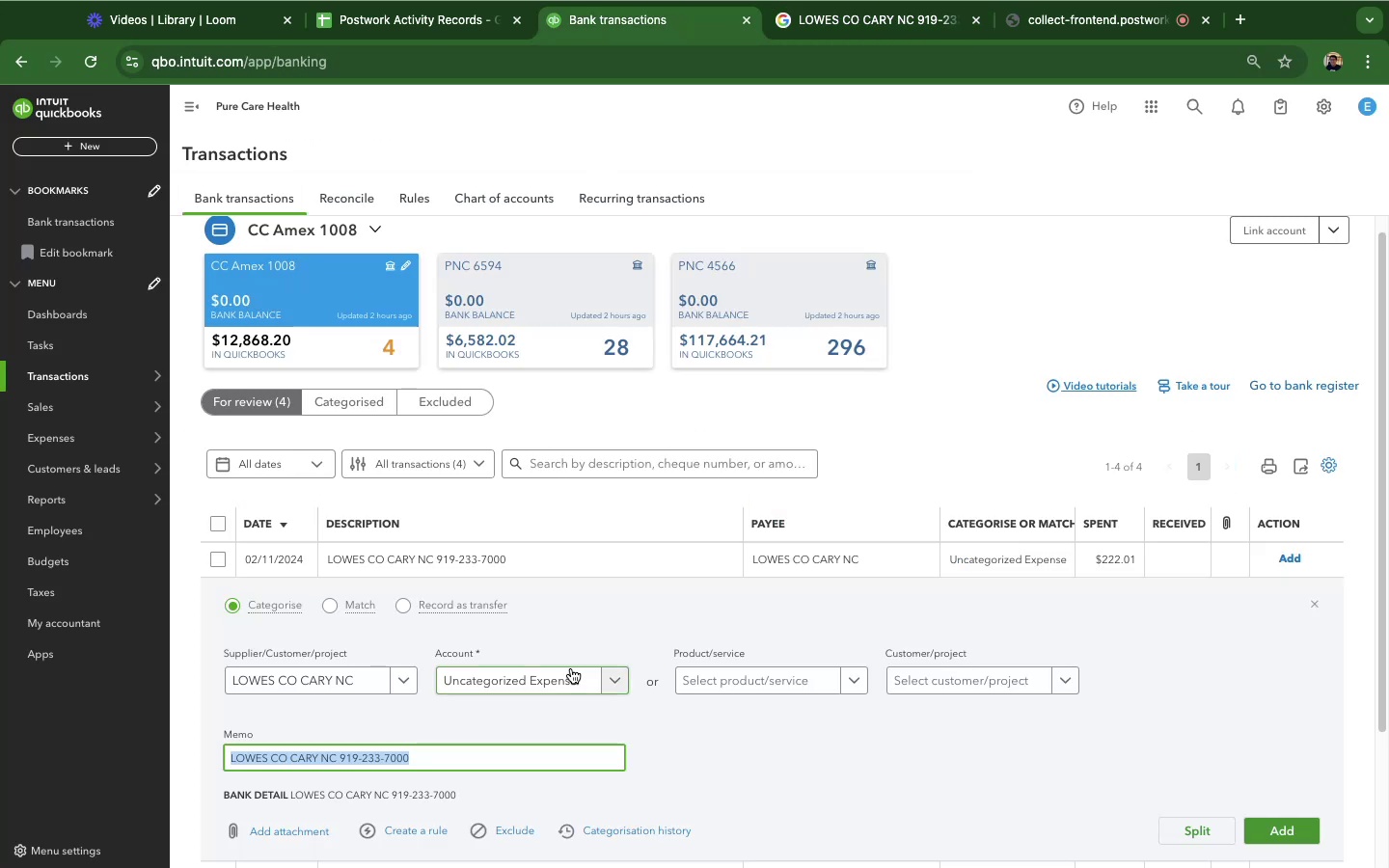 
left_click([571, 668])
 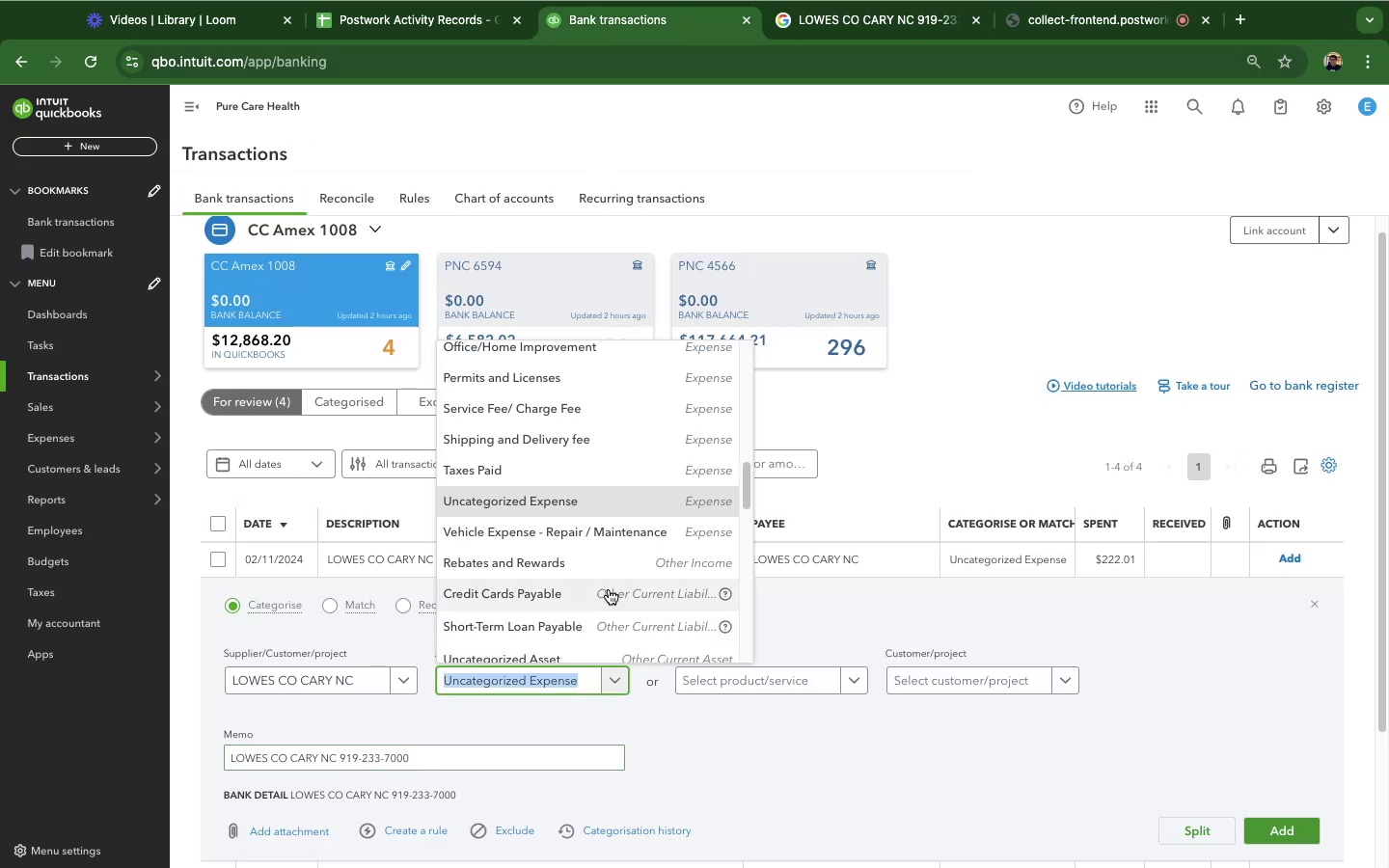 
scroll: coordinate [622, 579], scroll_direction: down, amount: 18.0
 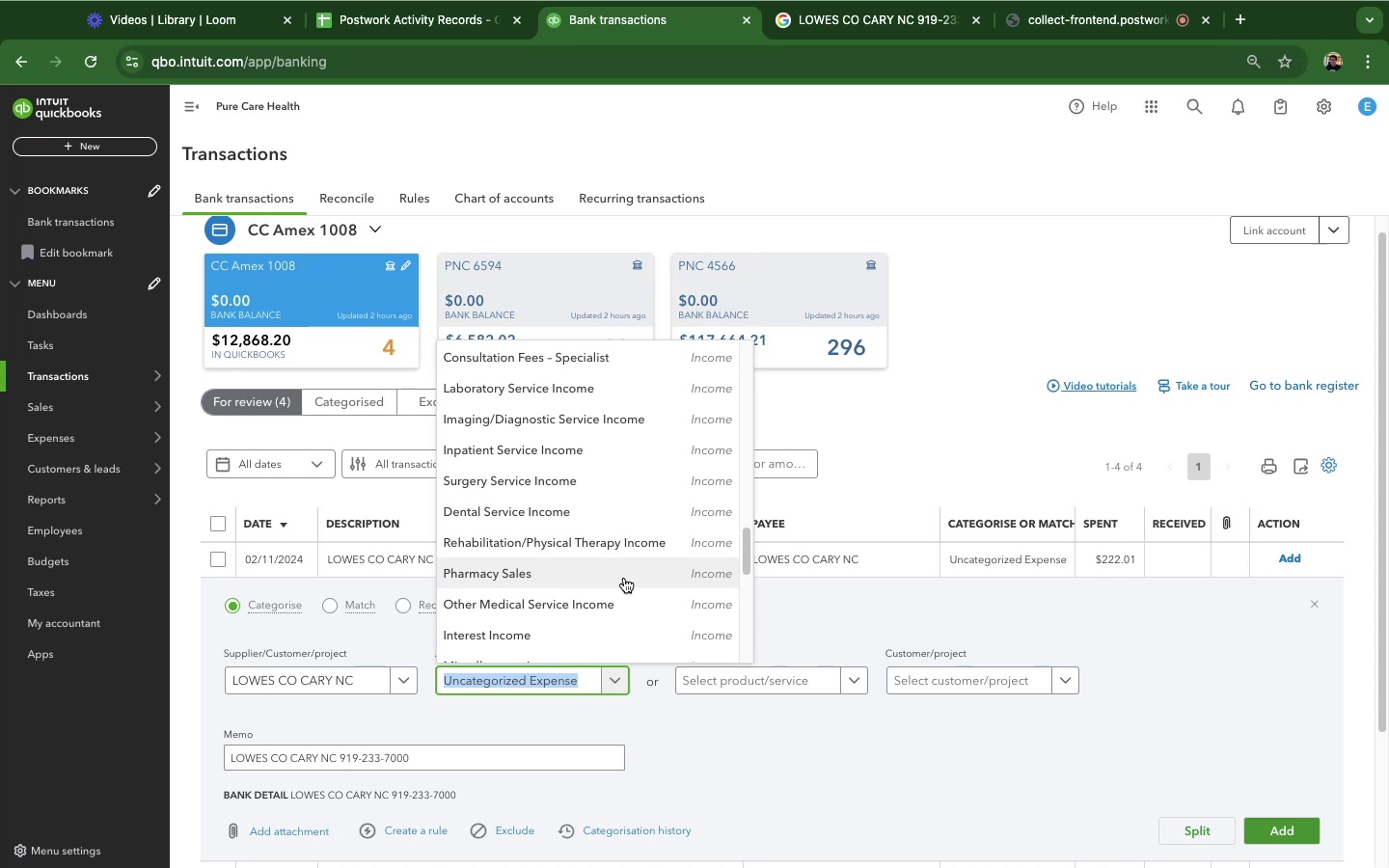 
wait(41.73)
 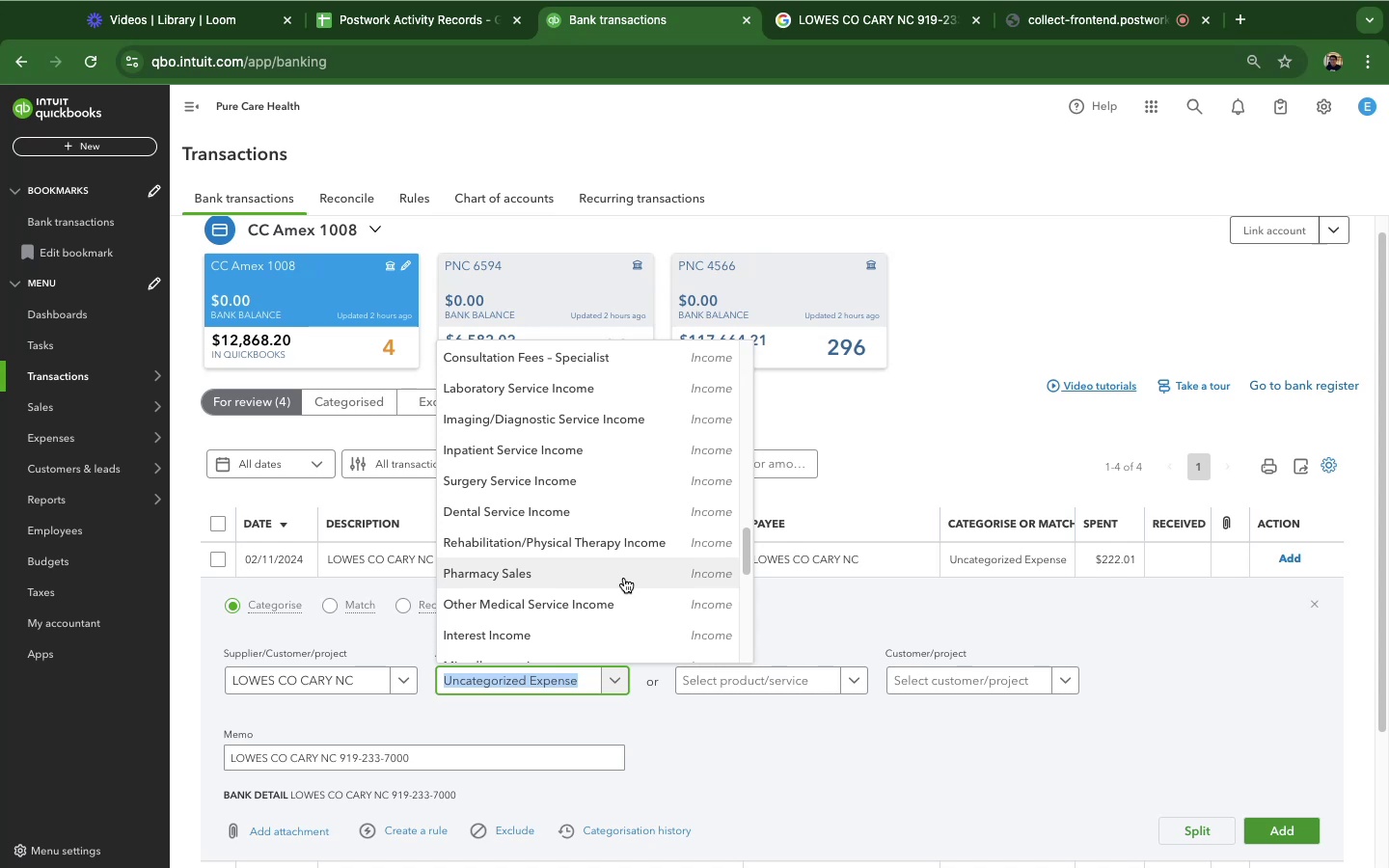 
scroll: coordinate [643, 517], scroll_direction: down, amount: 8.0
 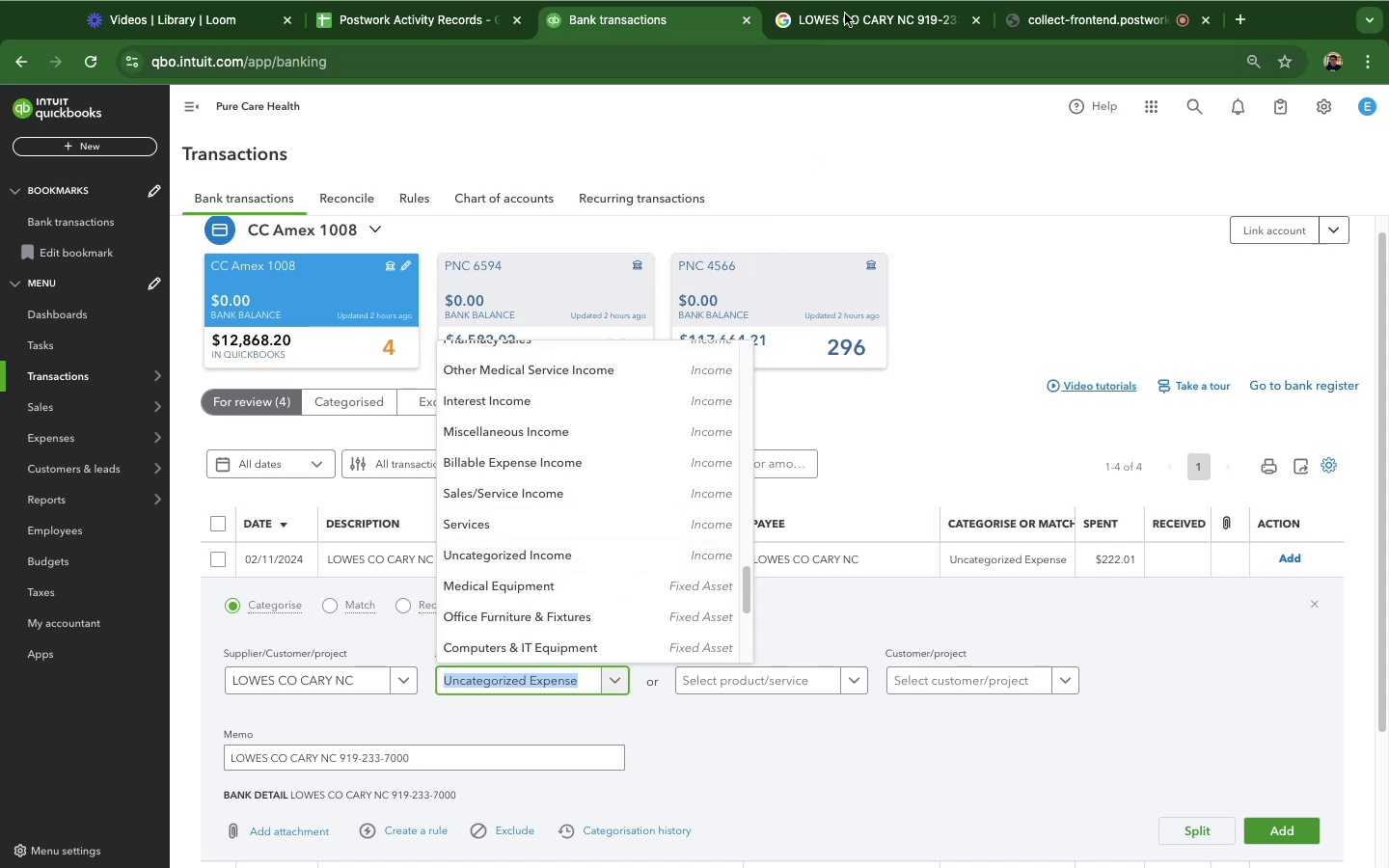 
left_click([852, 24])
 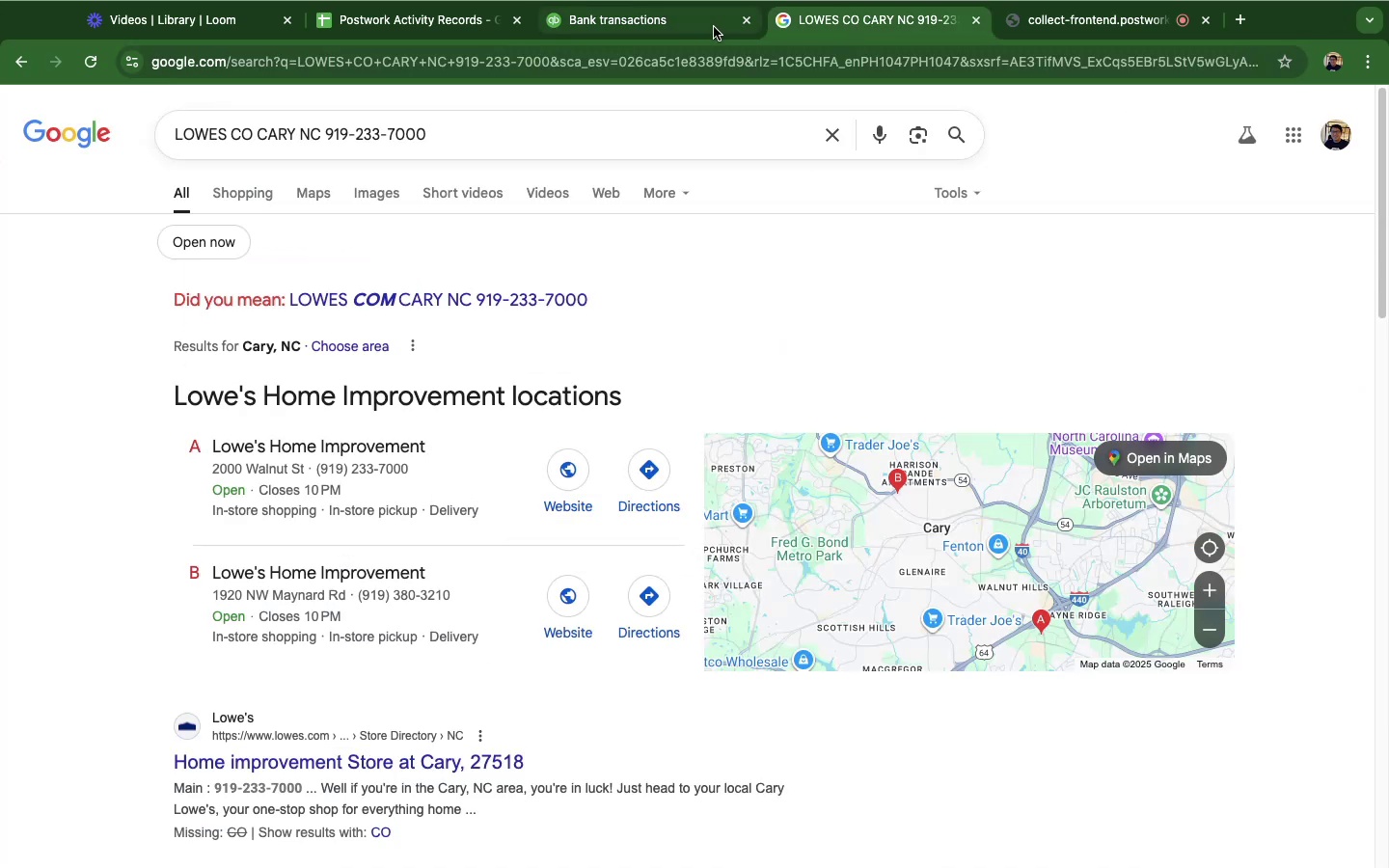 
left_click([663, 23])
 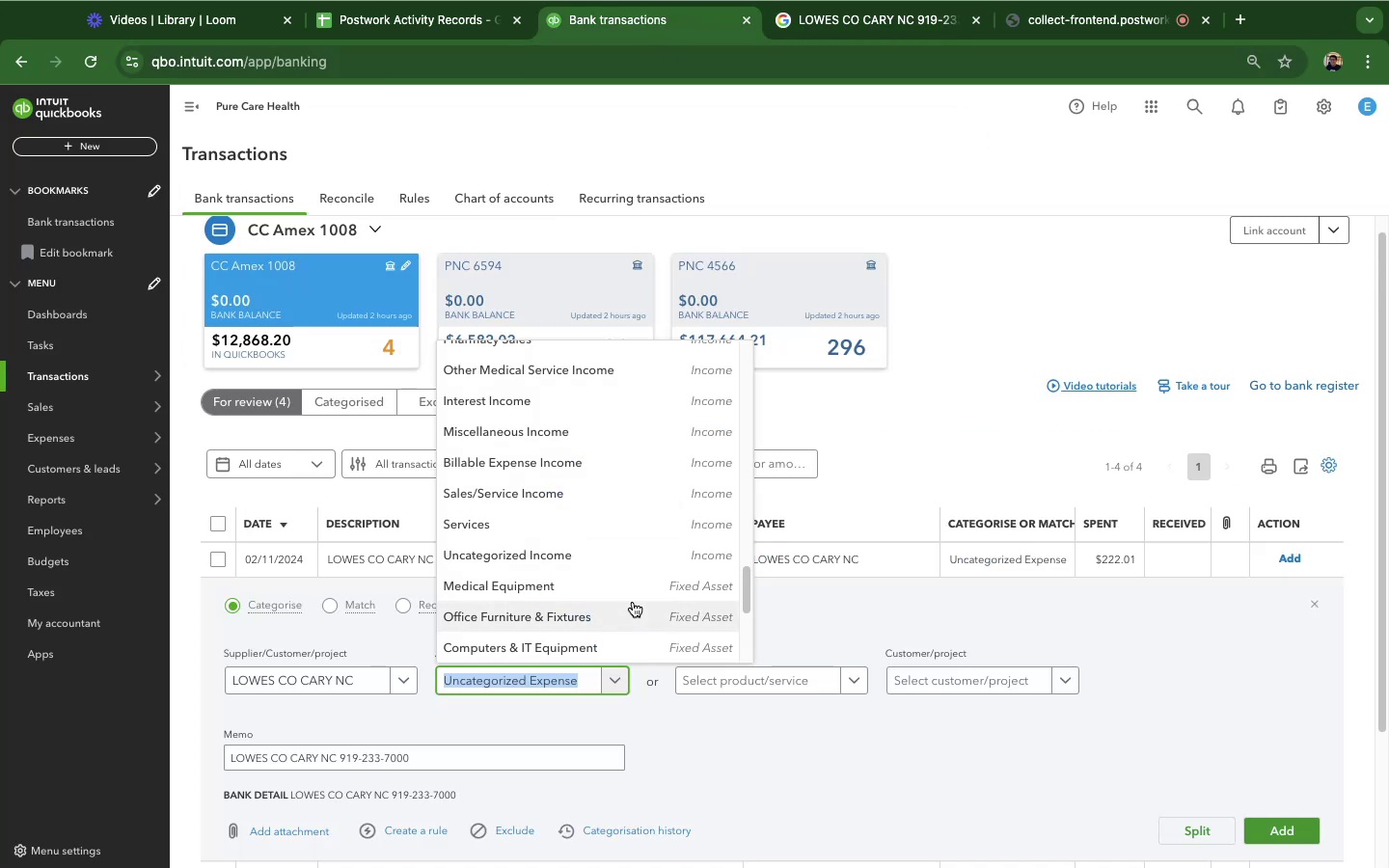 
left_click([601, 615])
 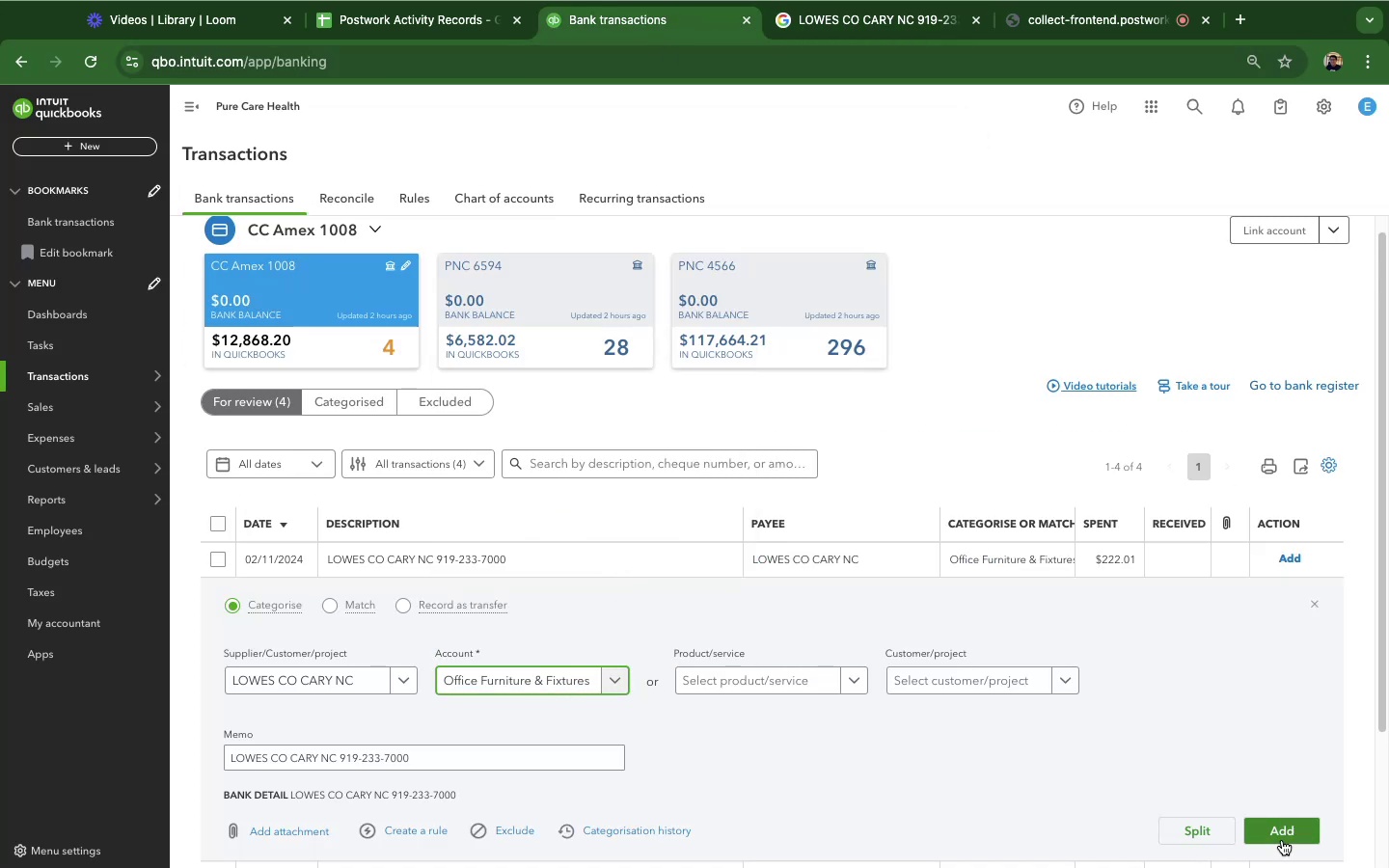 
left_click([833, 15])
 